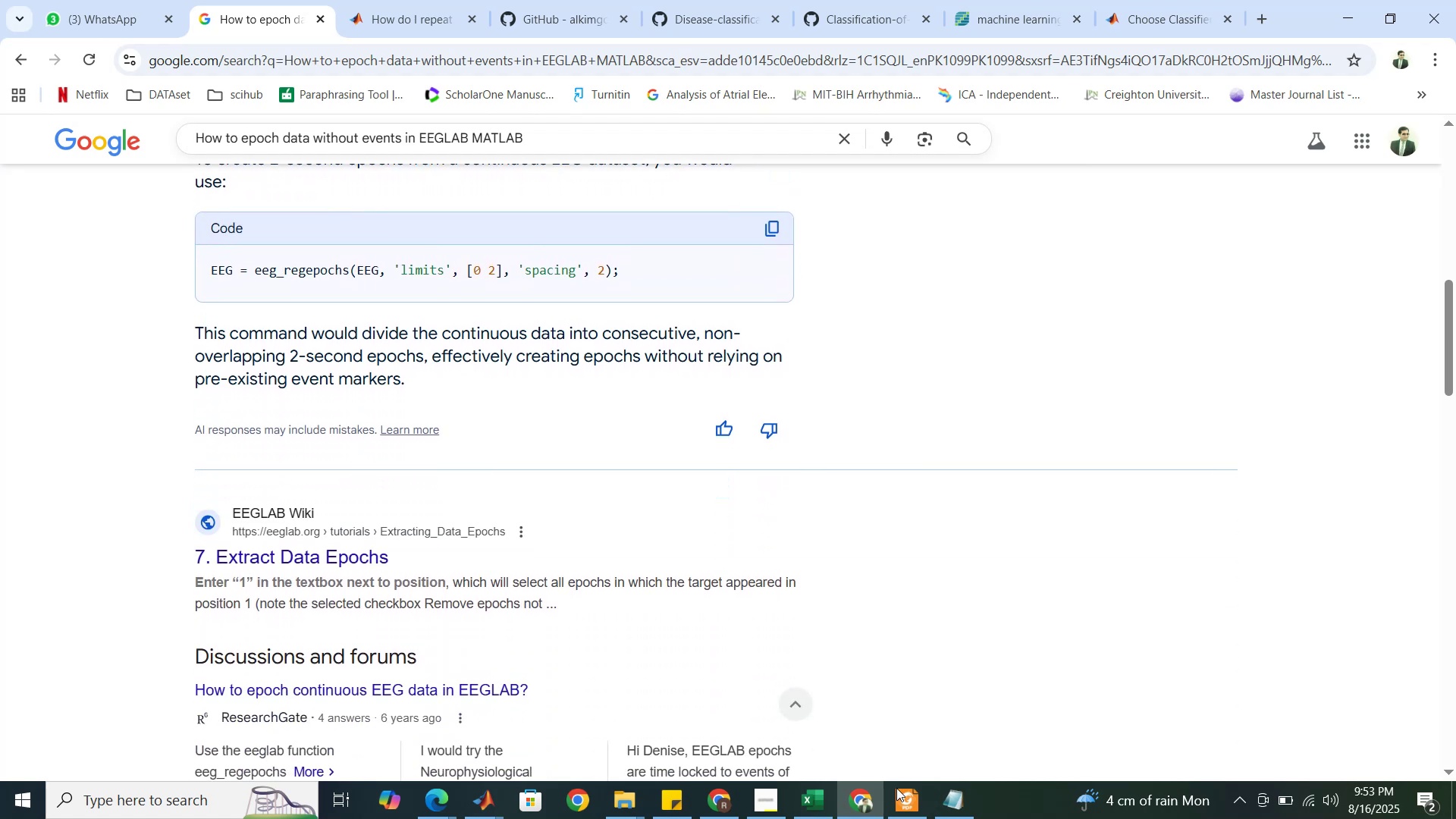 
left_click([913, 806])
 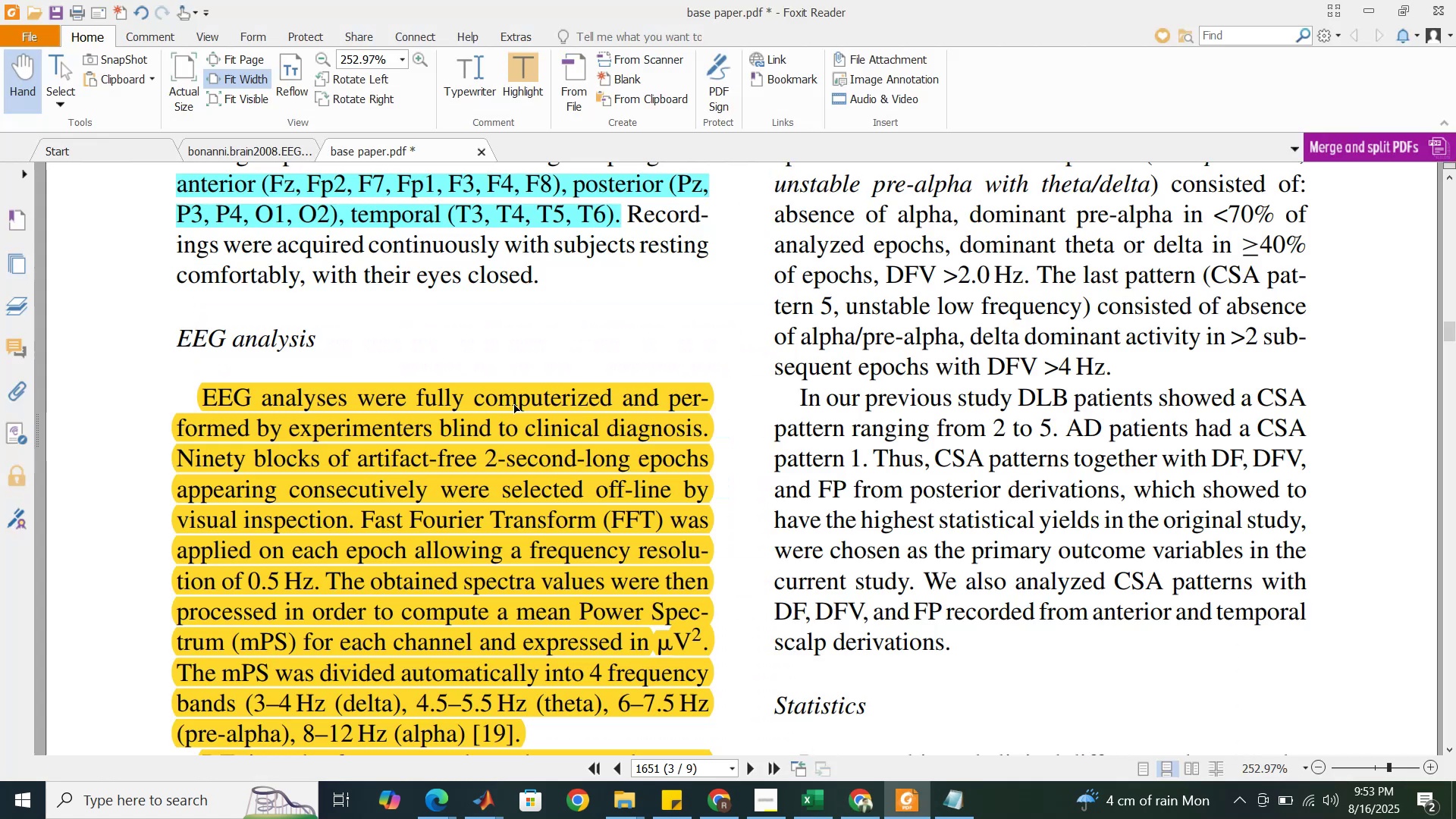 
scroll: coordinate [485, 366], scroll_direction: up, amount: 7.0
 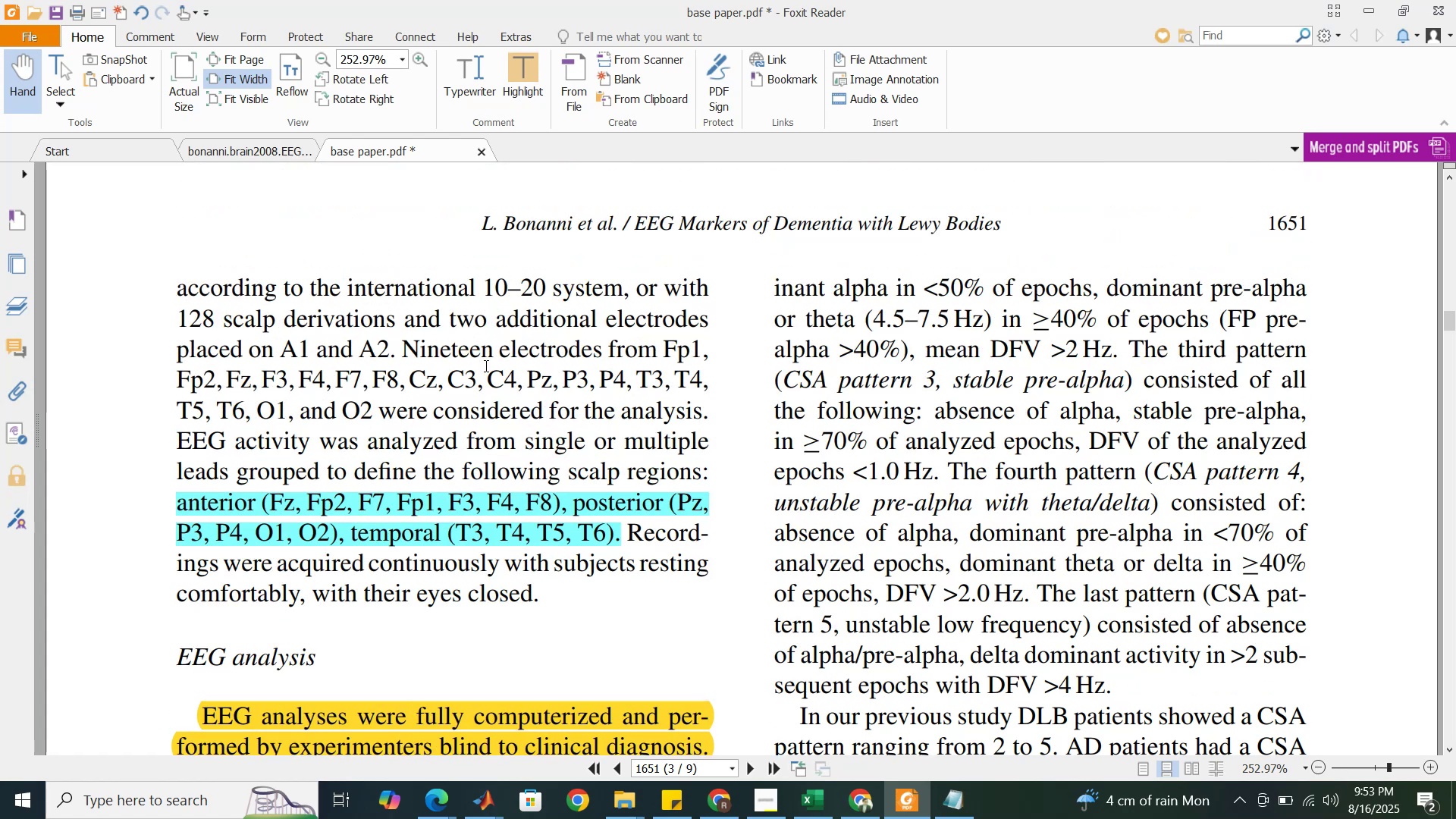 
scroll: coordinate [485, 366], scroll_direction: down, amount: 3.0
 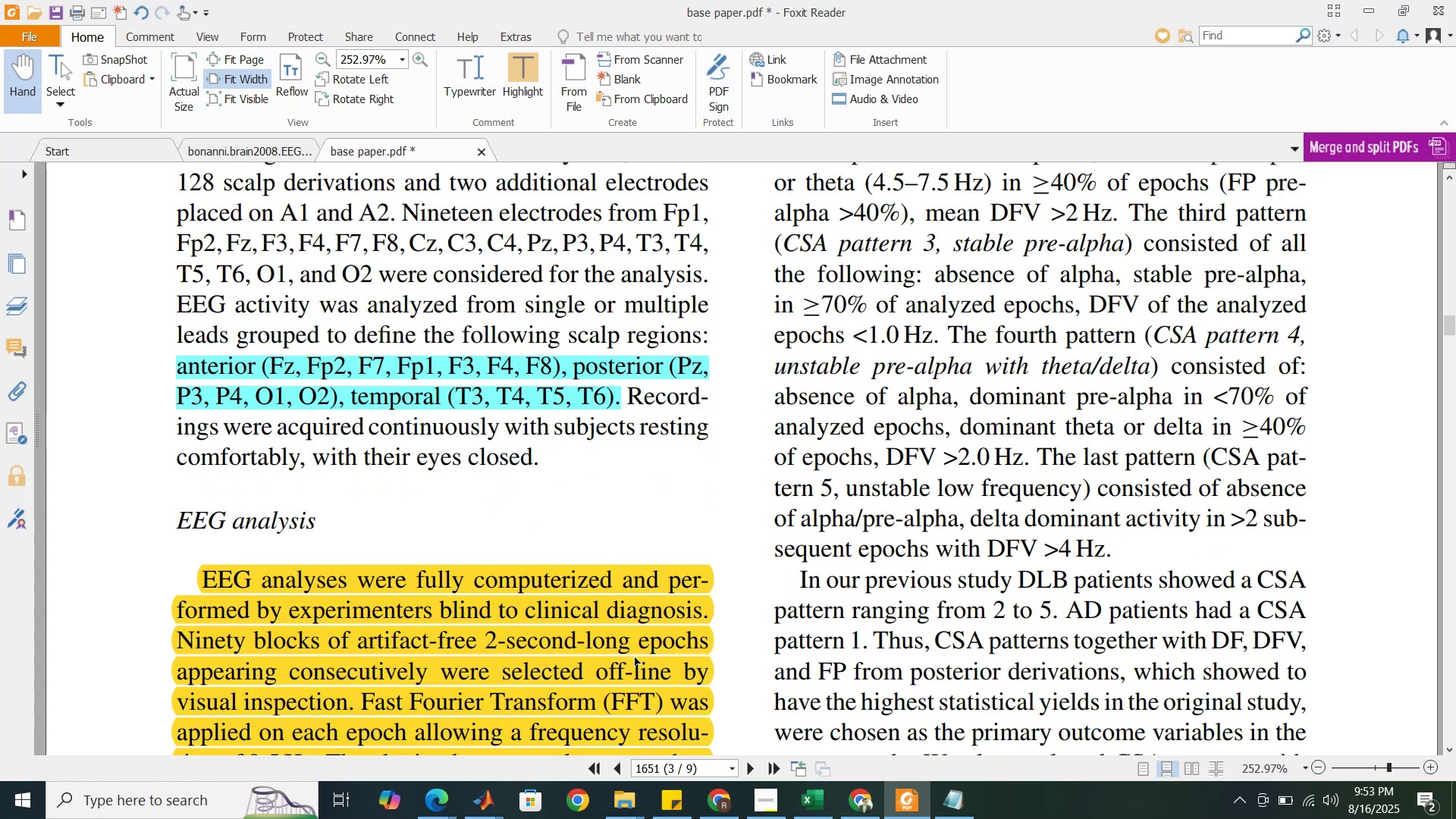 
wait(5.12)
 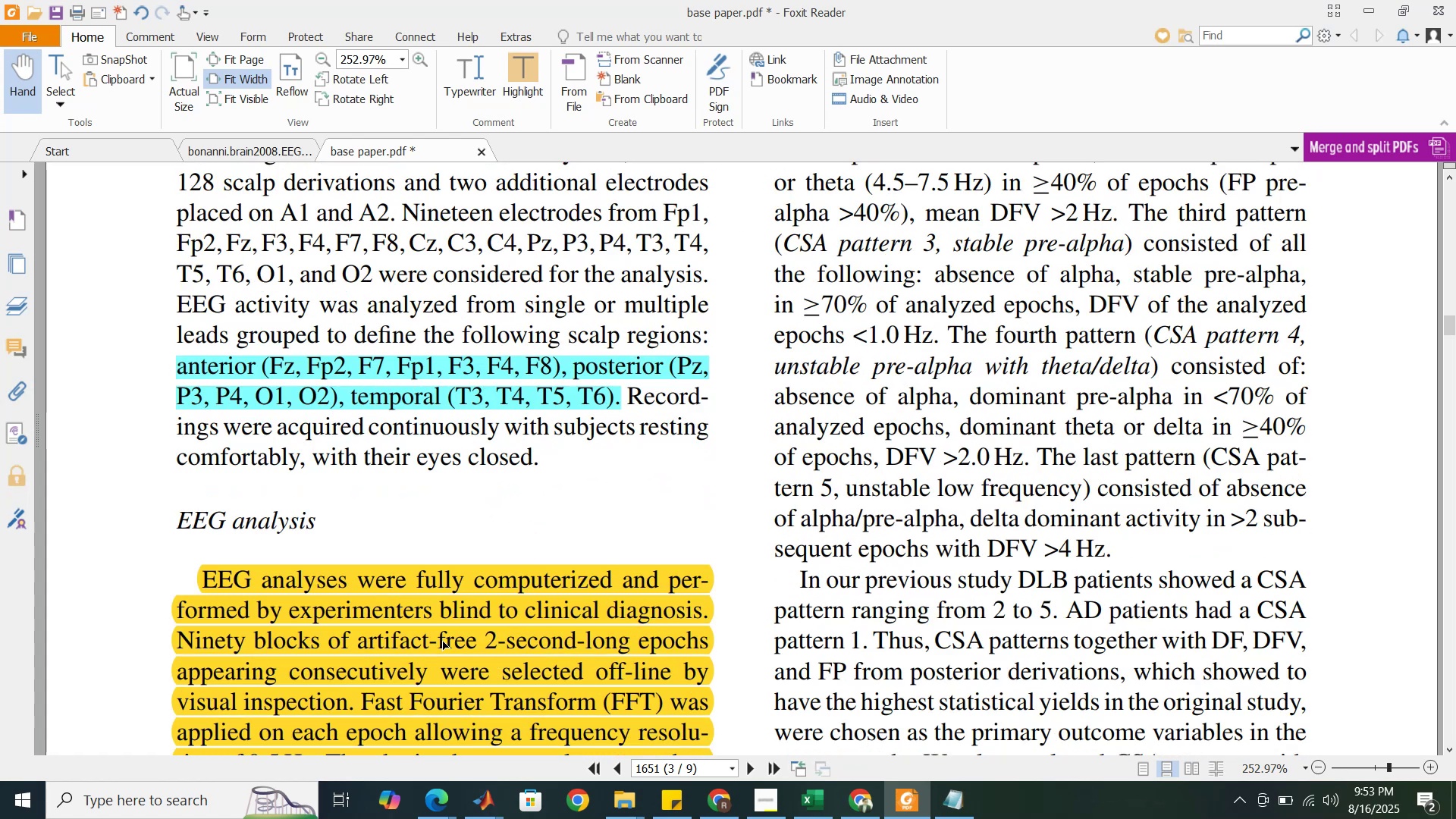 
left_click([897, 812])
 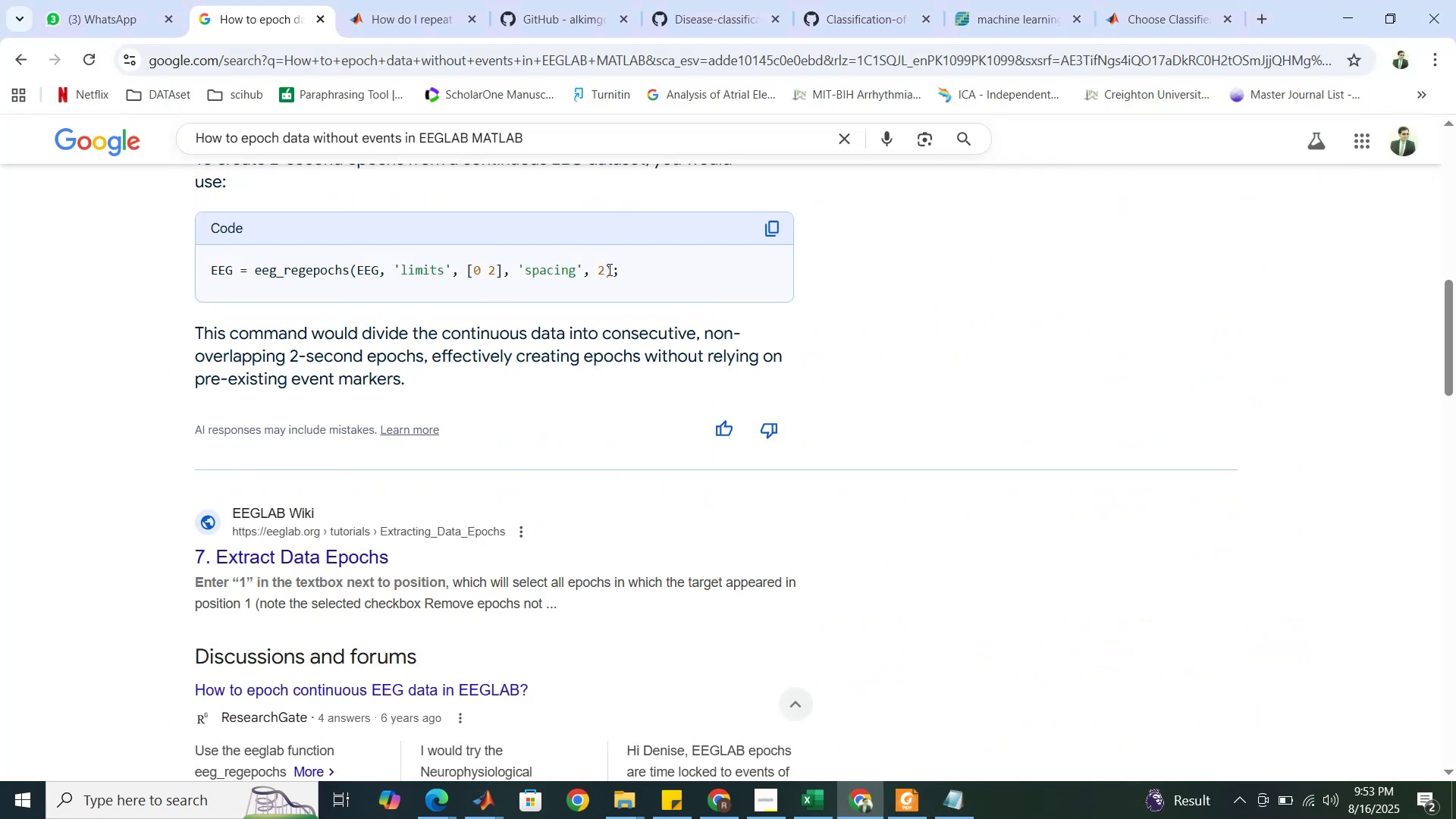 
left_click_drag(start_coordinate=[619, 268], to_coordinate=[212, 274])
 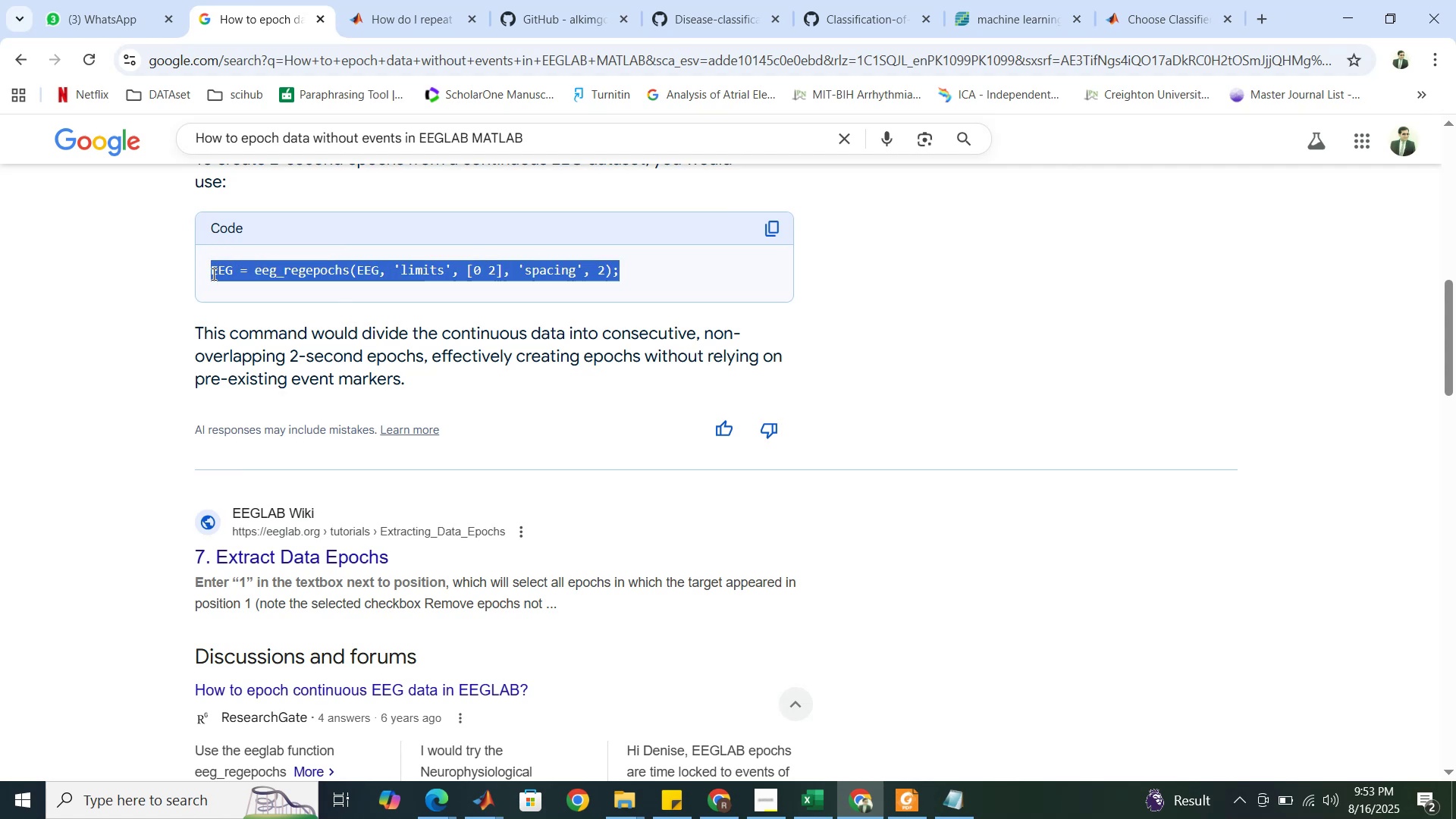 
hold_key(key=ControlLeft, duration=0.89)
 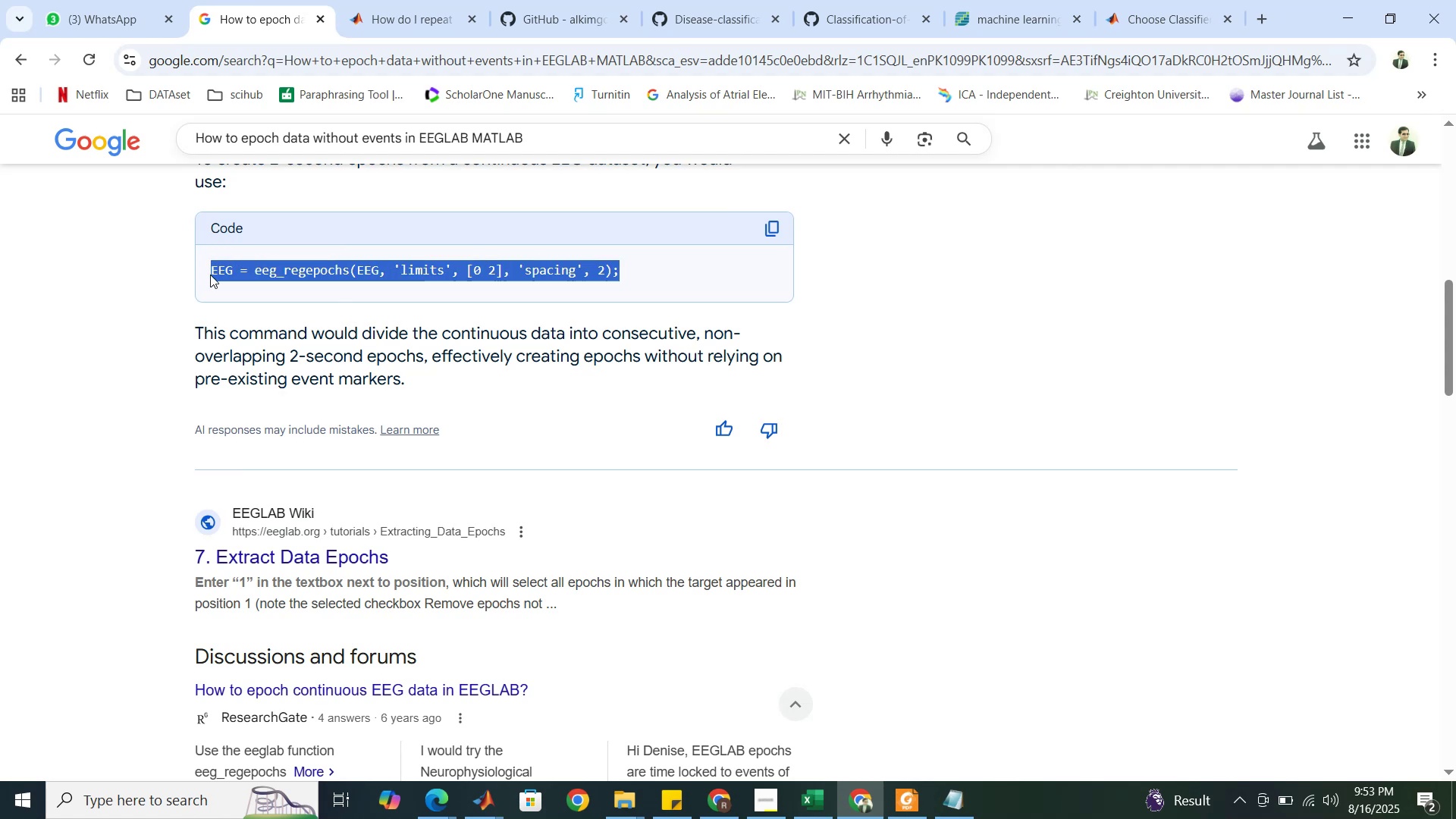 
hold_key(key=ControlLeft, duration=1.16)
 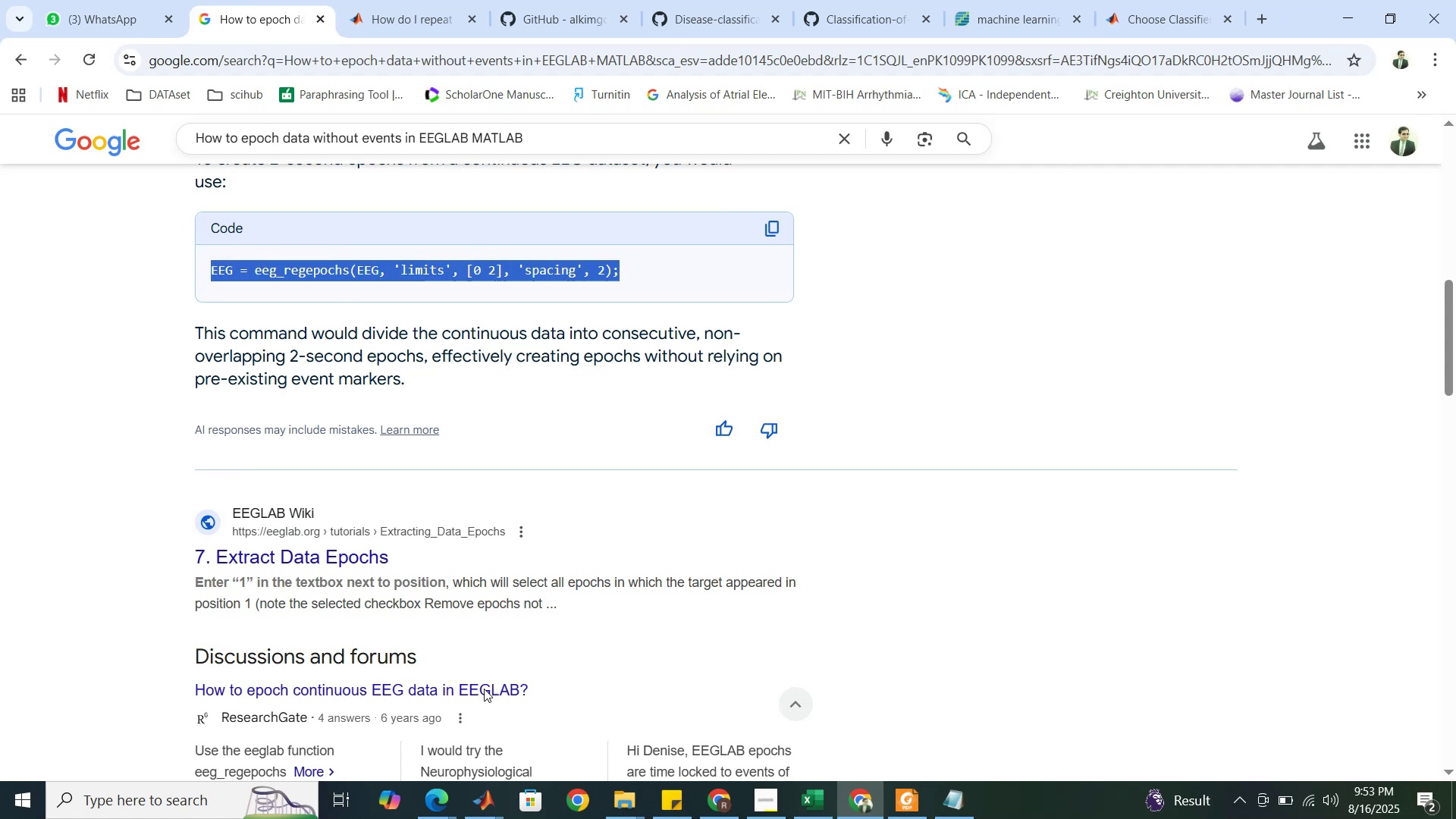 
hold_key(key=C, duration=0.36)
 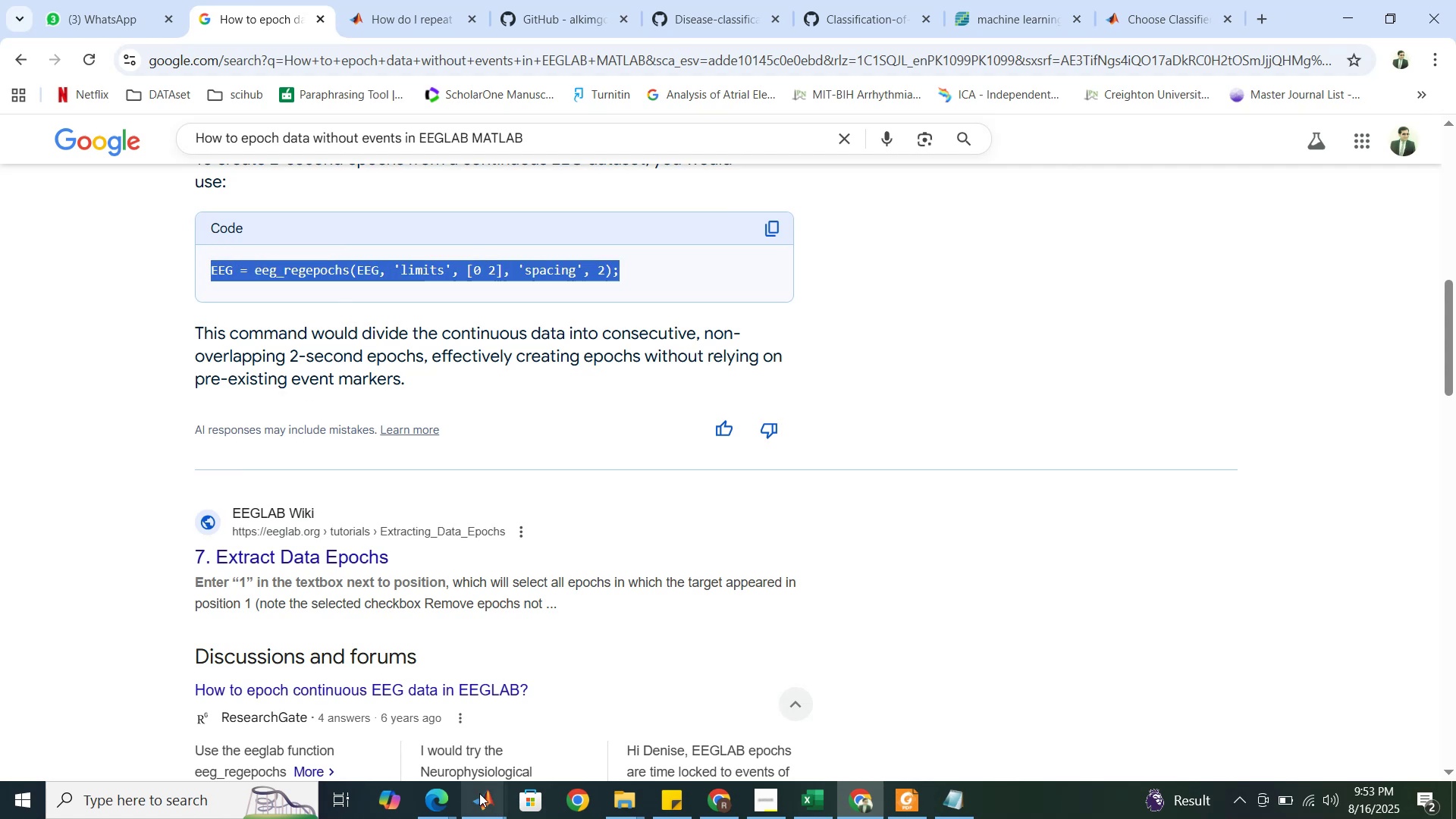 
left_click([480, 800])
 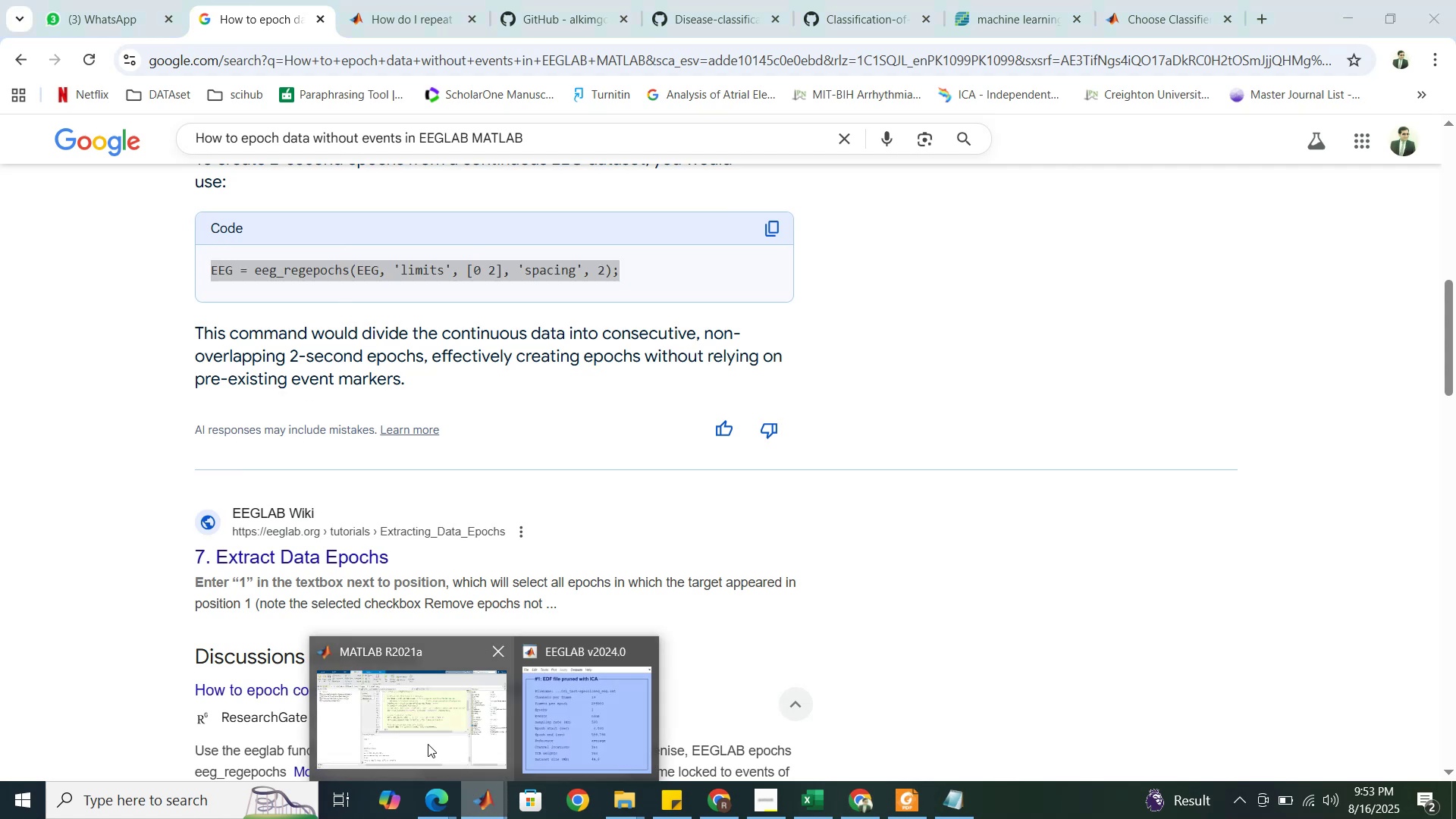 
left_click([428, 744])
 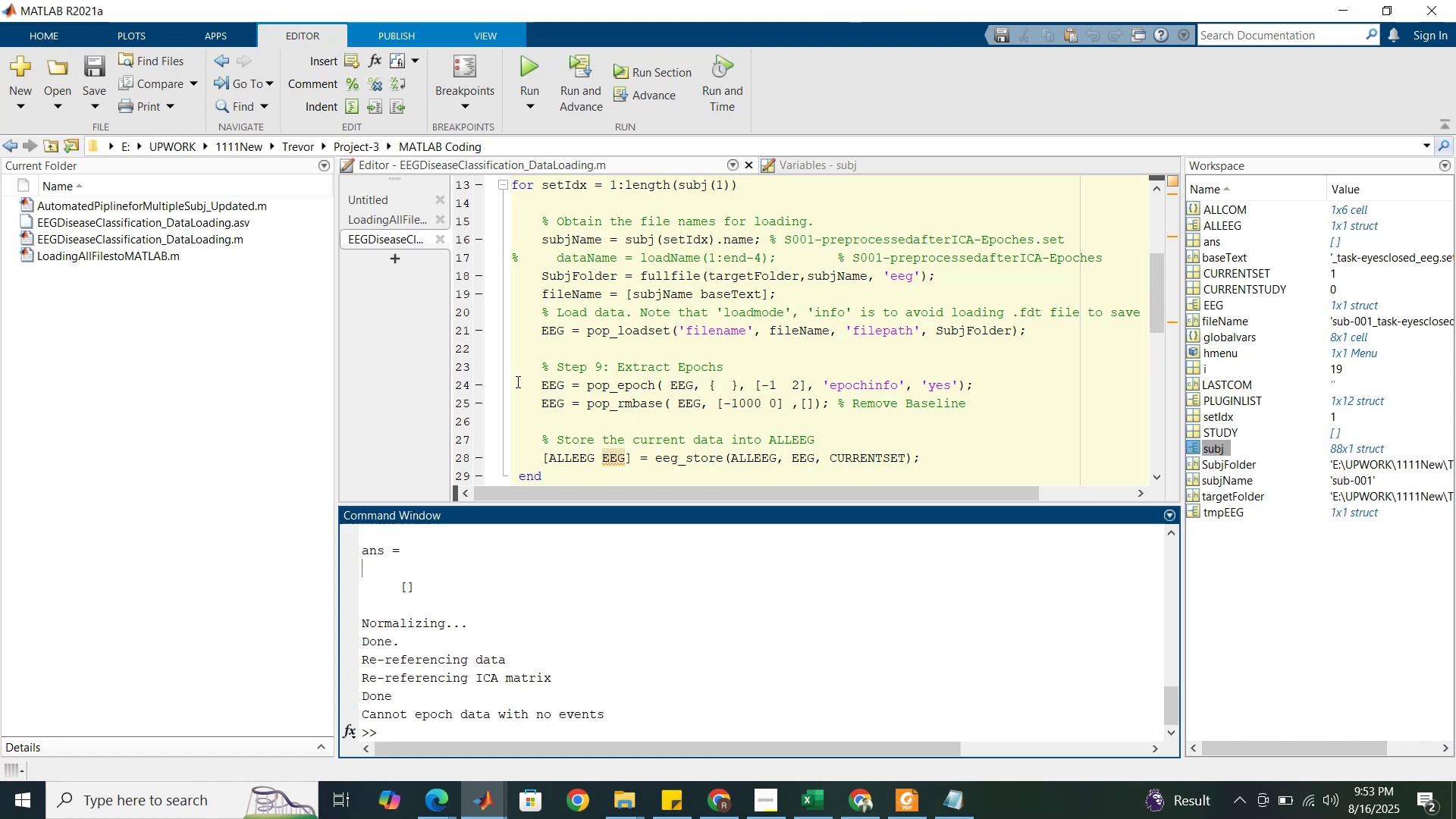 
wait(5.69)
 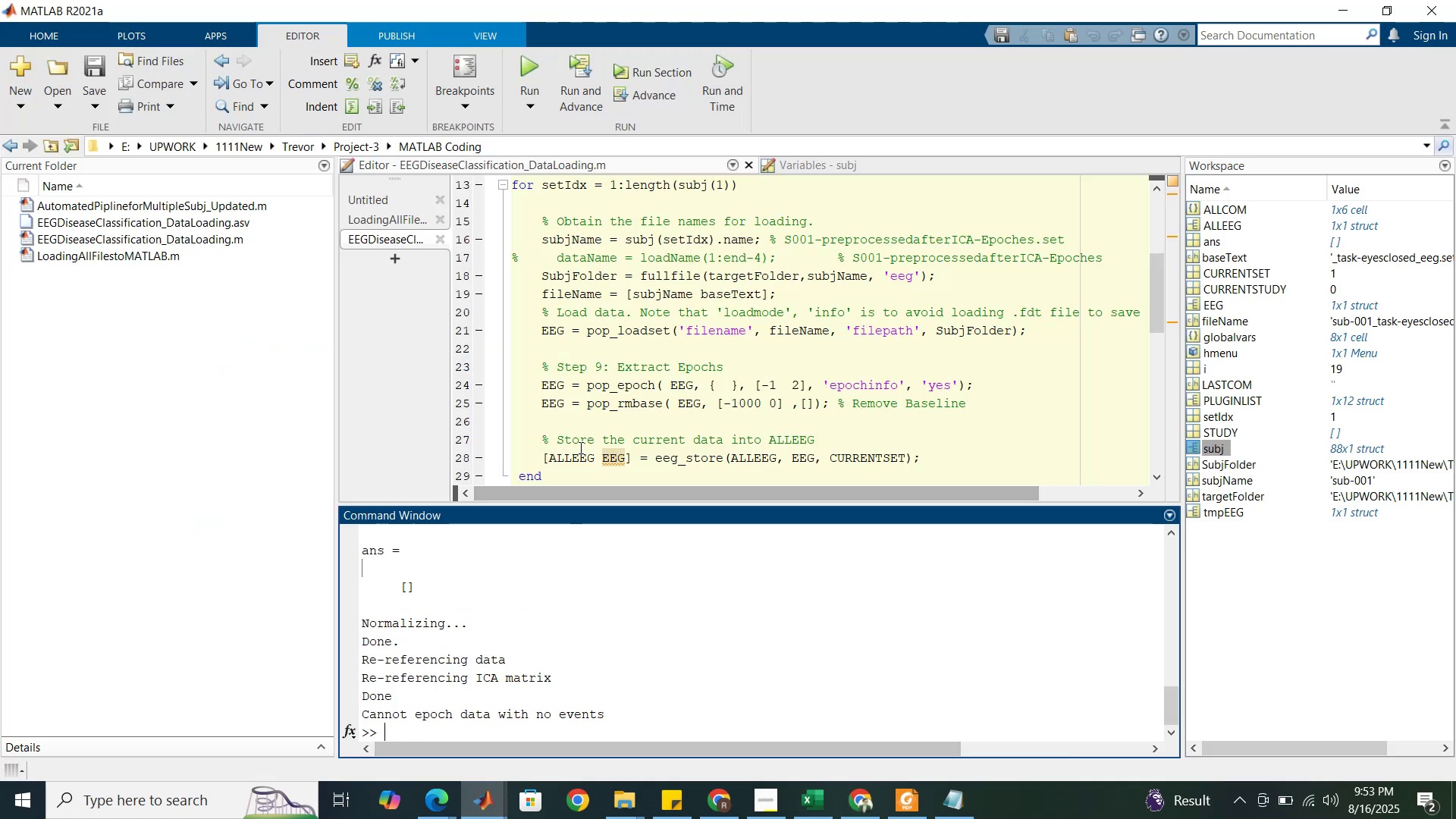 
left_click([516, 382])
 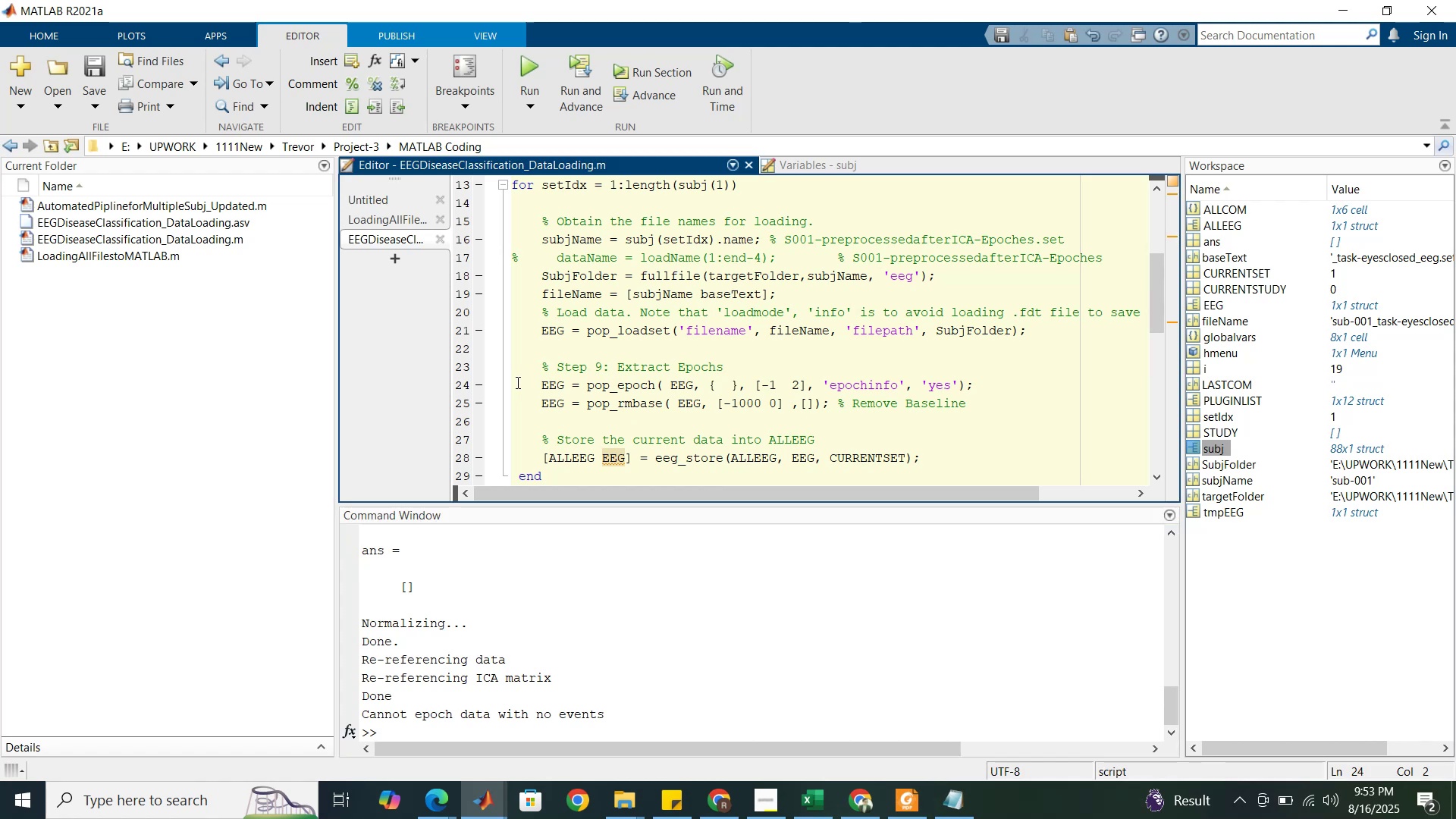 
left_click_drag(start_coordinate=[516, 382], to_coordinate=[509, 413])
 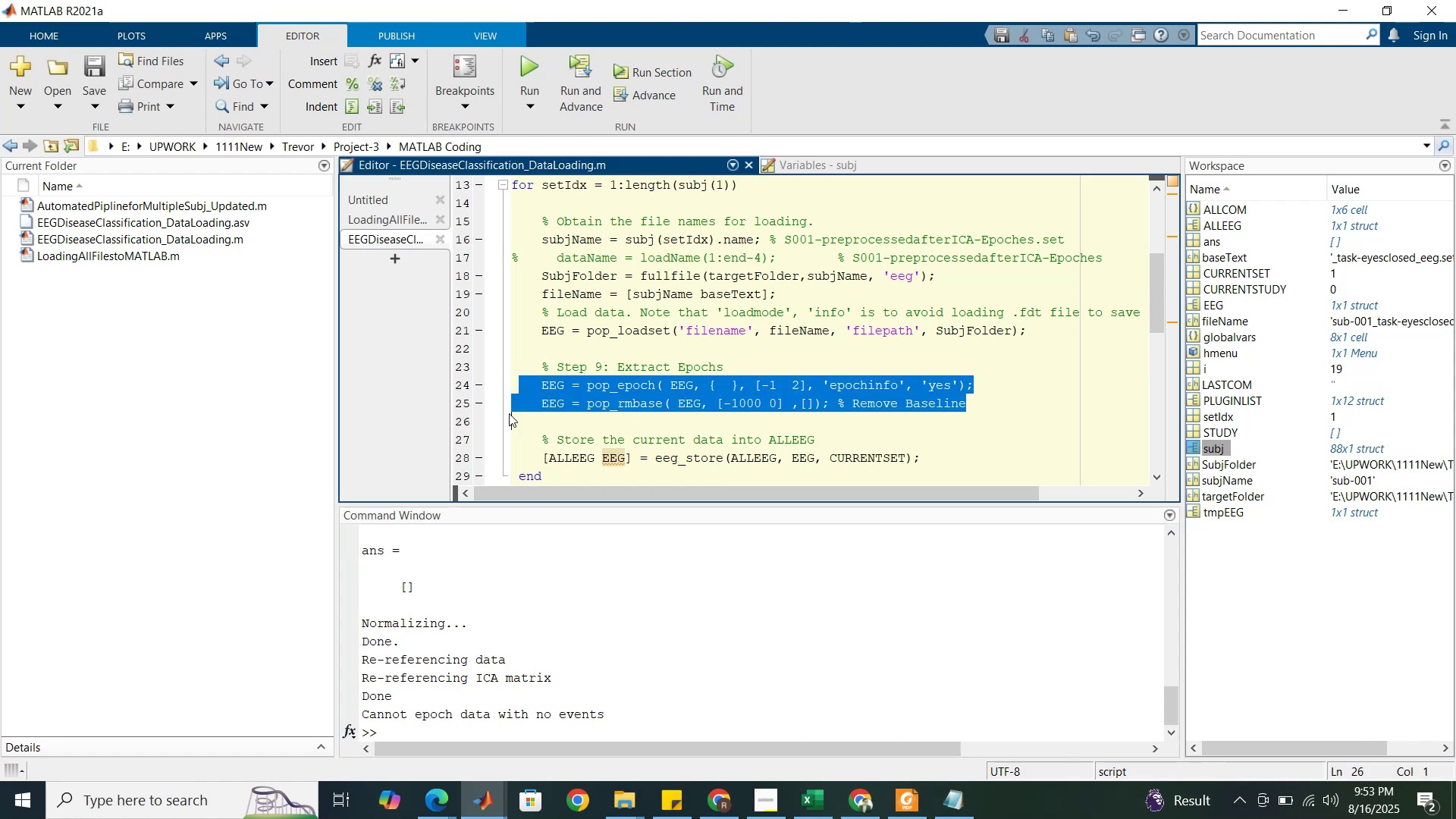 
key(Control+V)
 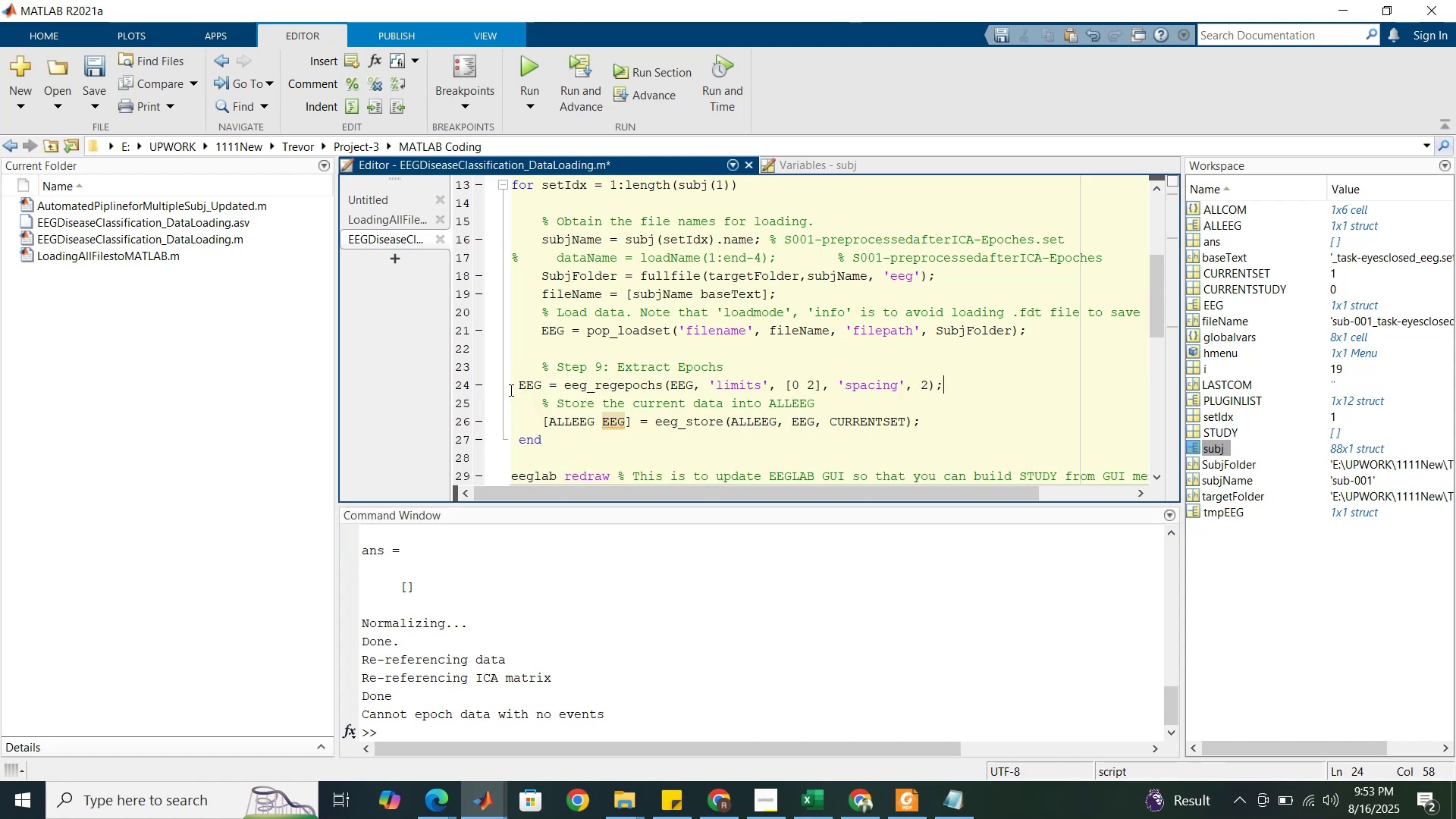 
left_click([513, 385])
 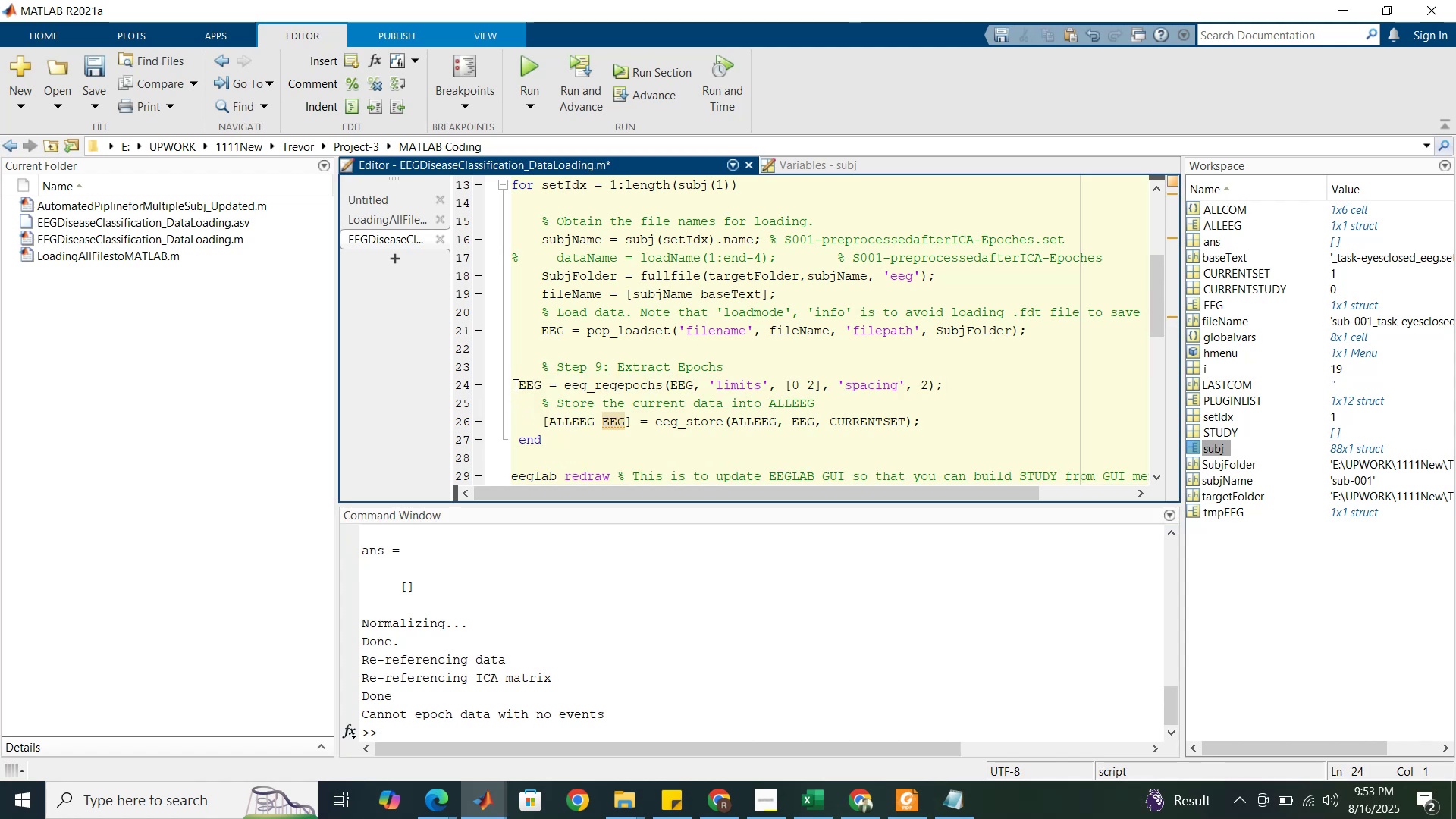 
key(Tab)
 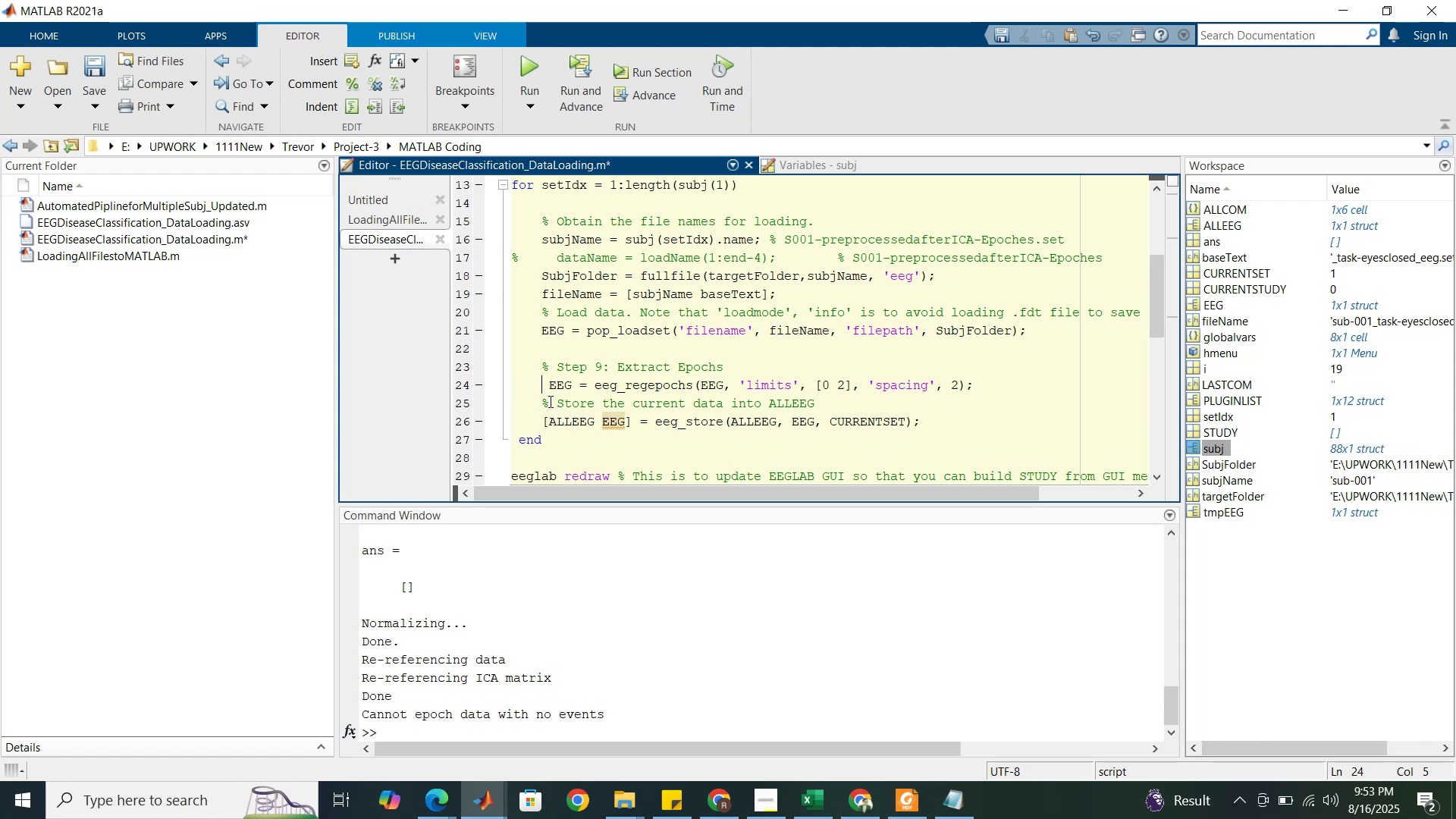 
left_click([538, 401])
 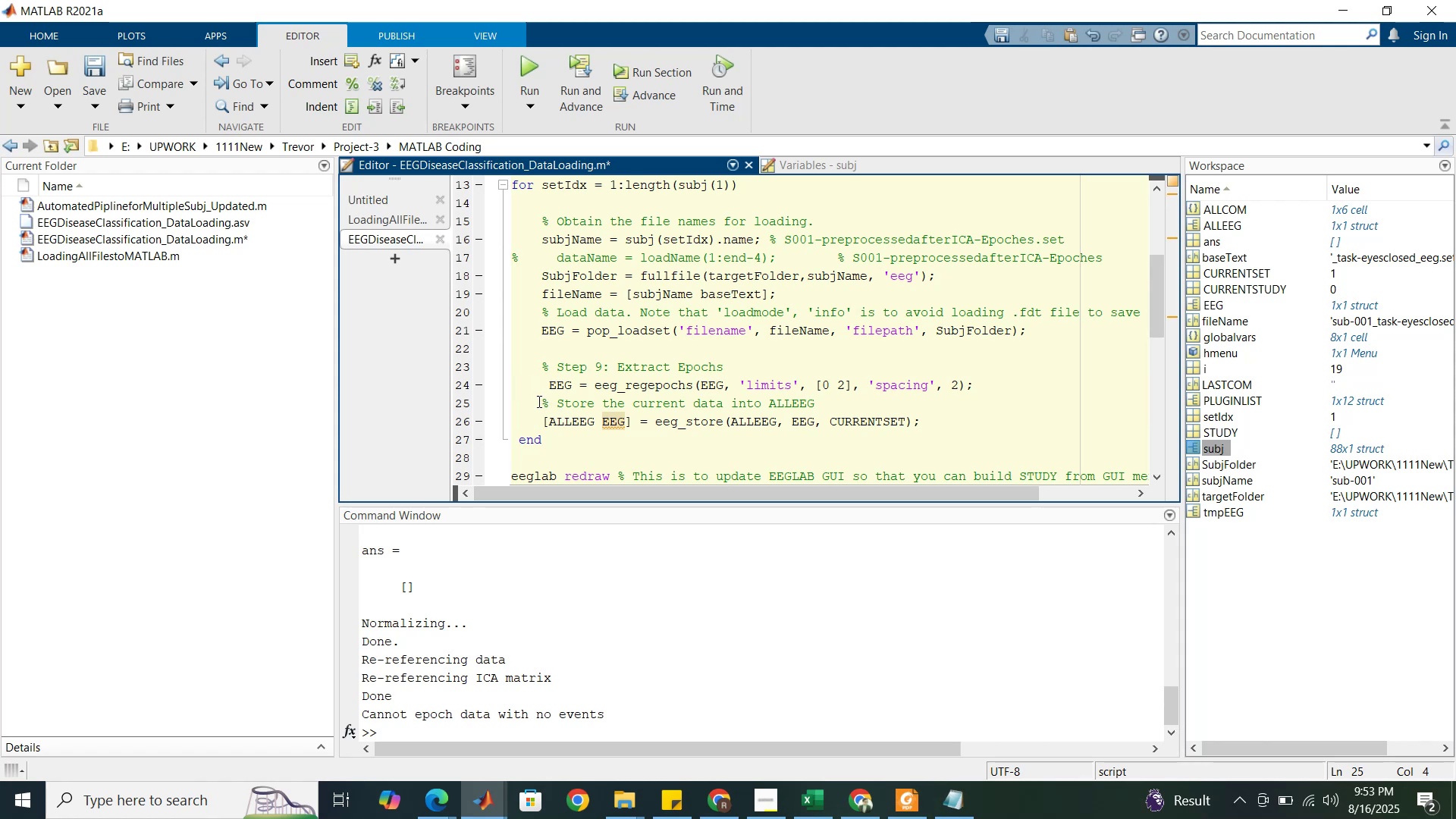 
key(Enter)
 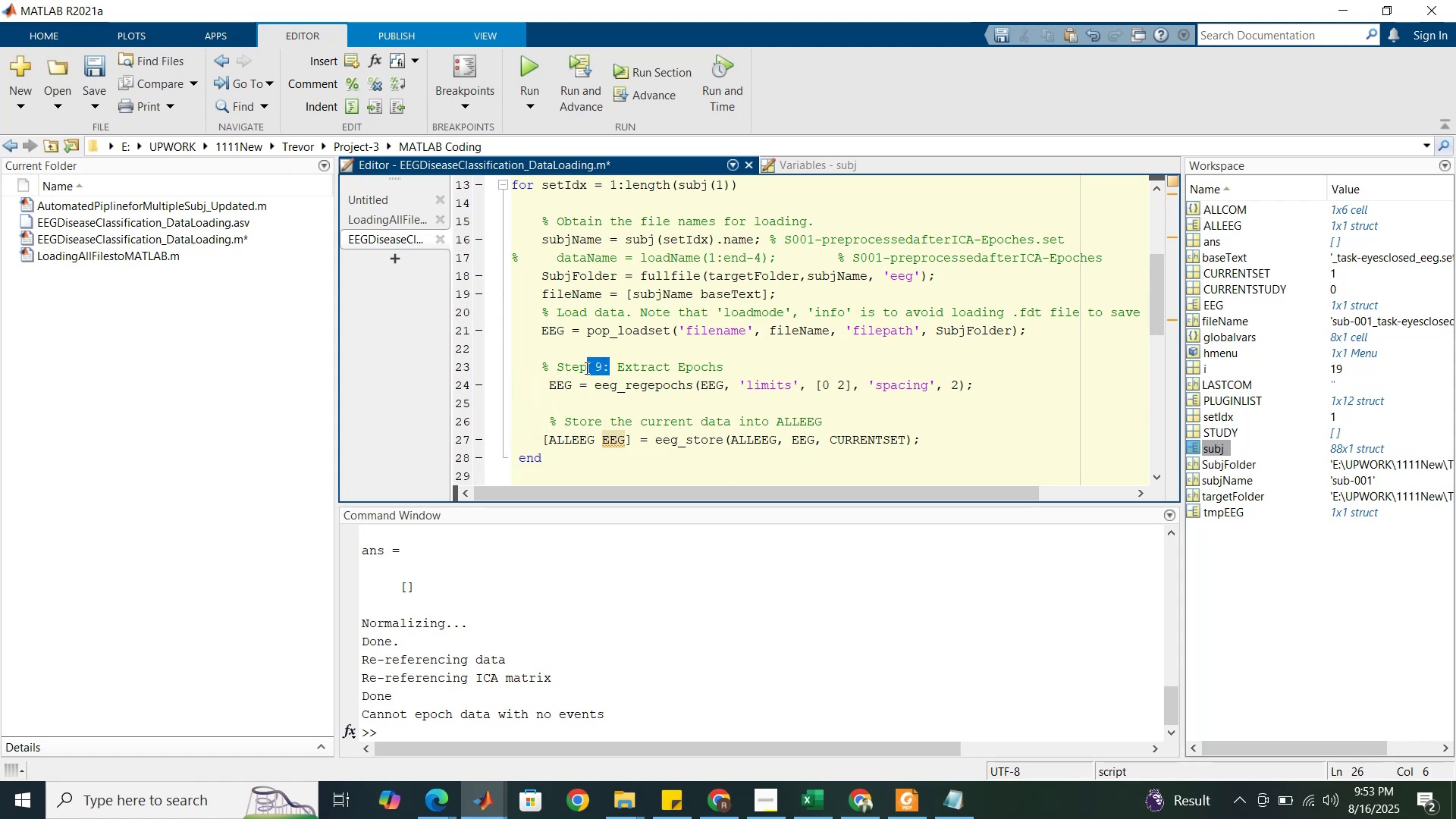 
left_click_drag(start_coordinate=[602, 363], to_coordinate=[591, 365])
 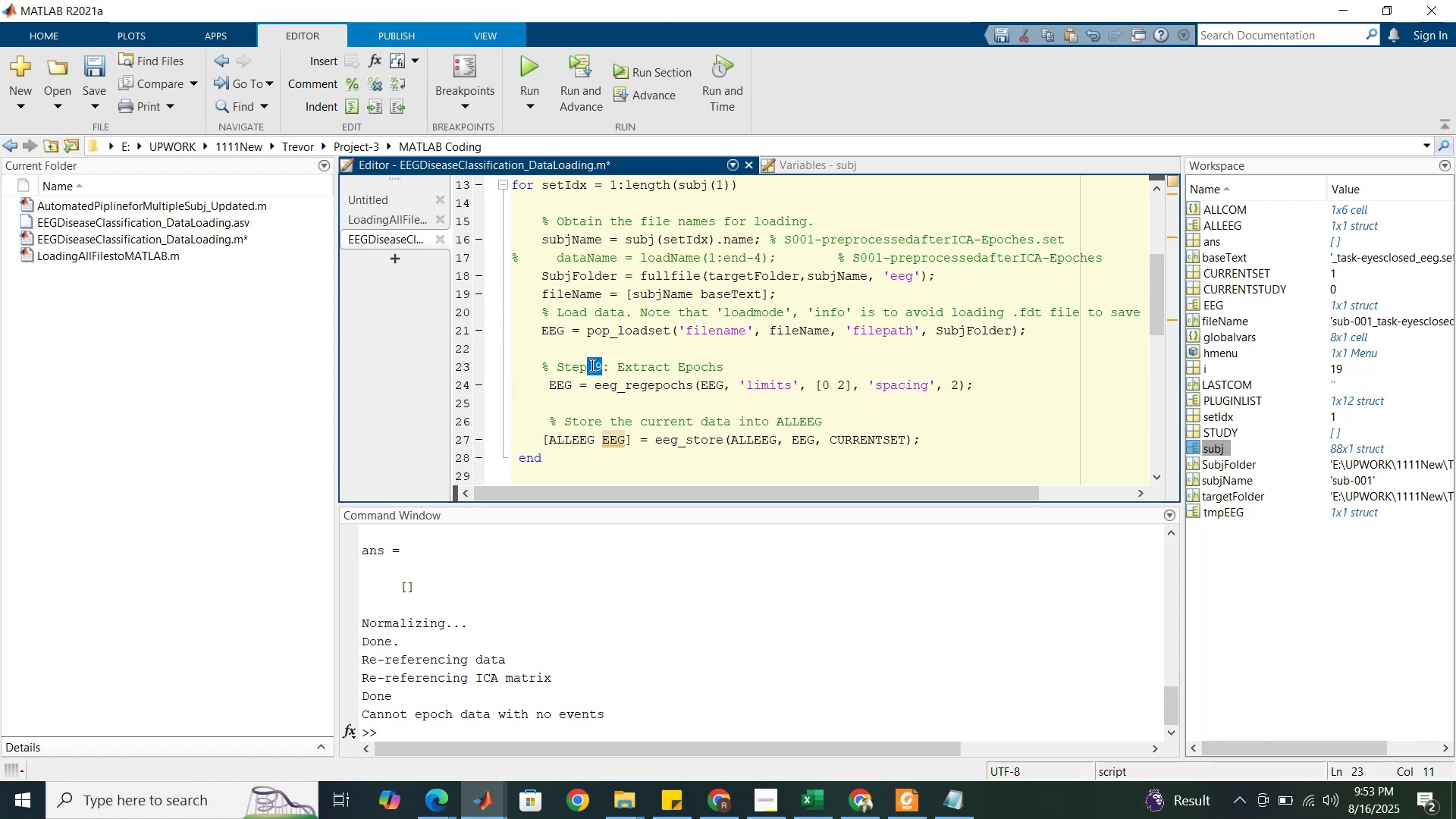 
key(Backspace)
 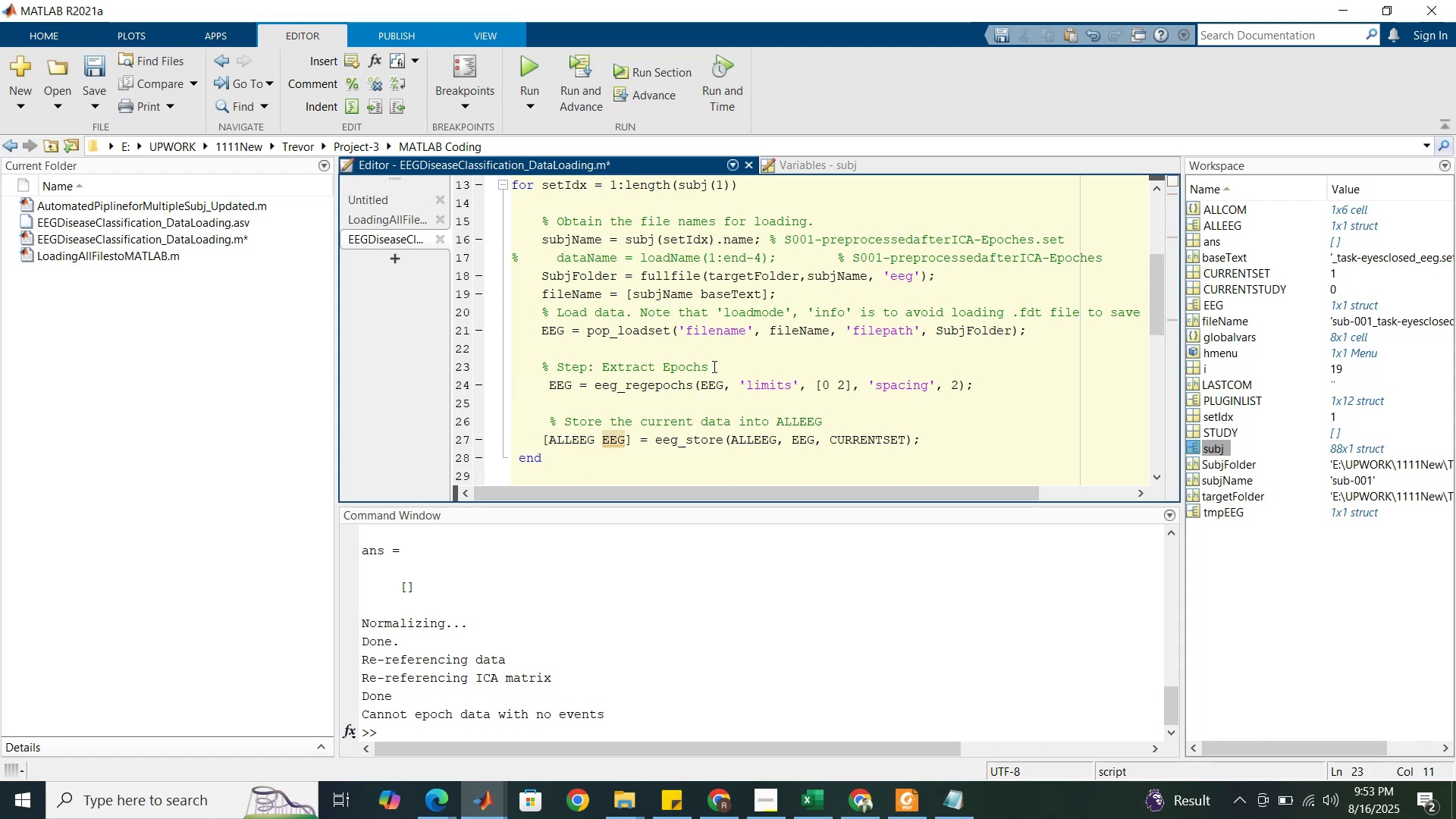 
left_click([719, 366])
 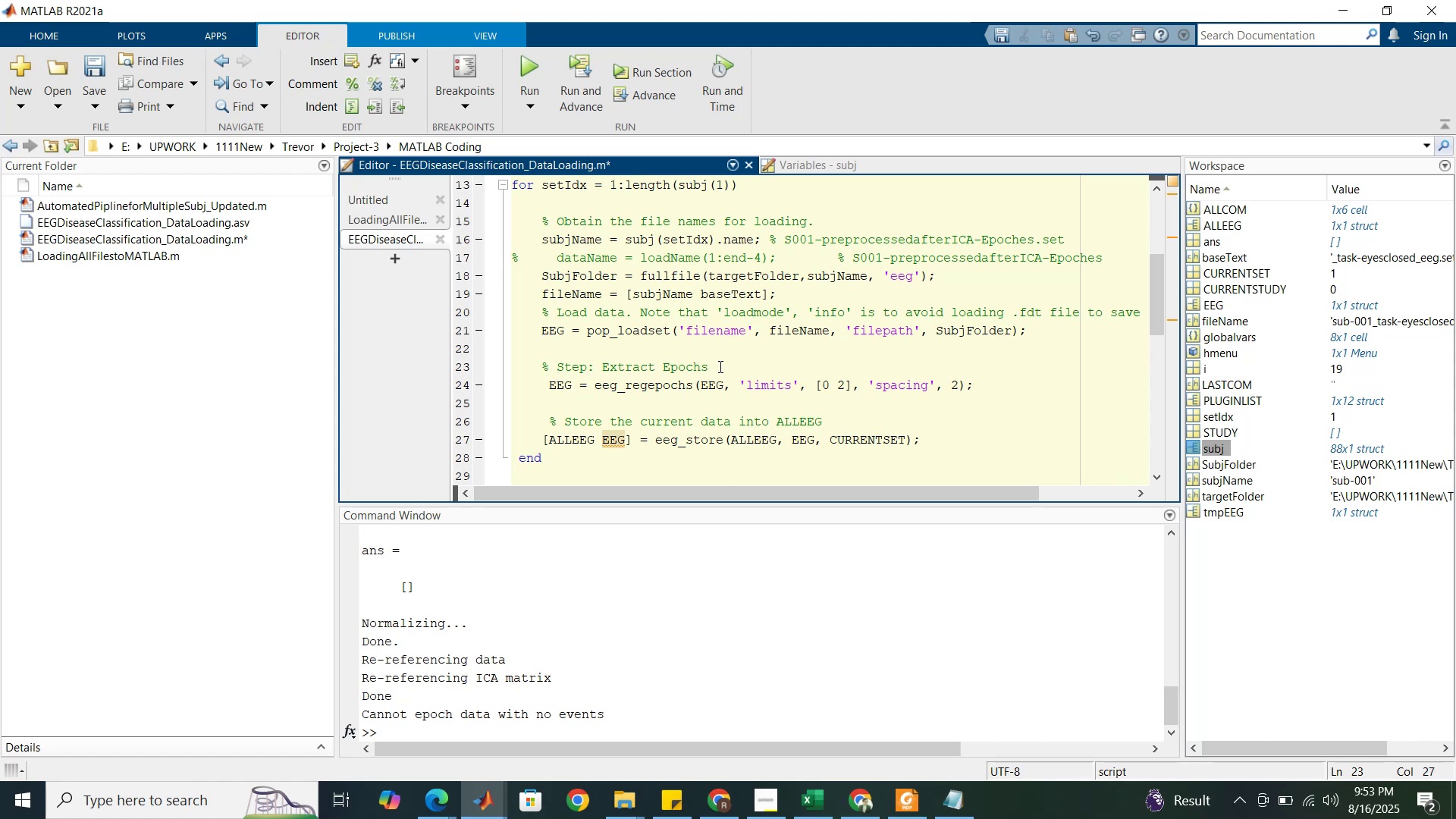 
type( without having events)
 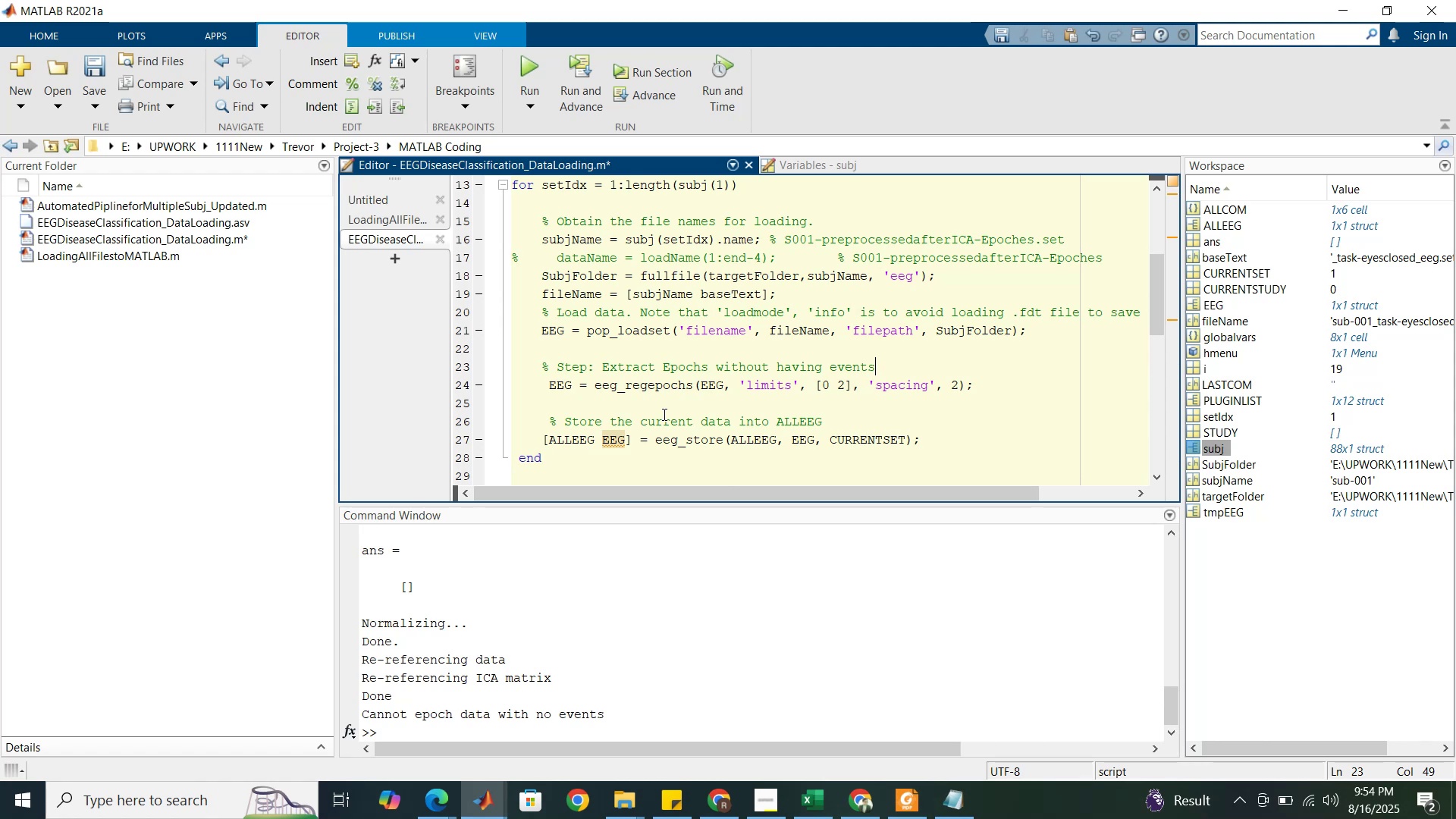 
wait(6.34)
 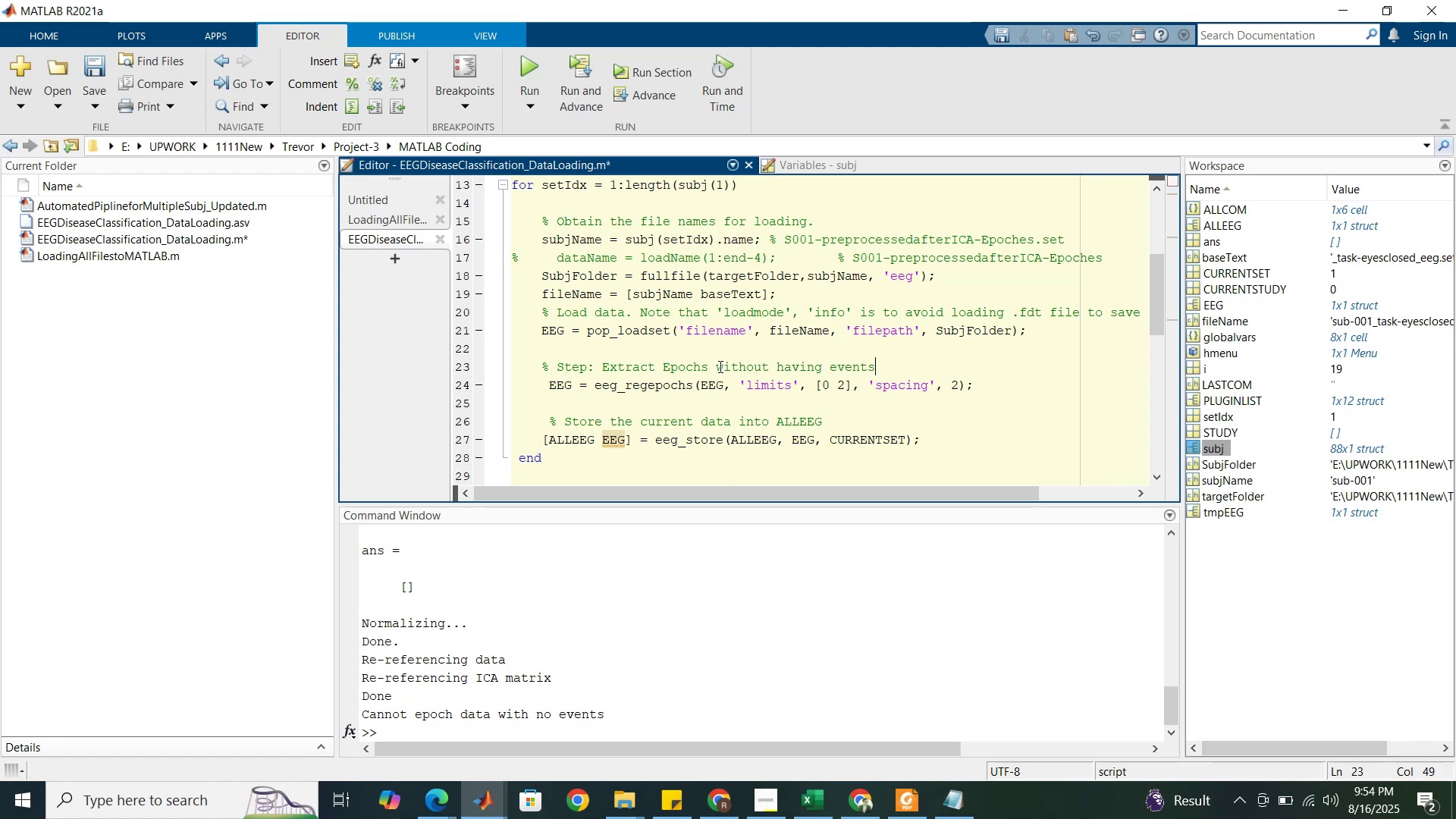 
scroll: coordinate [619, 377], scroll_direction: down, amount: 3.0
 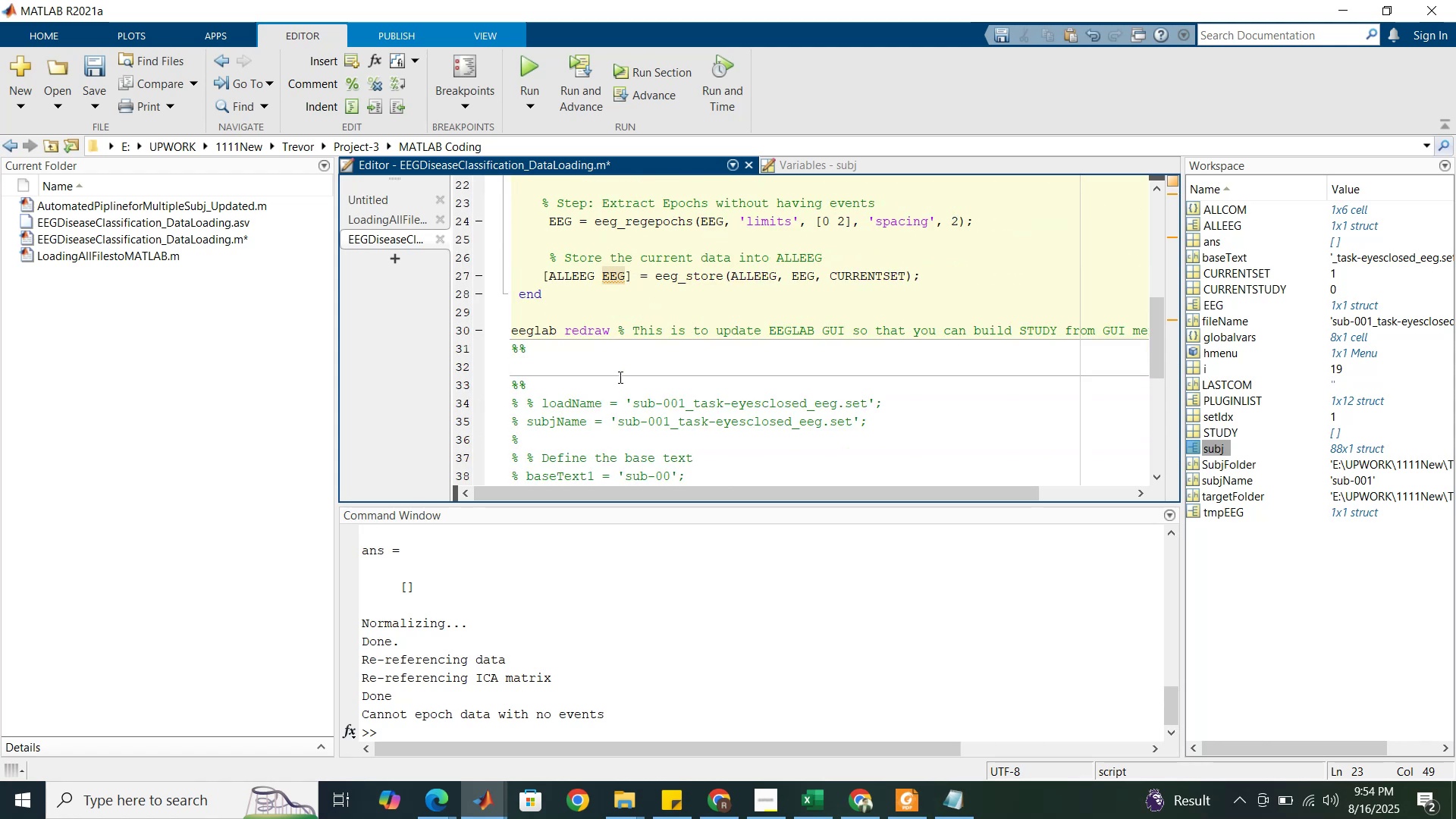 
scroll: coordinate [619, 377], scroll_direction: up, amount: 10.0
 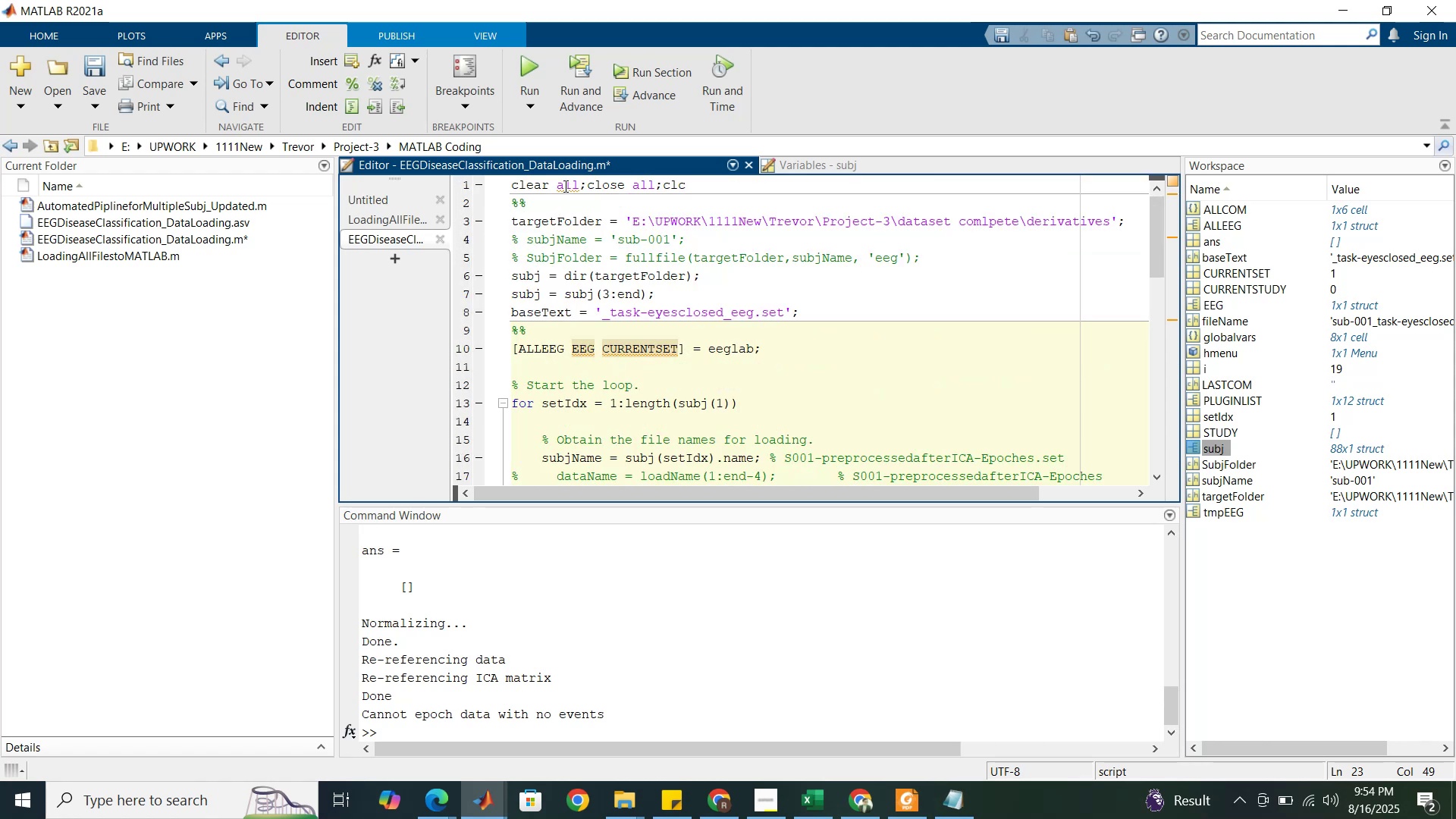 
left_click([564, 186])
 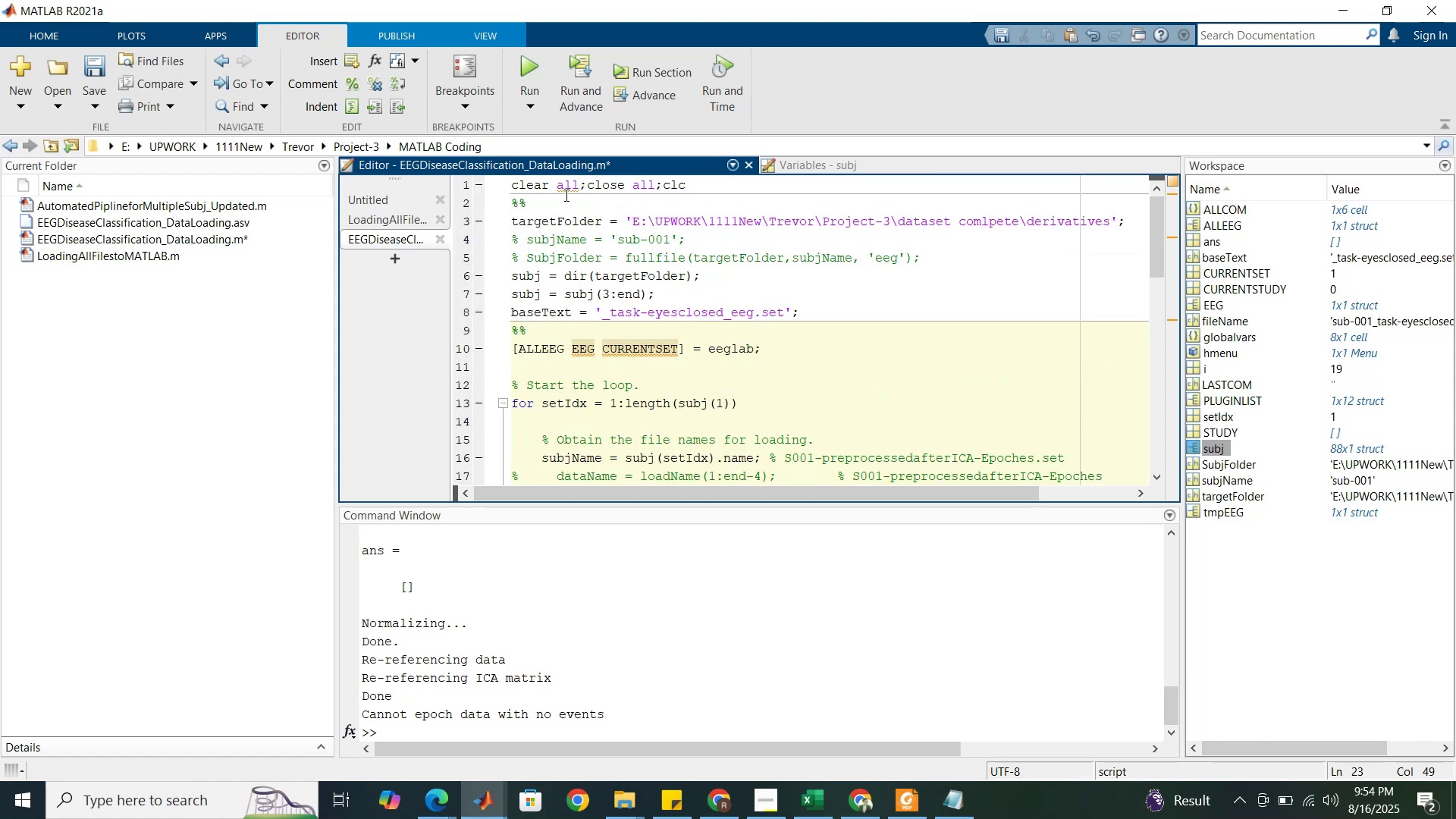 
scroll: coordinate [586, 314], scroll_direction: down, amount: 7.0
 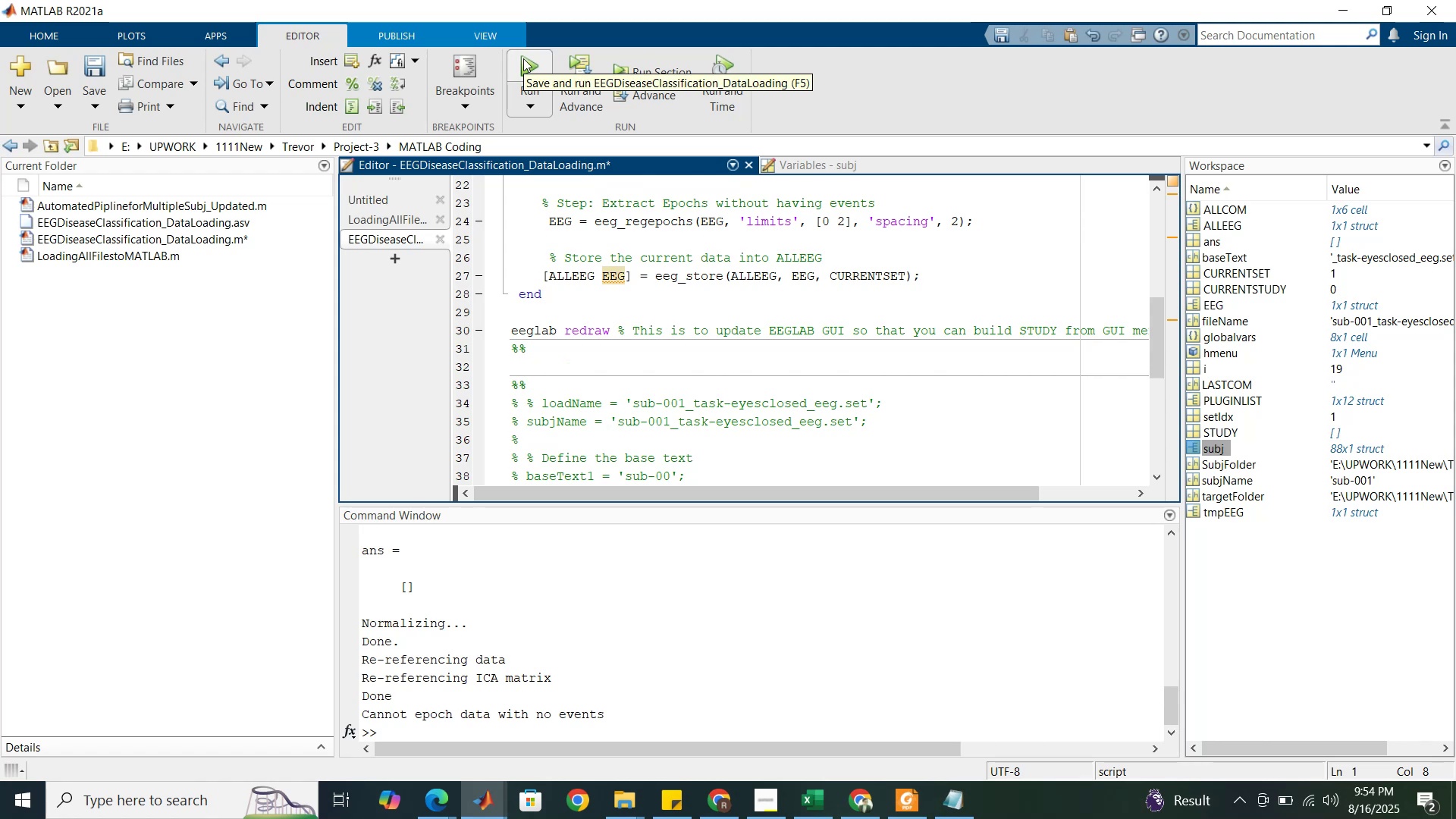 
left_click([523, 58])
 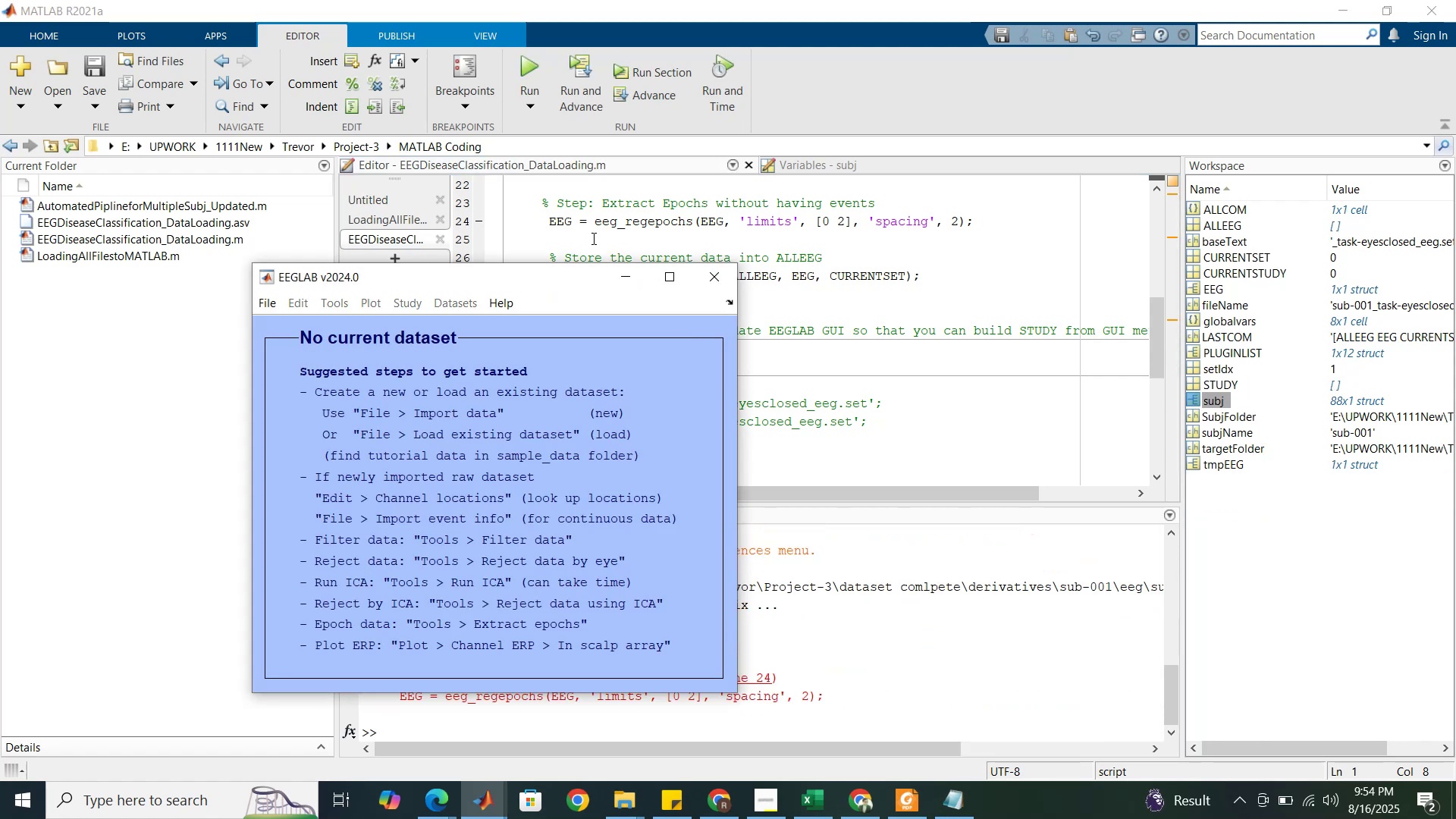 
wait(17.37)
 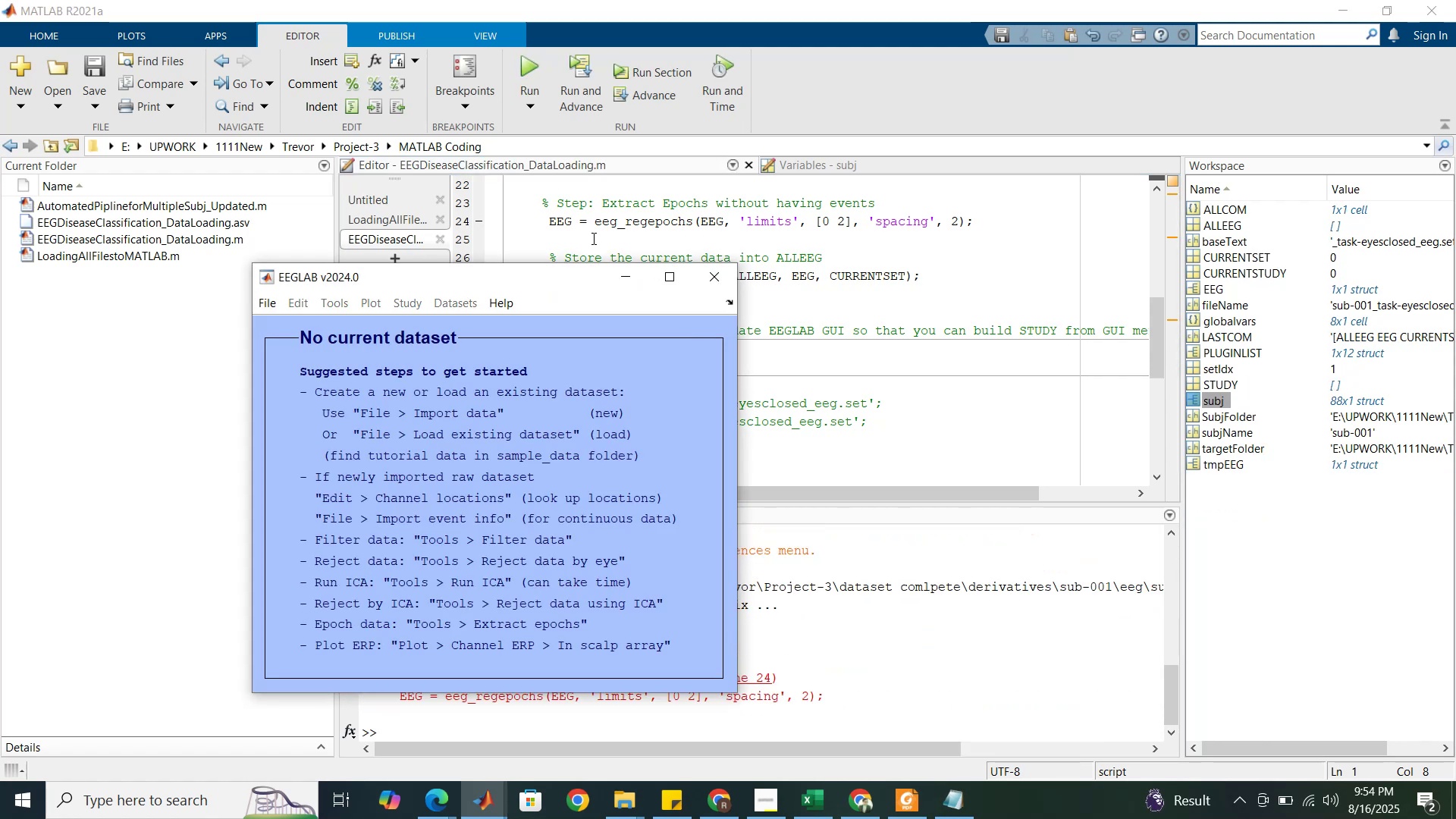 
left_click([834, 629])
 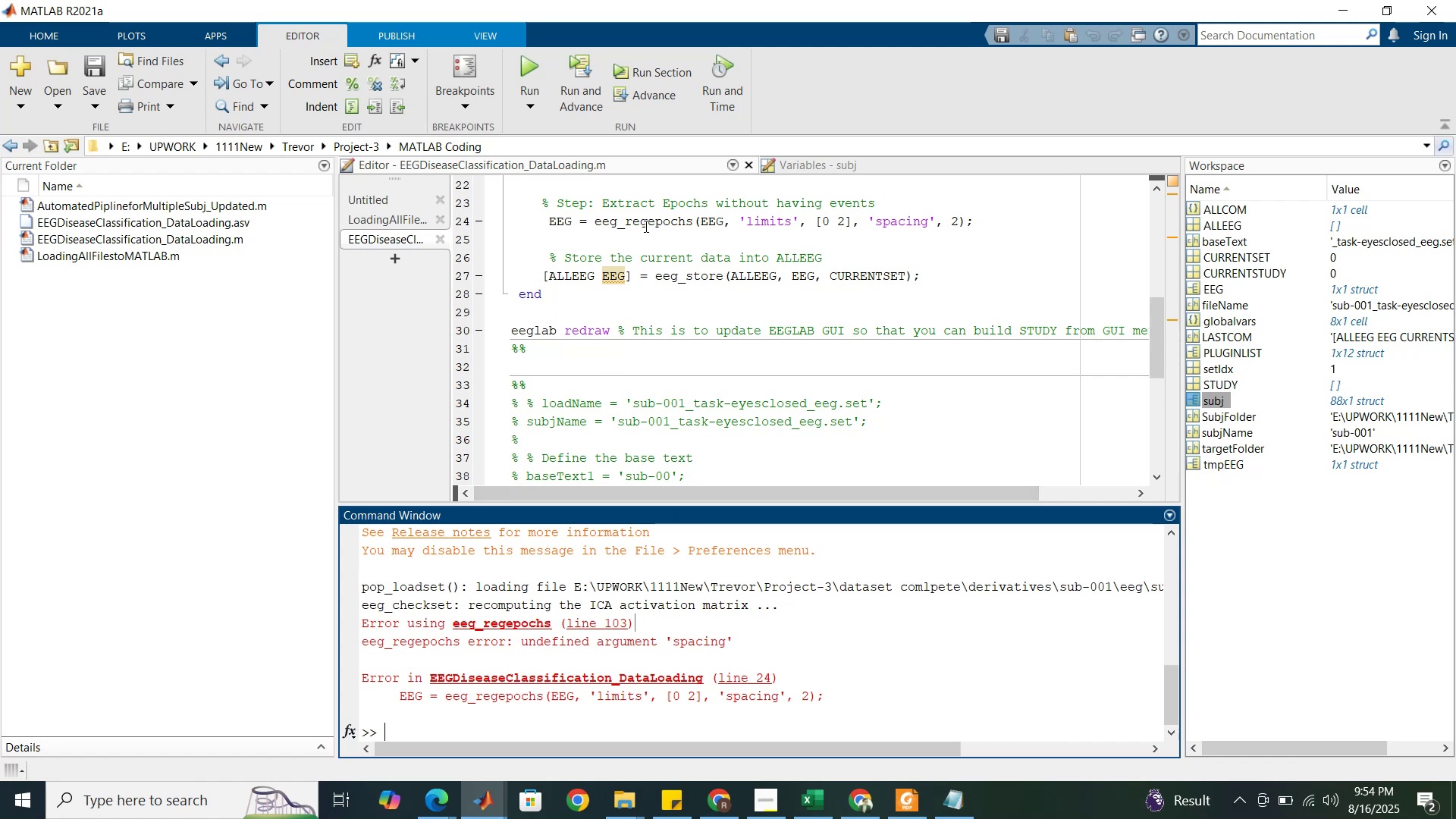 
wait(19.16)
 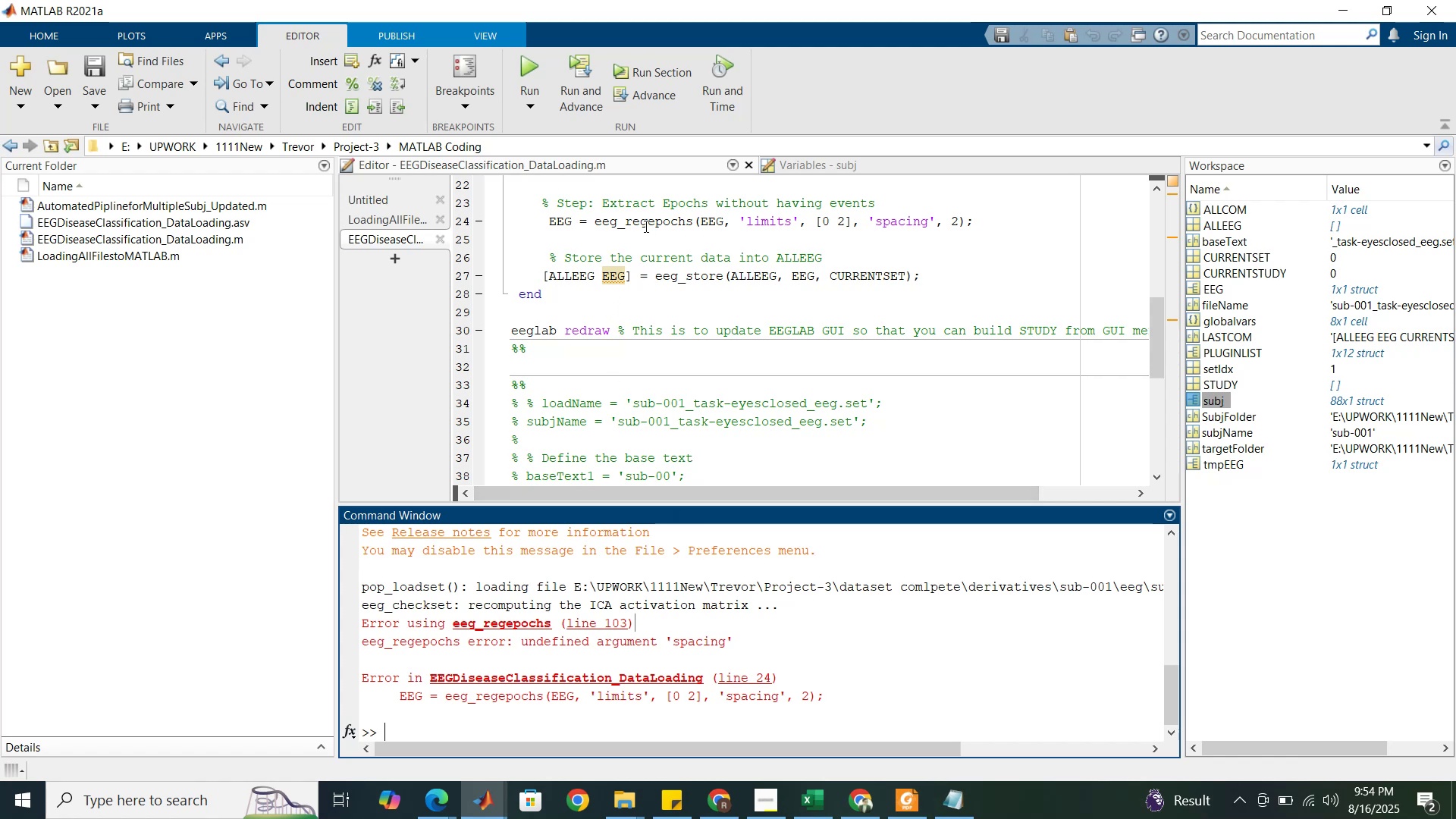 
scroll: coordinate [625, 592], scroll_direction: up, amount: 2.0
 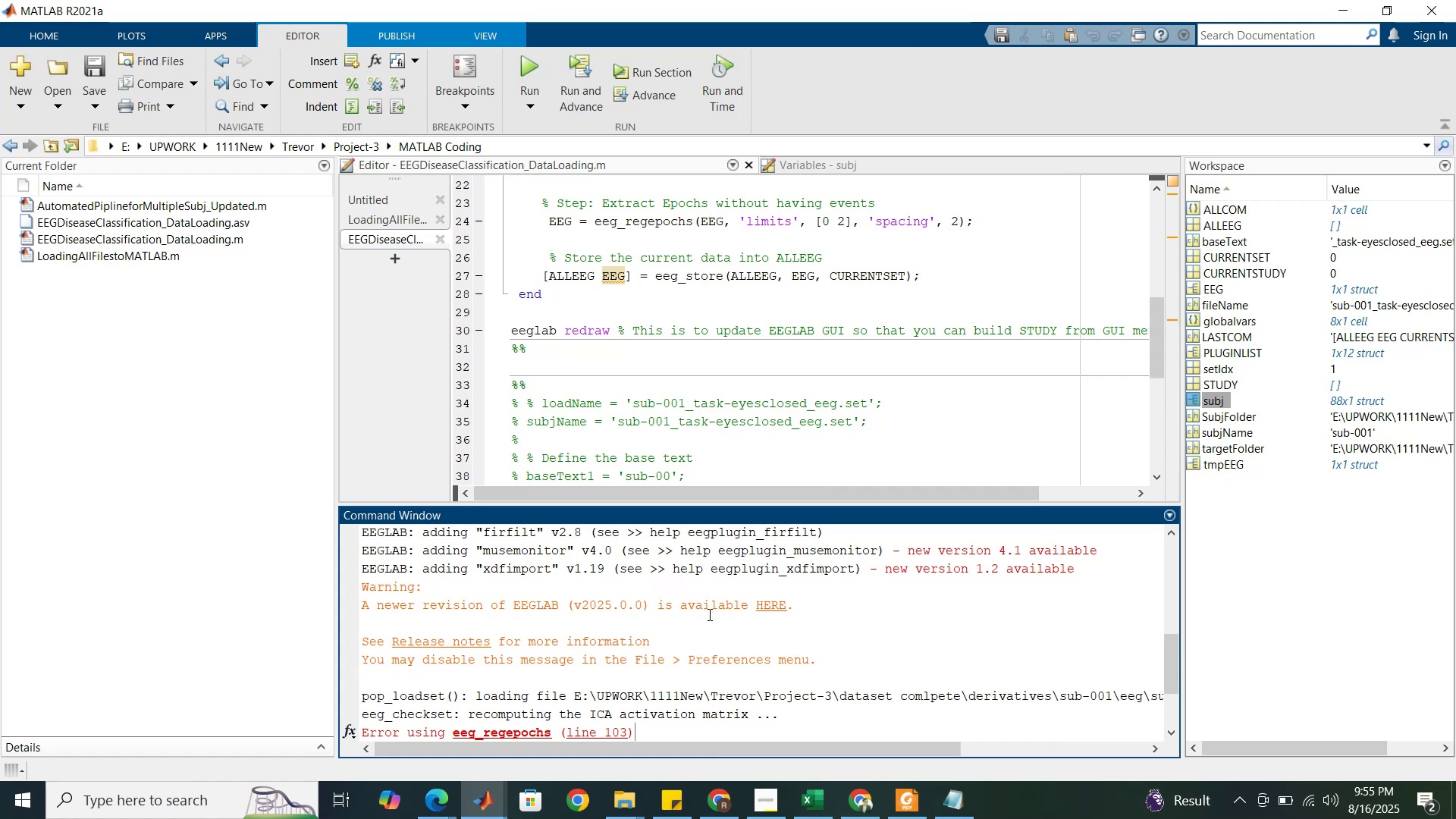 
wait(14.67)
 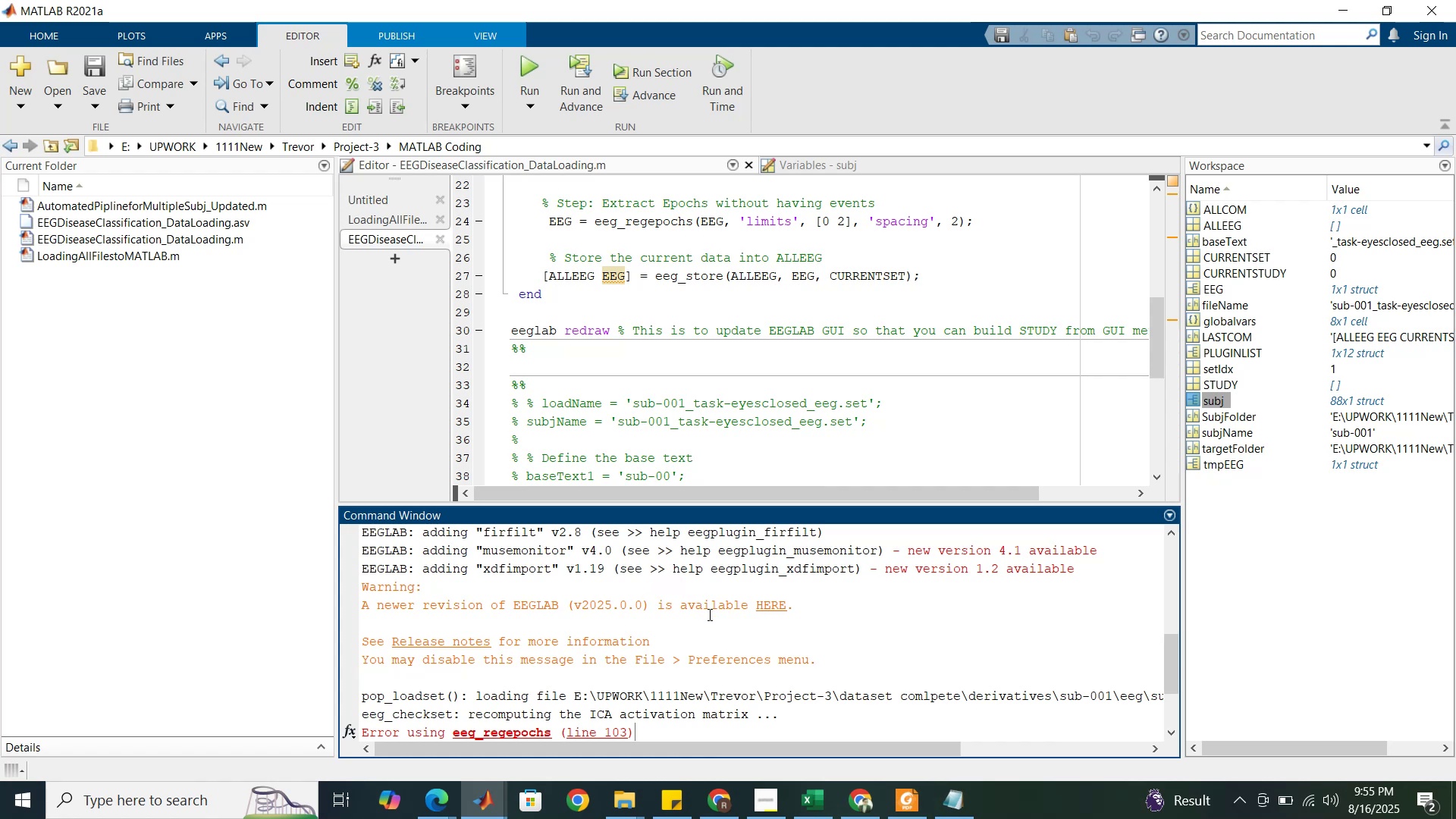 
scroll: coordinate [751, 596], scroll_direction: up, amount: 3.0
 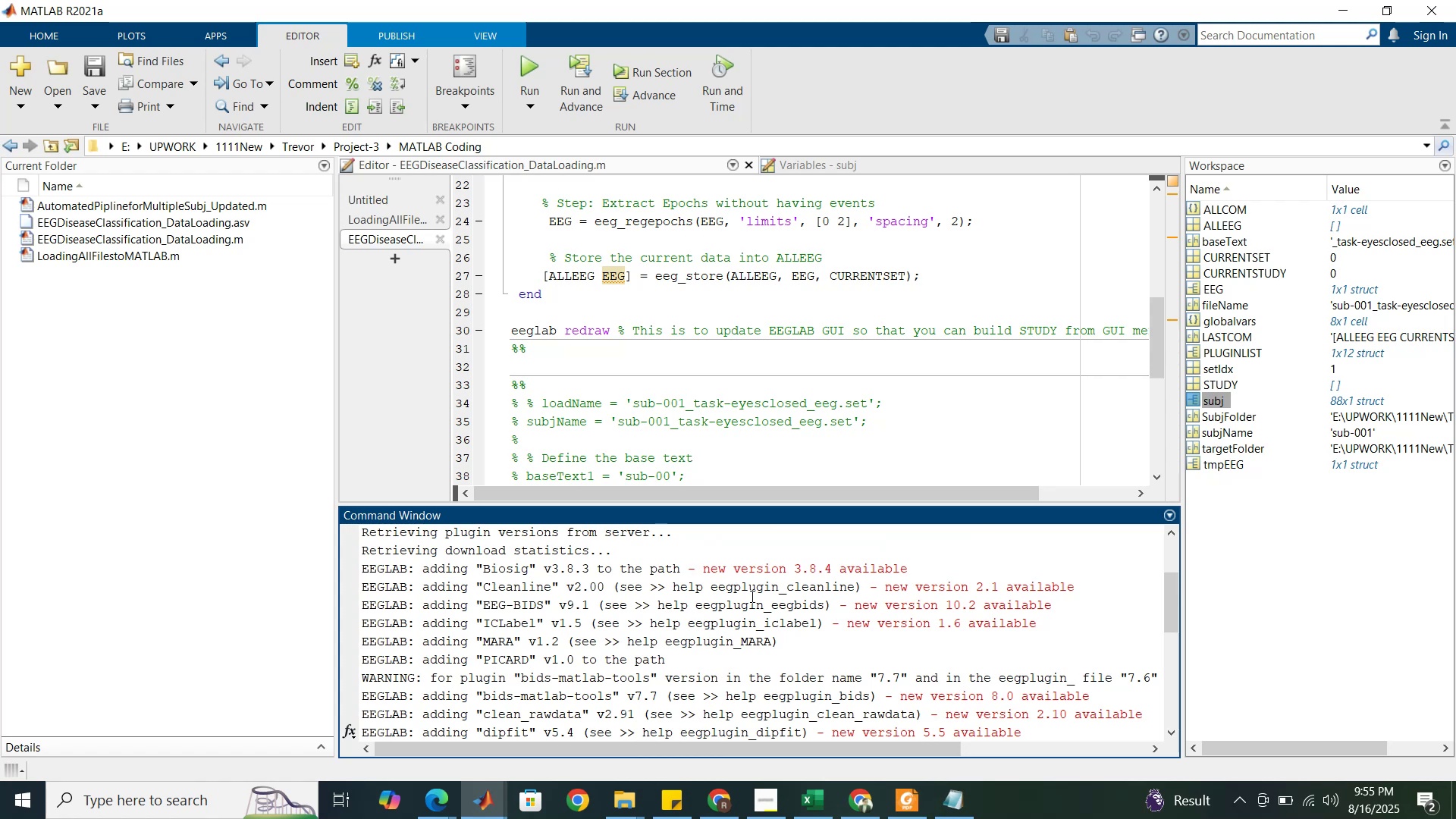 
scroll: coordinate [751, 596], scroll_direction: down, amount: 2.0
 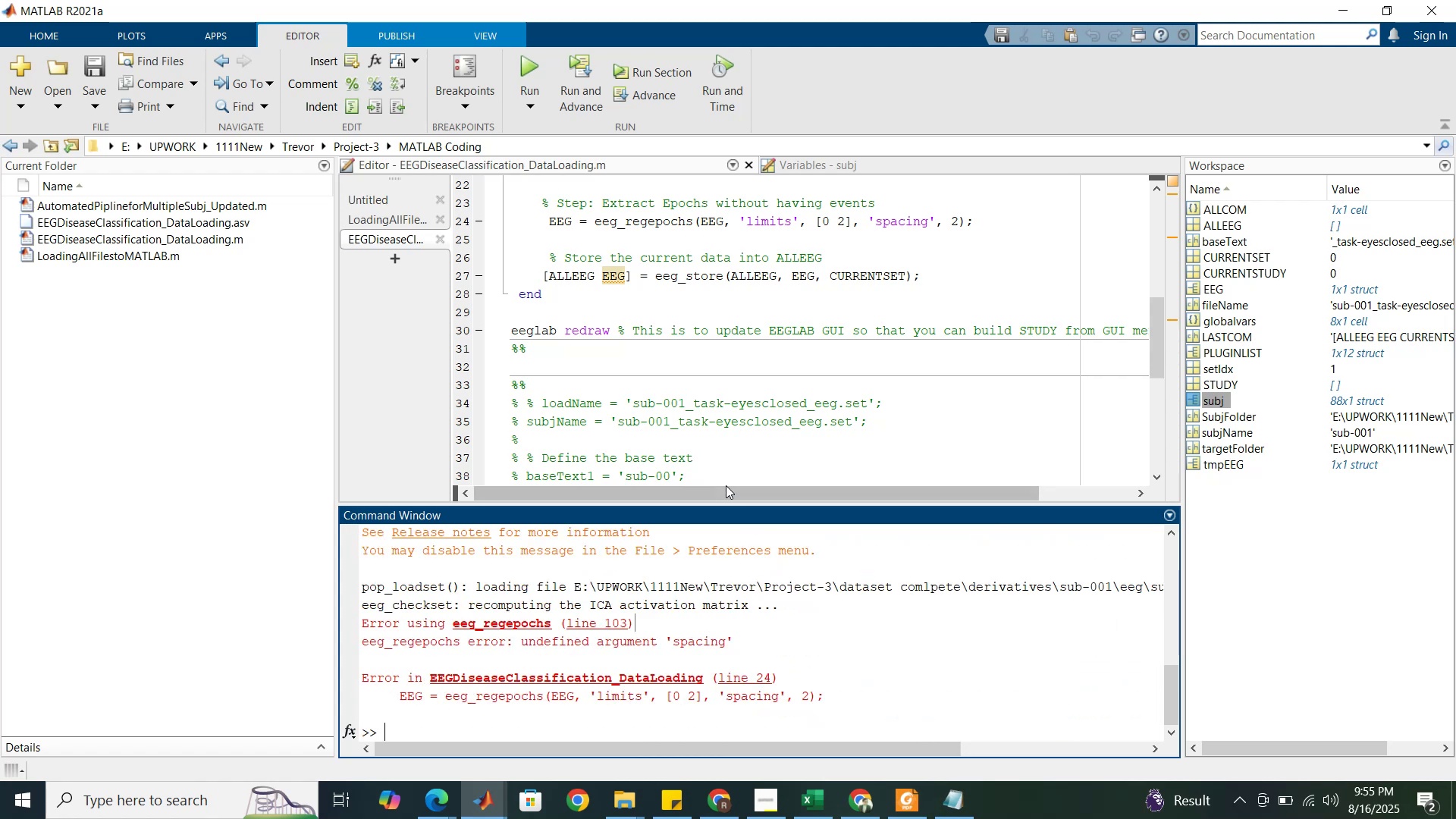 
left_click([847, 802])
 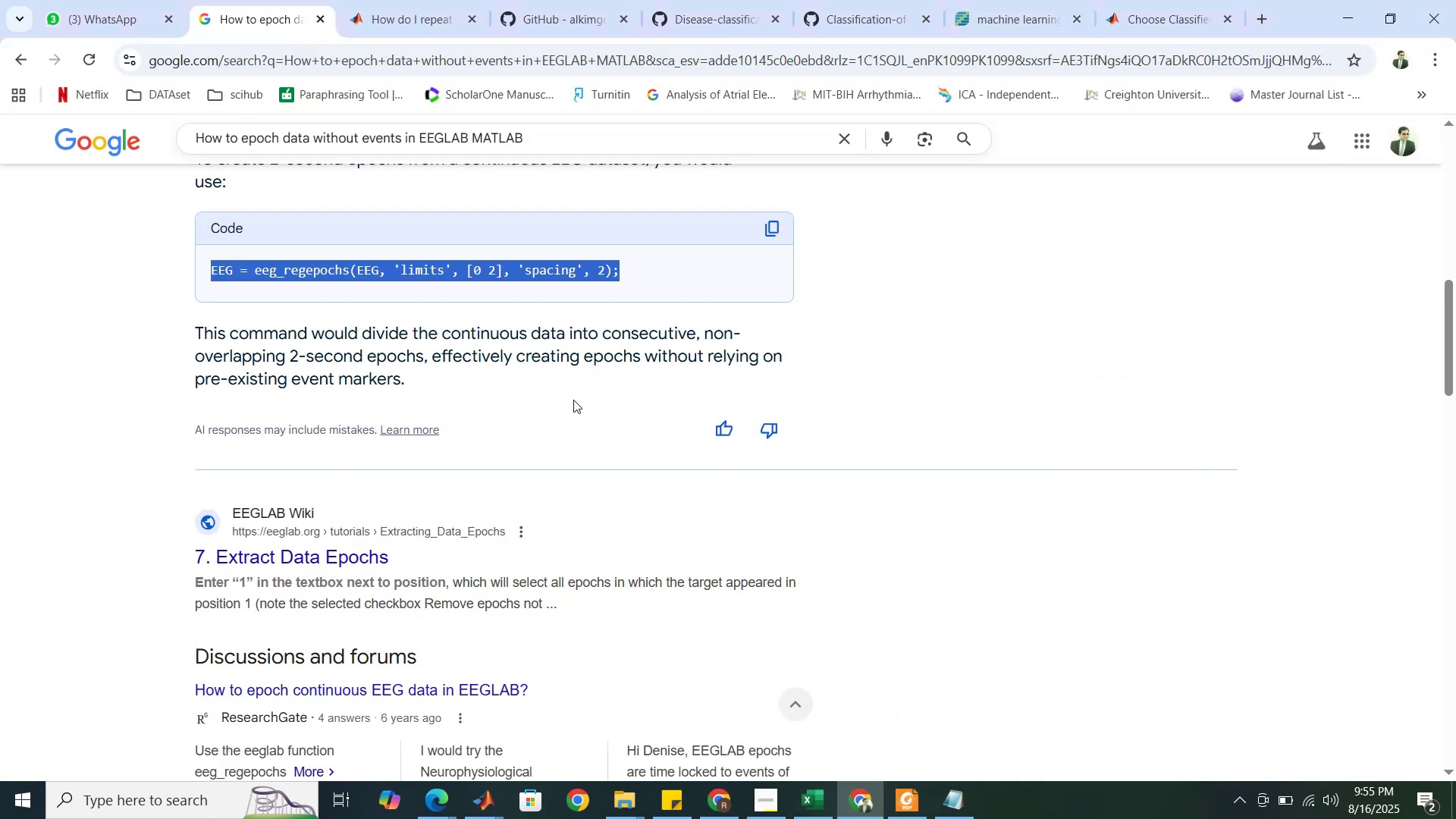 
scroll: coordinate [527, 339], scroll_direction: up, amount: 4.0
 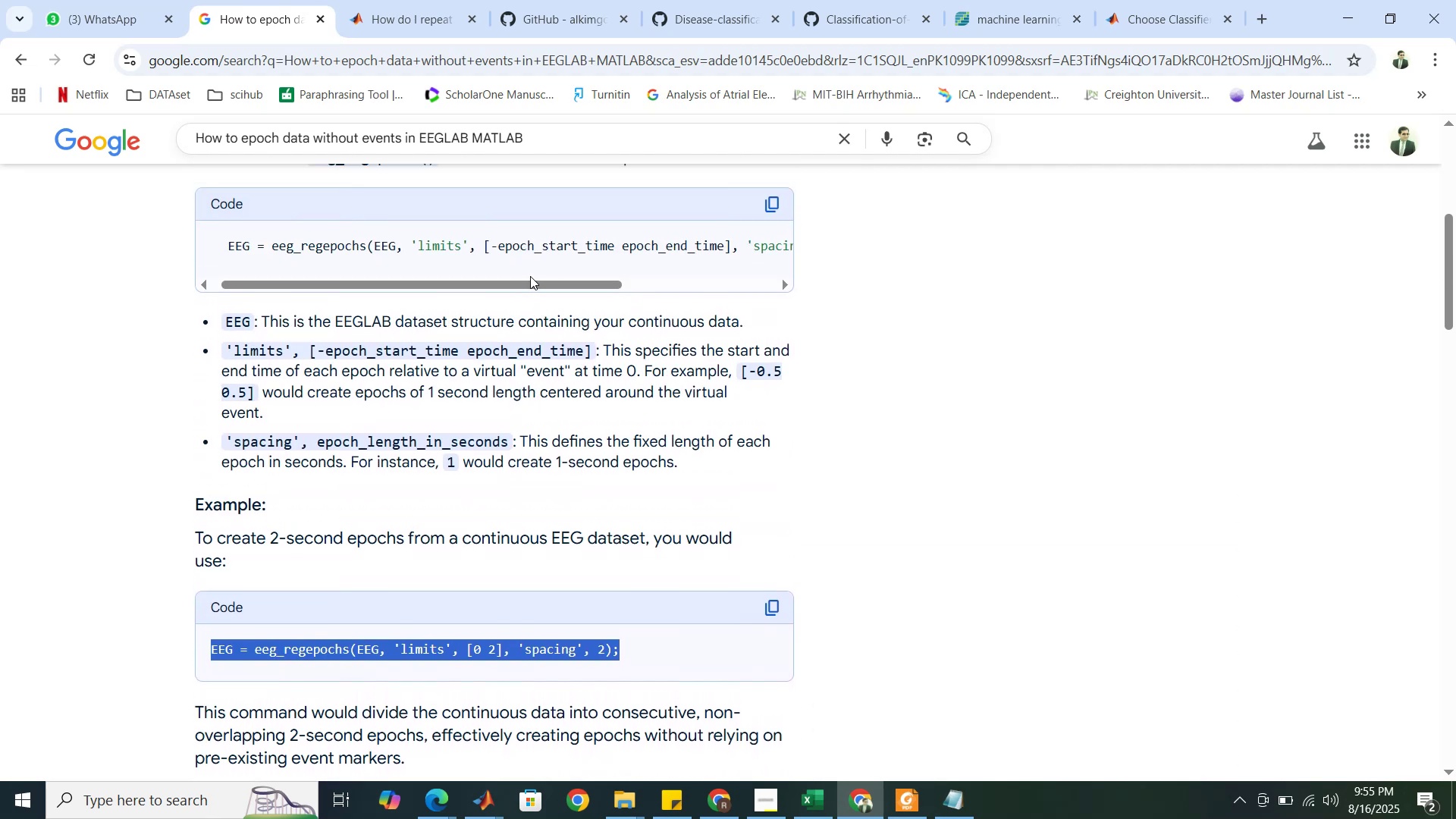 
left_click_drag(start_coordinate=[528, 282], to_coordinate=[519, 293])
 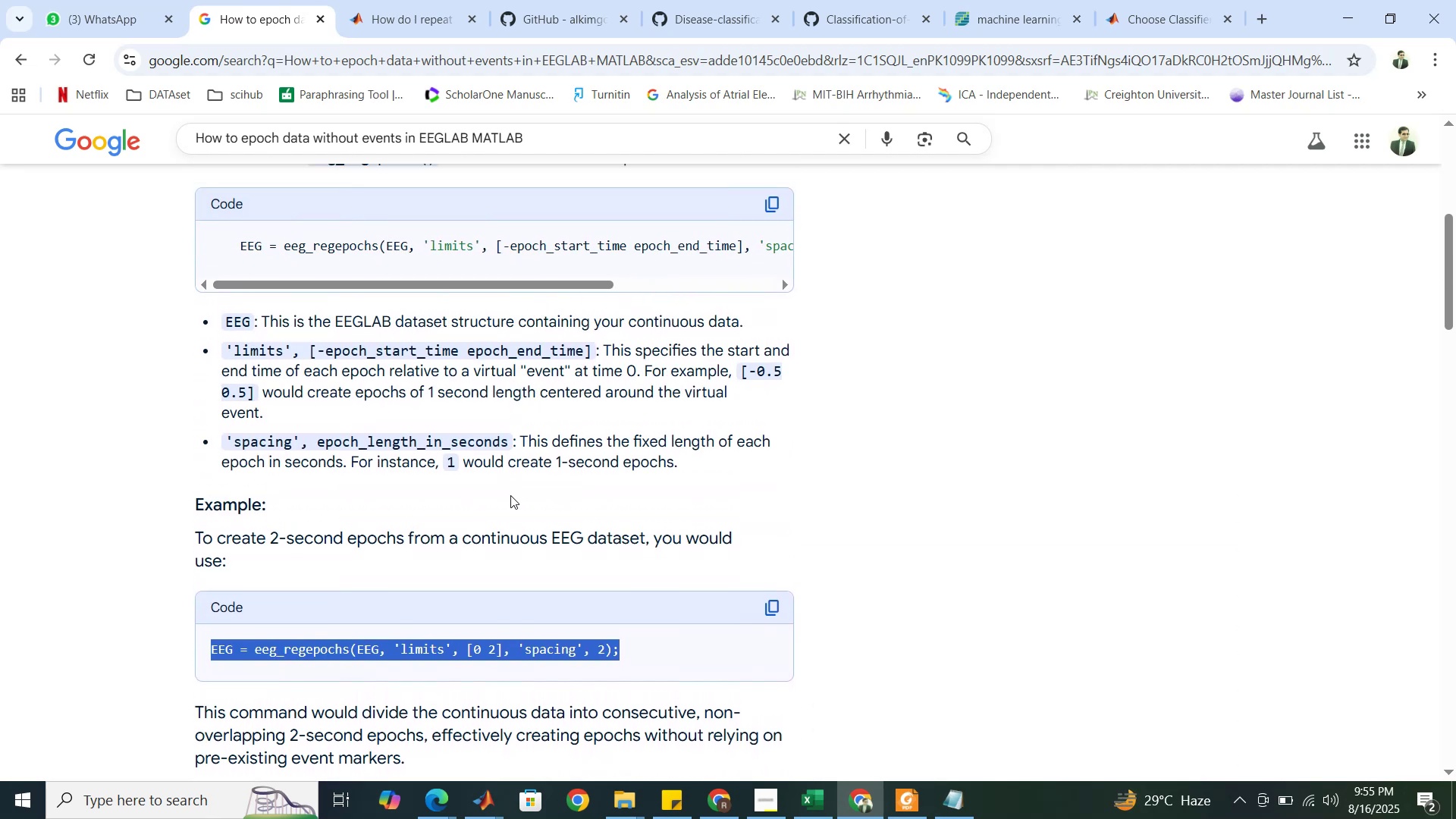 
scroll: coordinate [510, 495], scroll_direction: down, amount: 2.0
 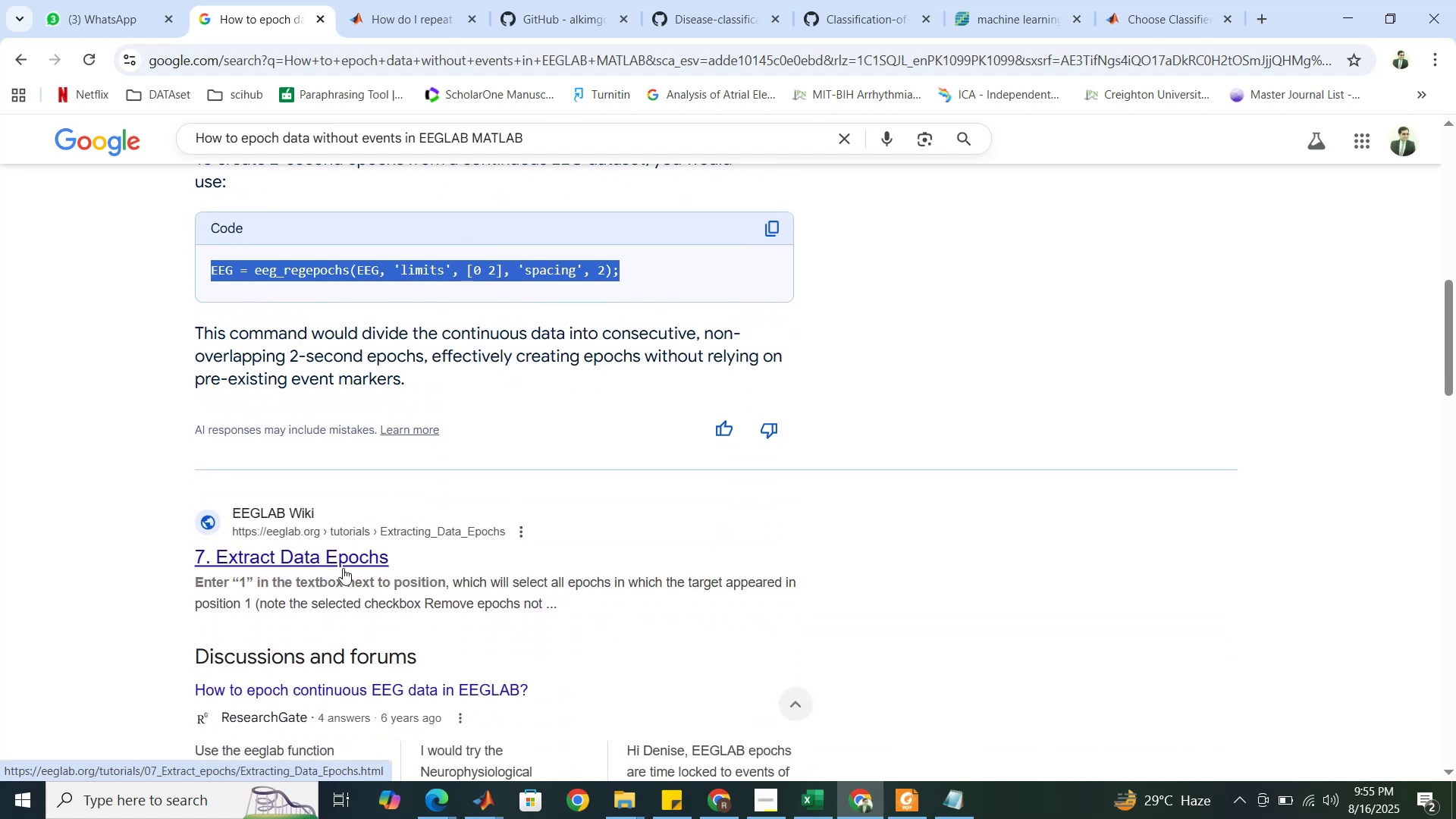 
right_click([357, 560])
 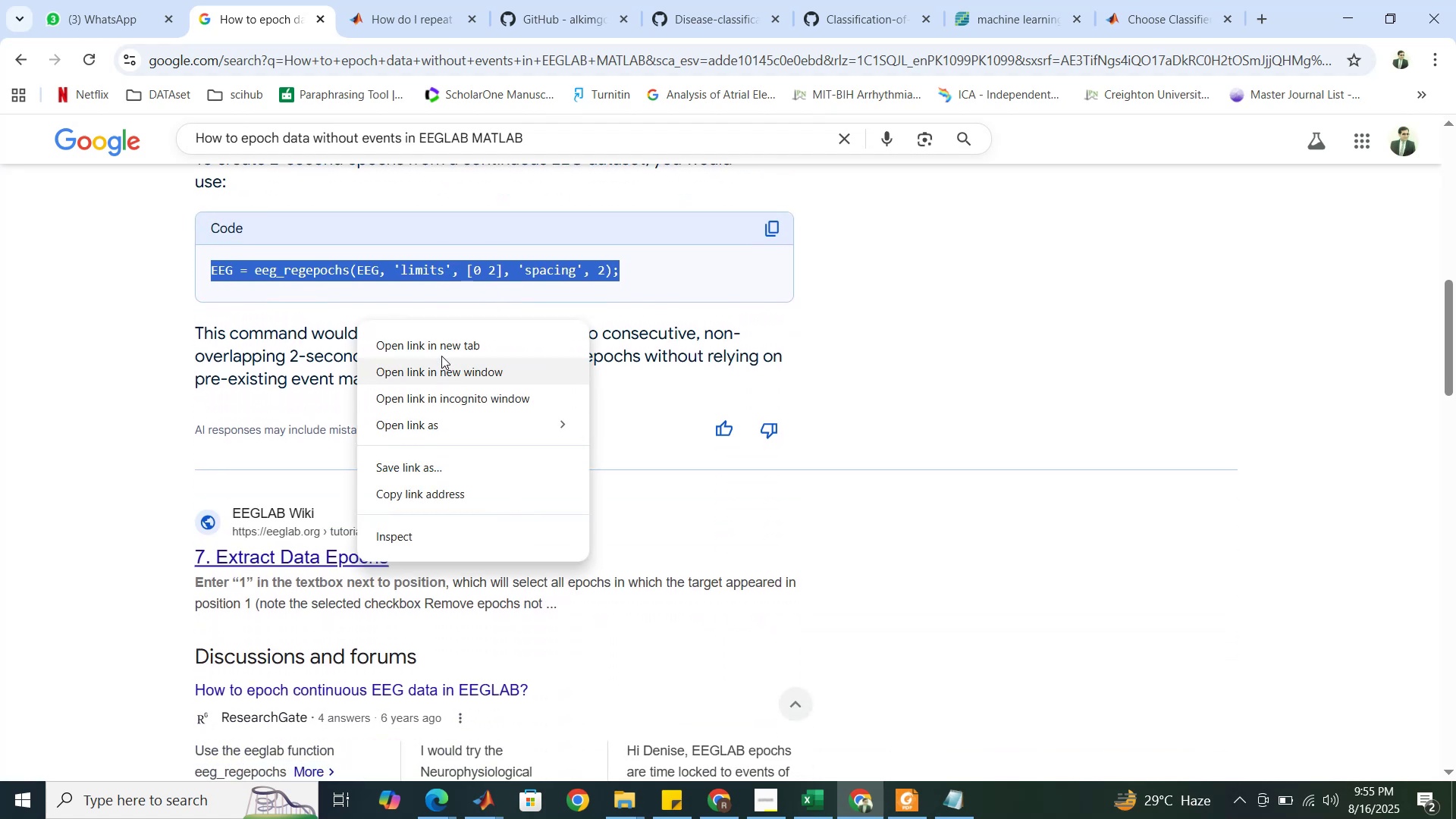 
left_click([442, 347])
 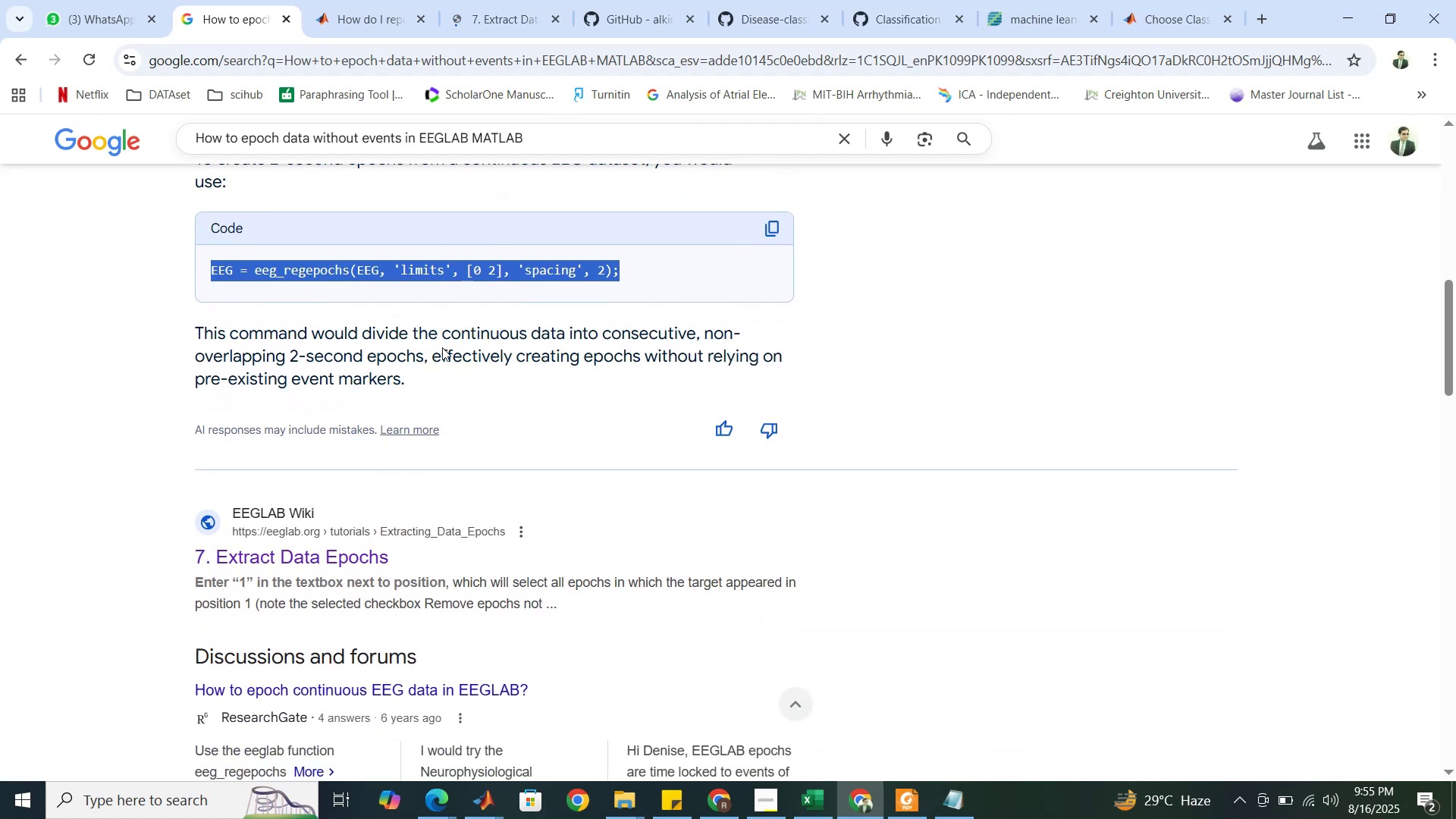 
scroll: coordinate [411, 348], scroll_direction: up, amount: 2.0
 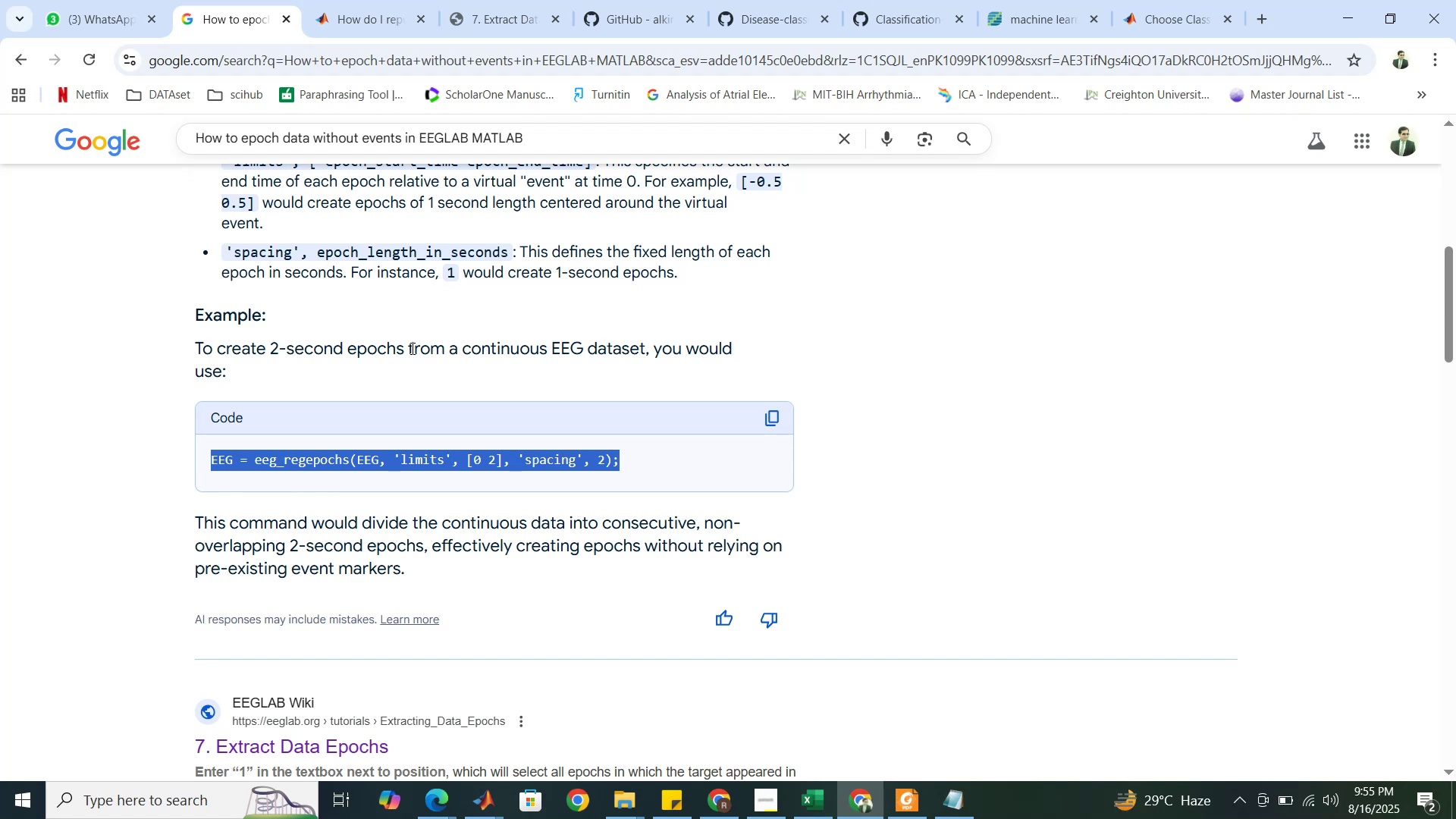 
wait(11.71)
 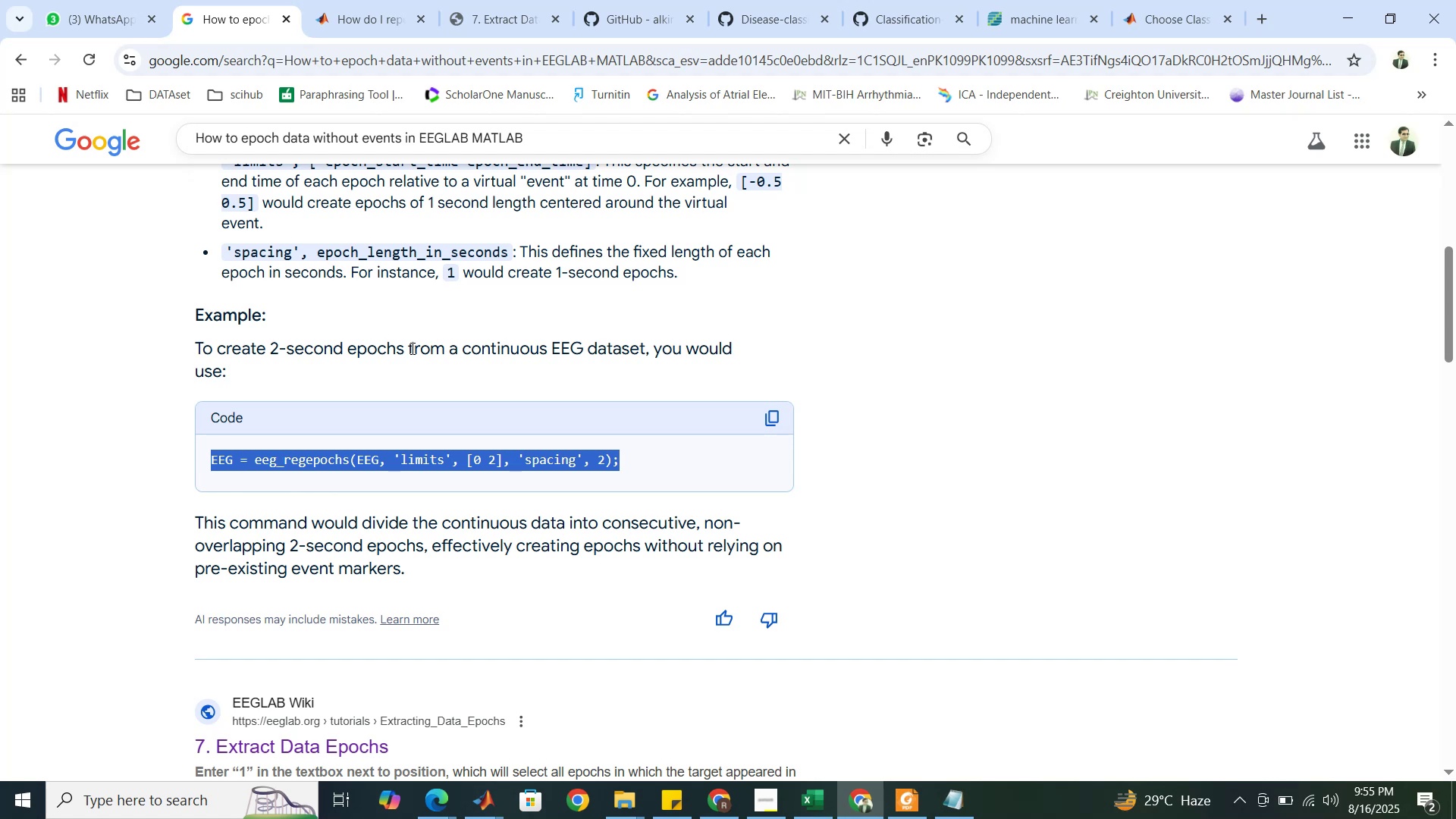 
scroll: coordinate [431, 516], scroll_direction: up, amount: 3.0
 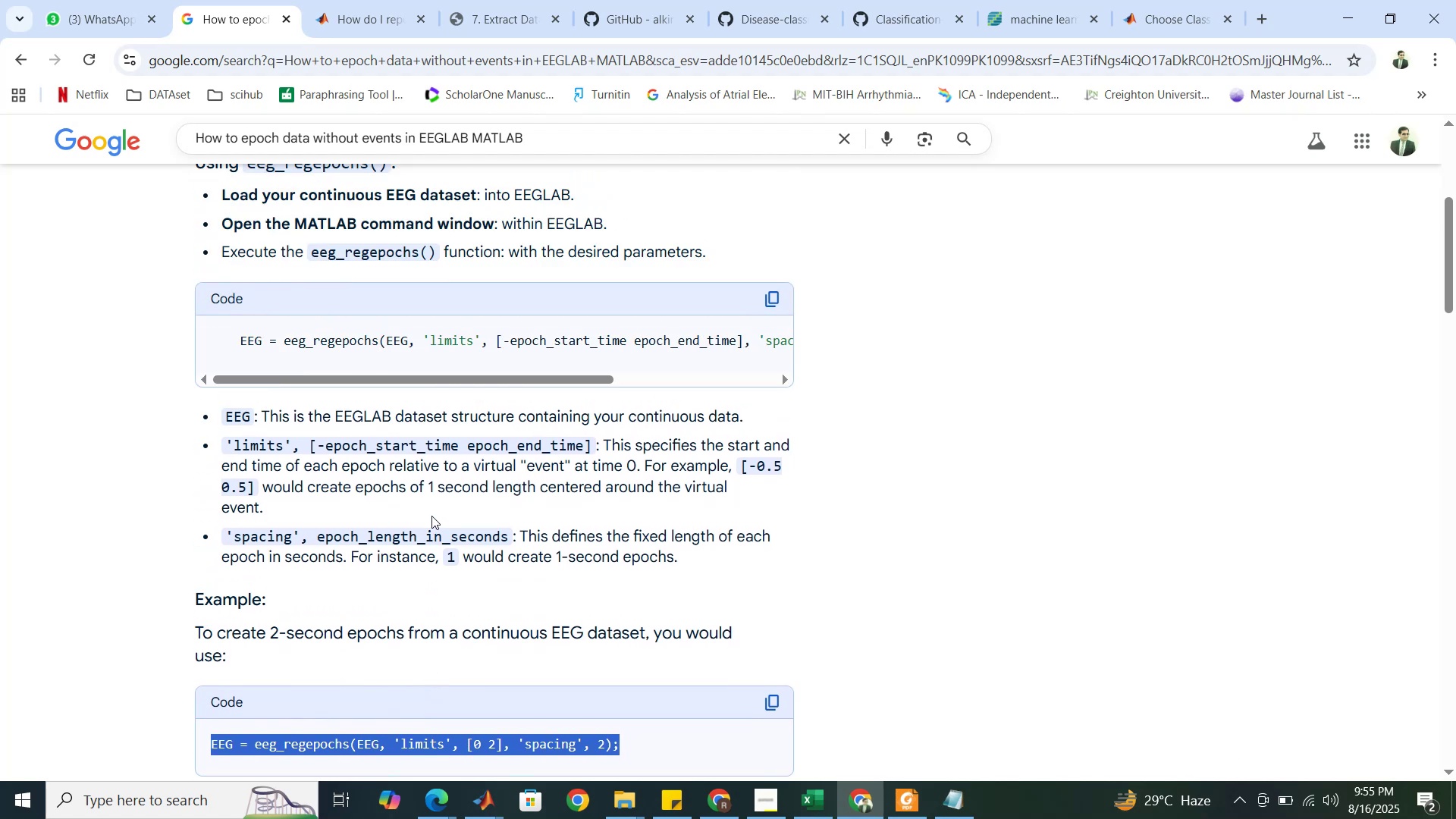 
scroll: coordinate [431, 516], scroll_direction: down, amount: 2.0
 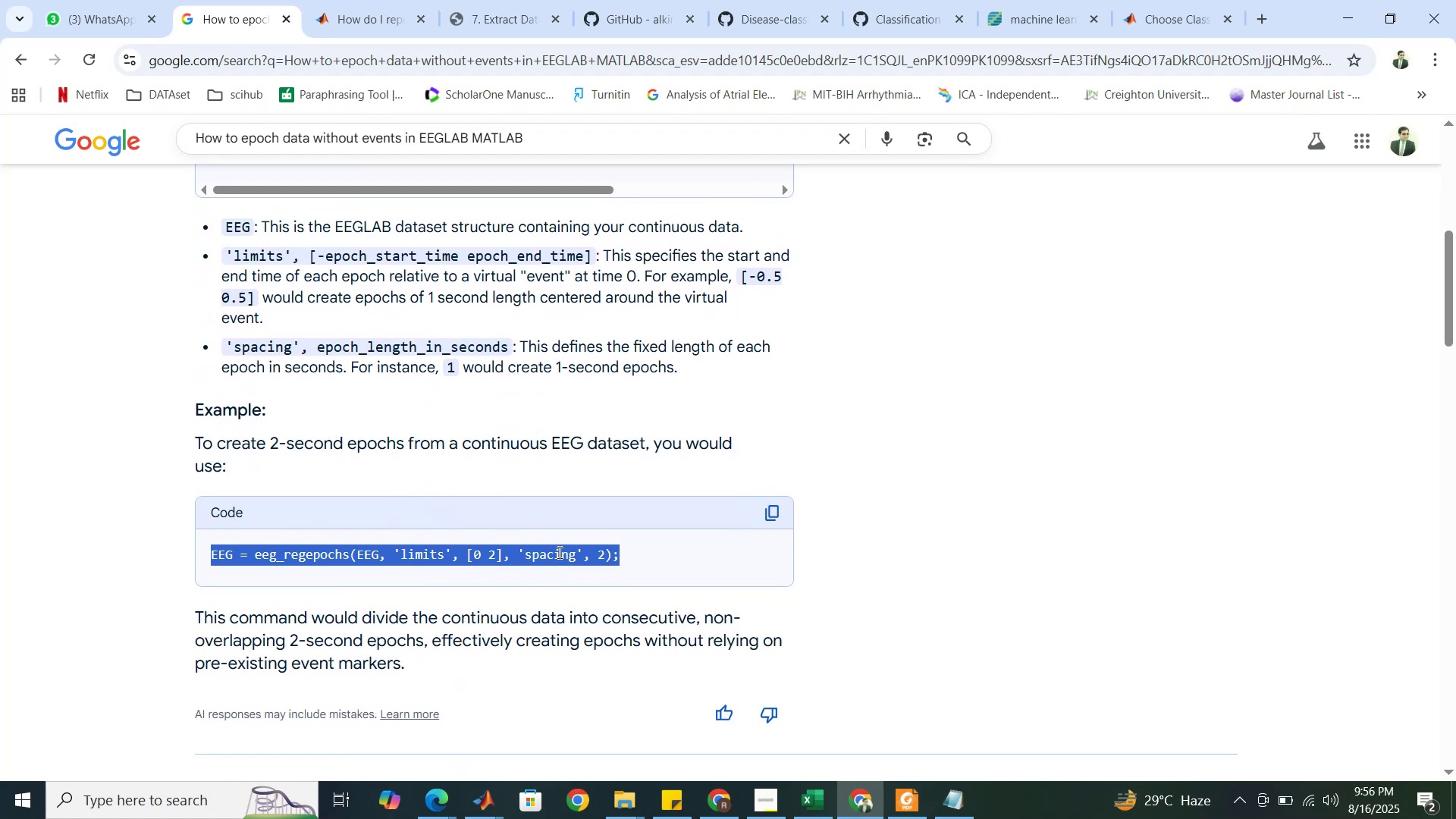 
double_click([558, 552])
 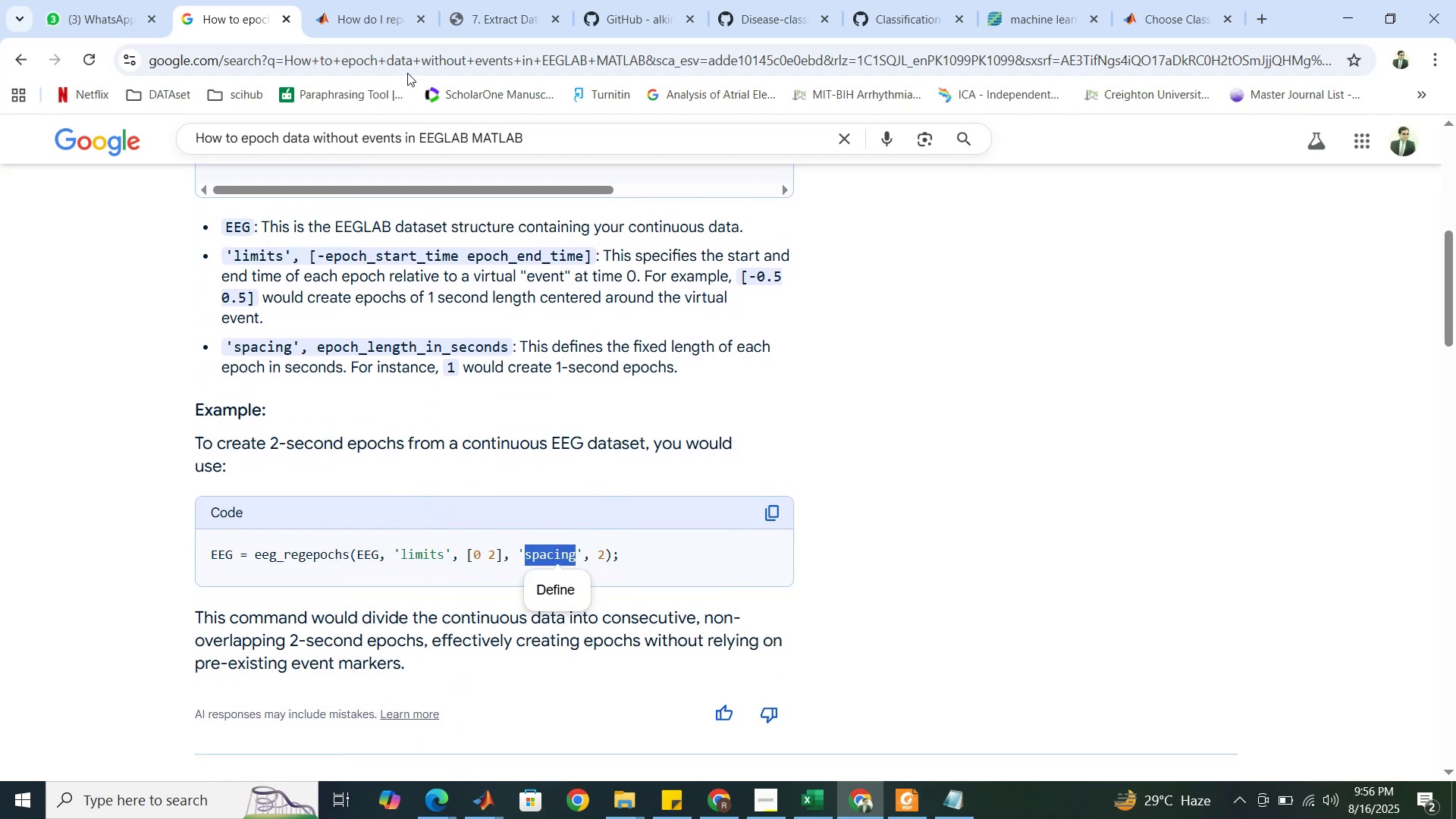 
left_click([381, 0])
 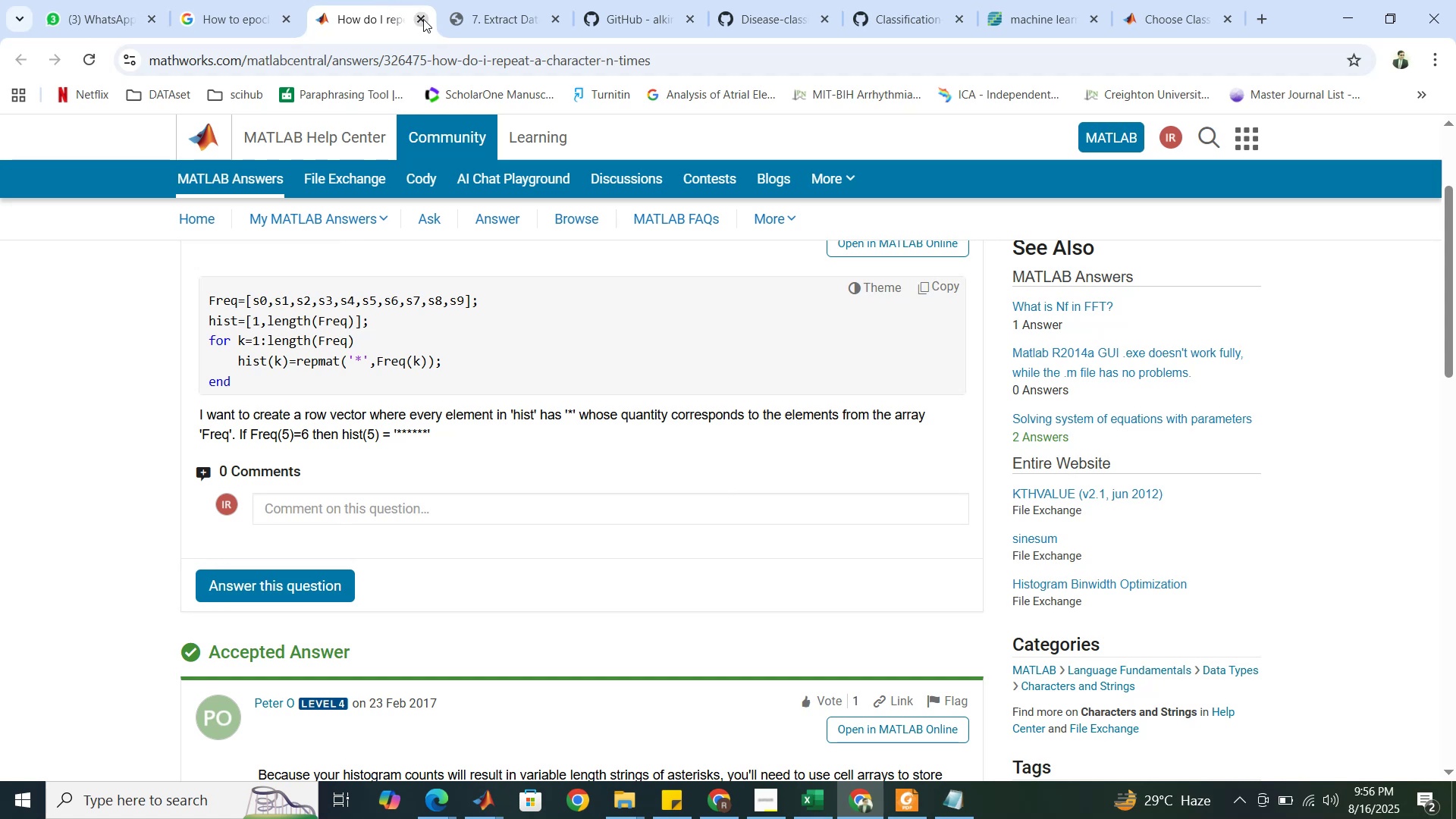 
left_click([423, 19])
 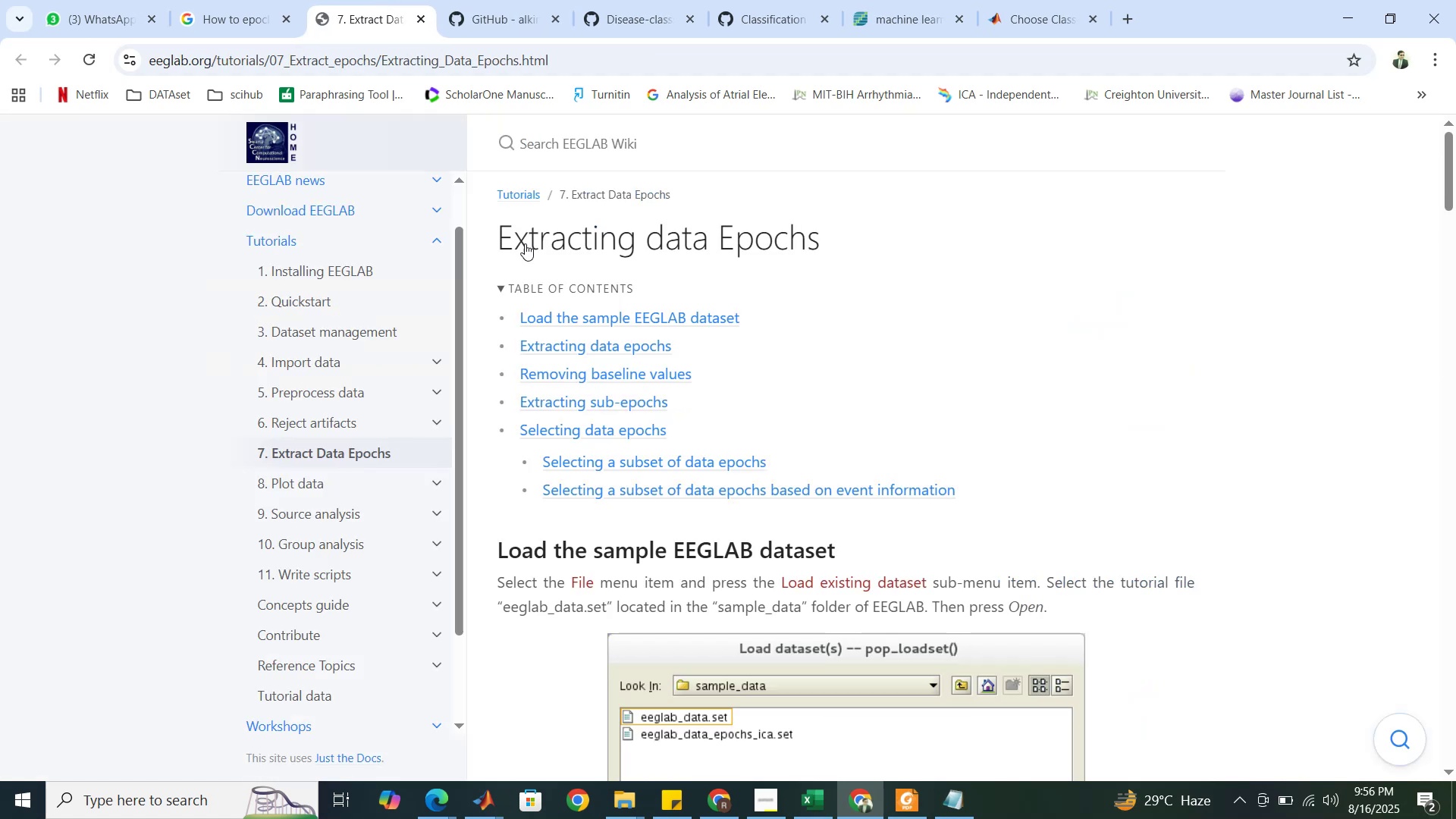 
scroll: coordinate [788, 504], scroll_direction: down, amount: 15.0
 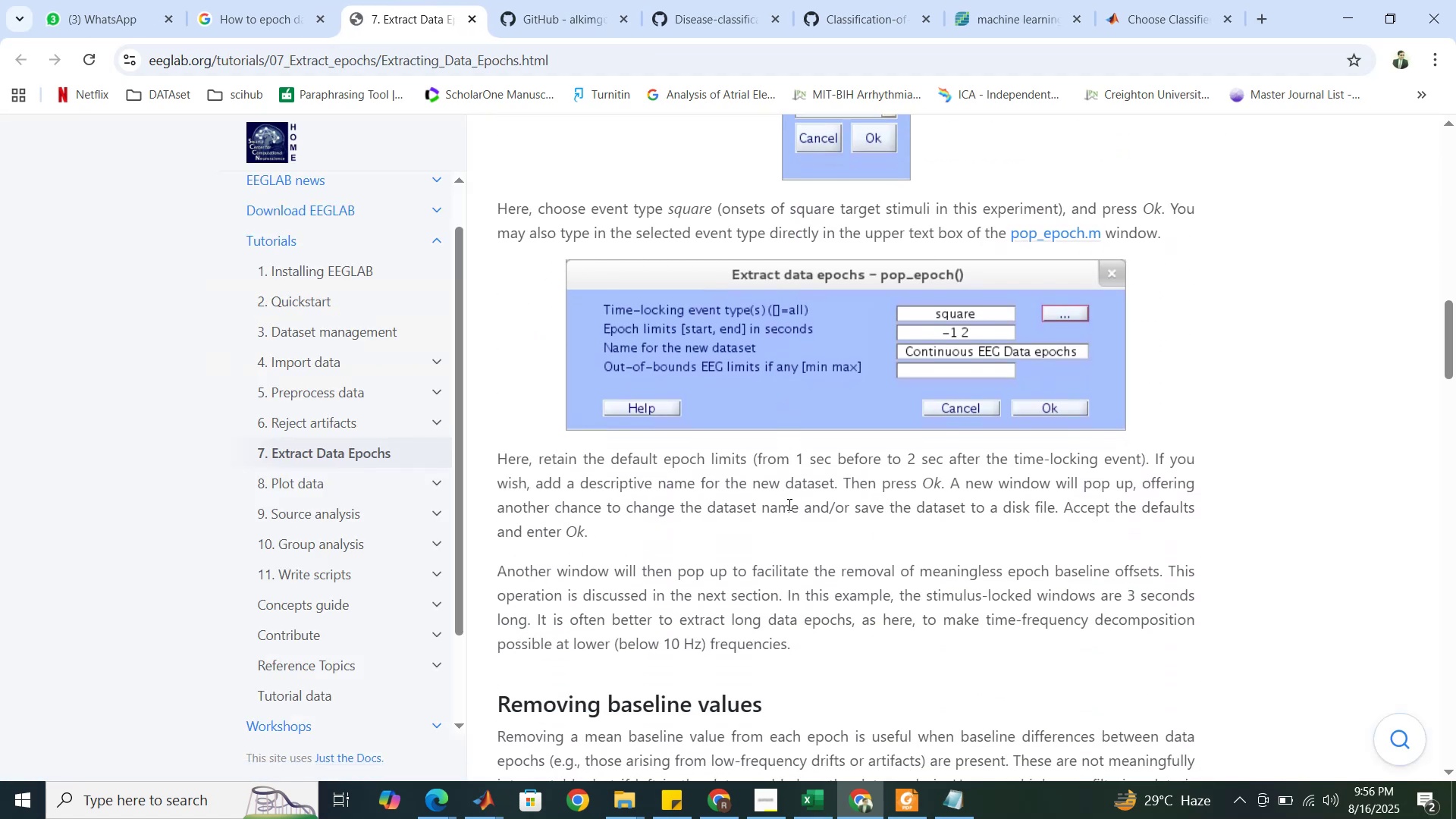 
scroll: coordinate [786, 506], scroll_direction: down, amount: 25.0
 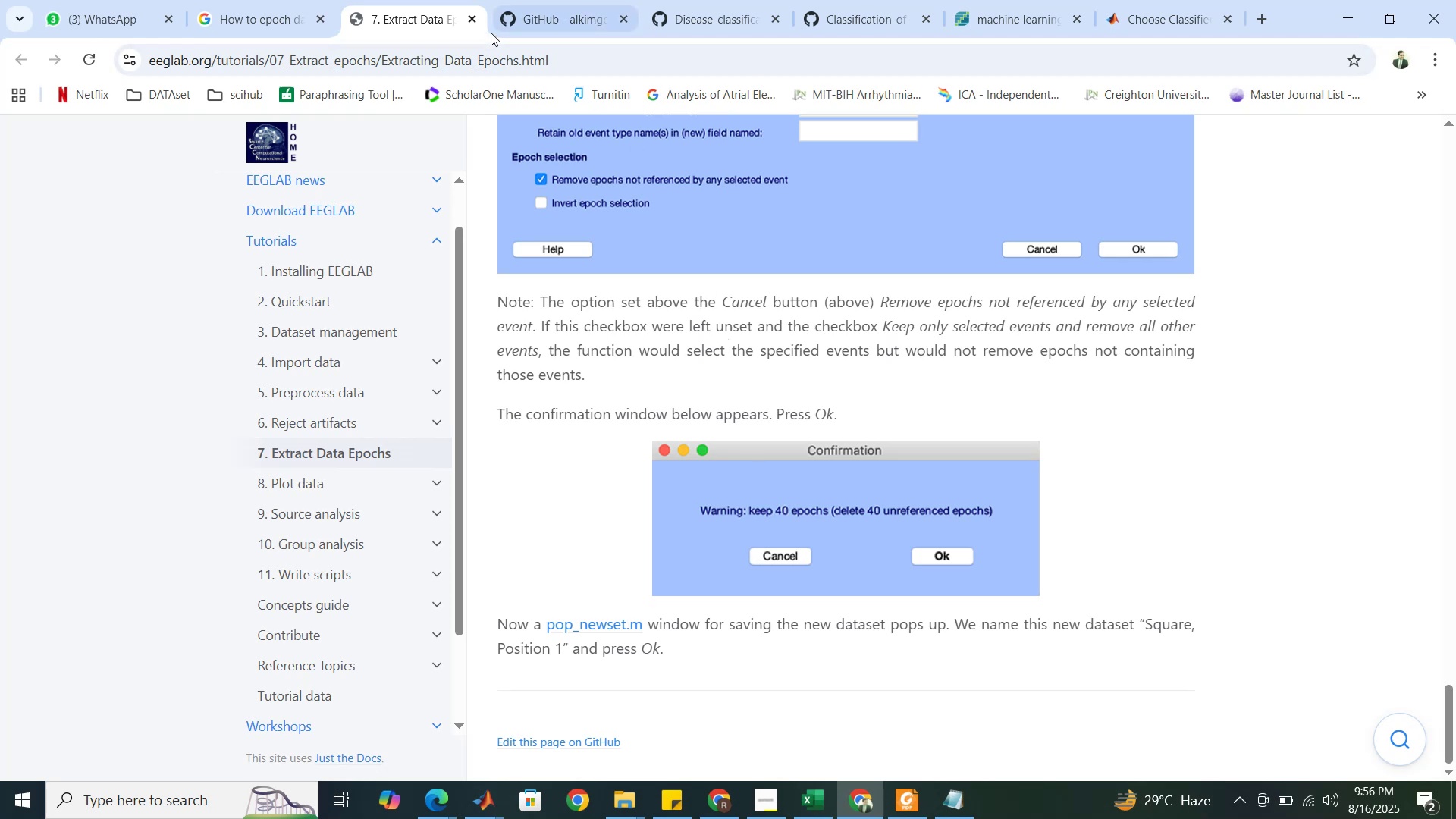 
left_click([474, 25])
 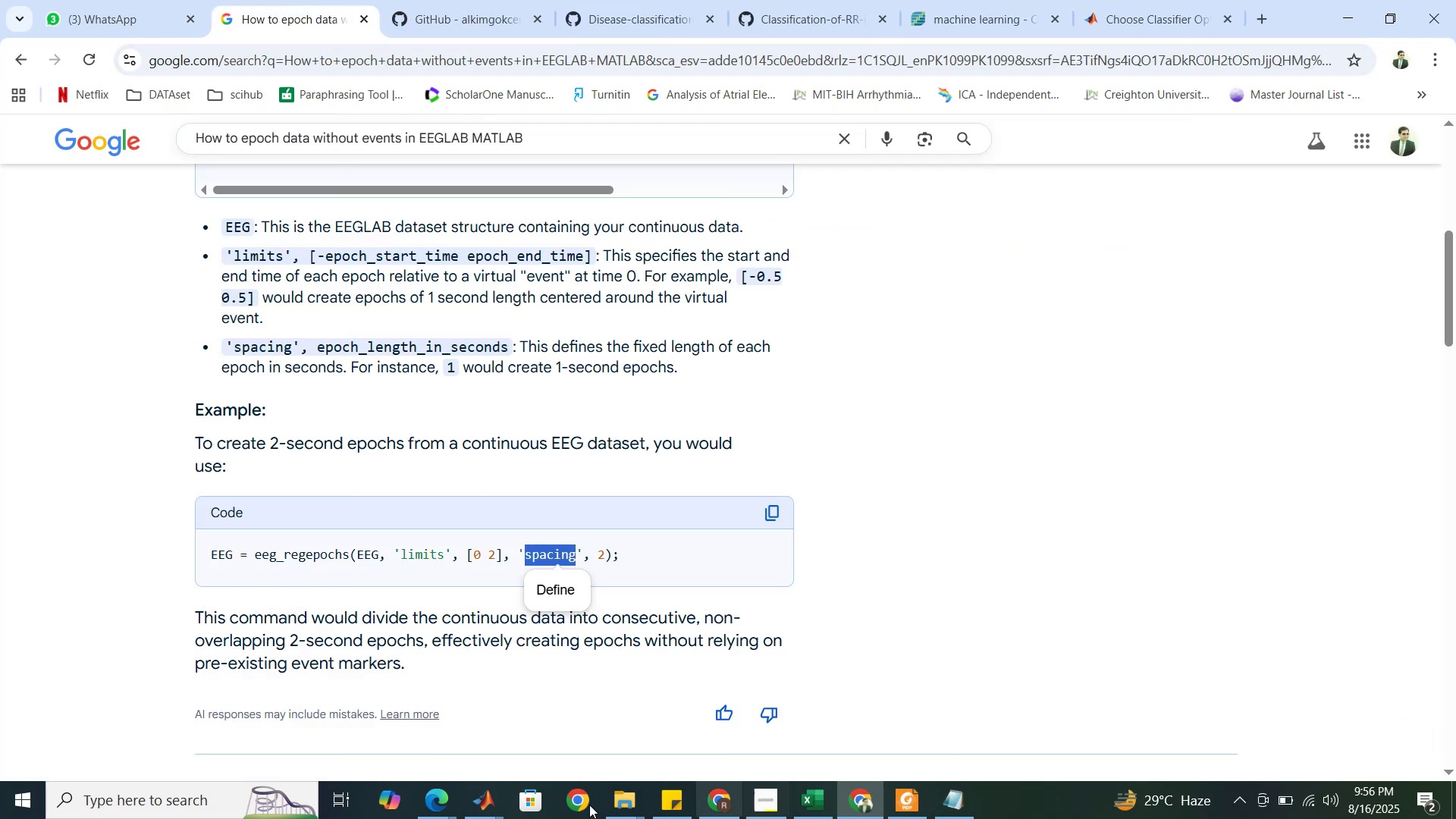 
left_click([497, 805])
 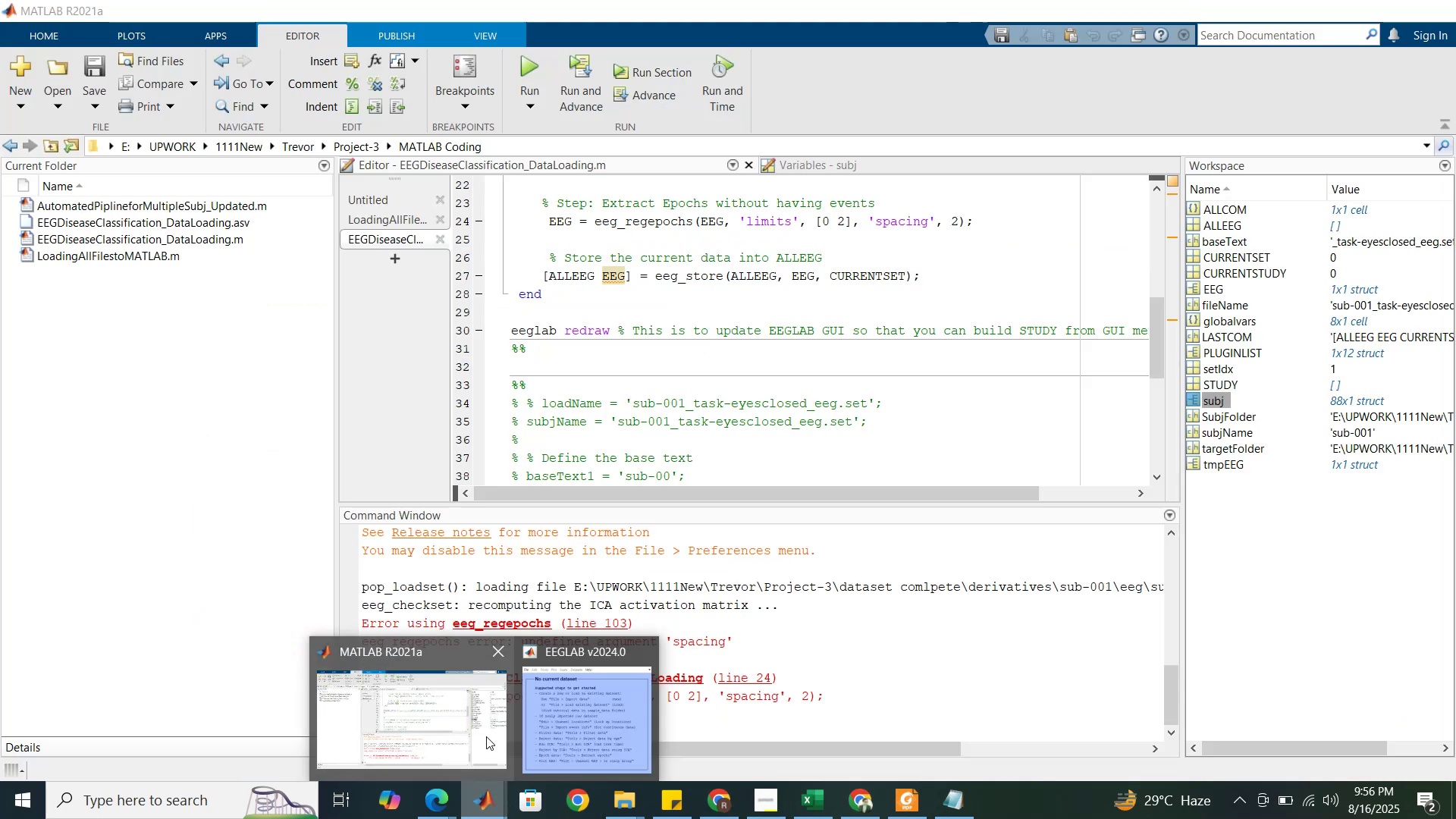 
left_click([486, 736])
 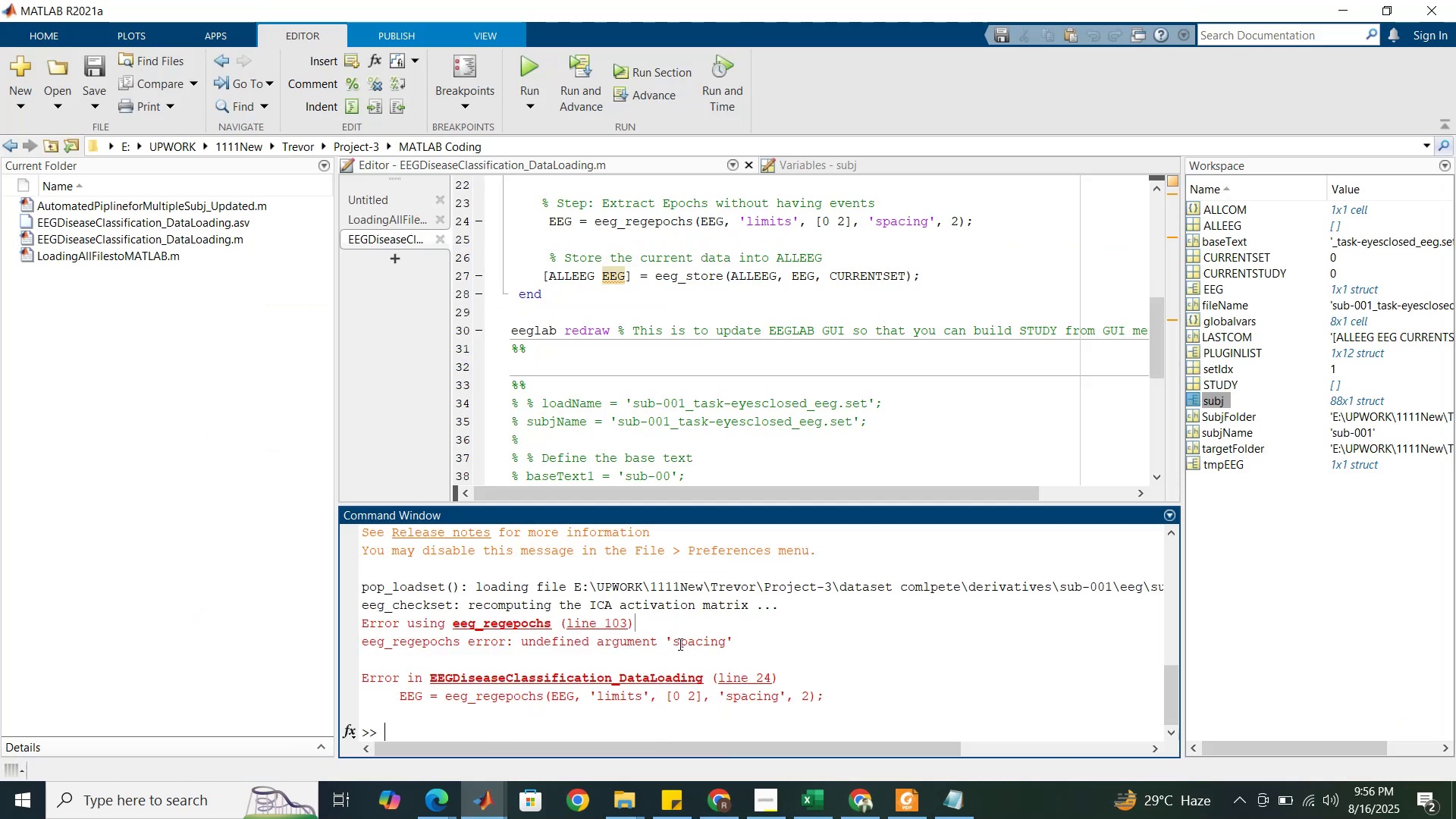 
left_click_drag(start_coordinate=[676, 642], to_coordinate=[726, 639])
 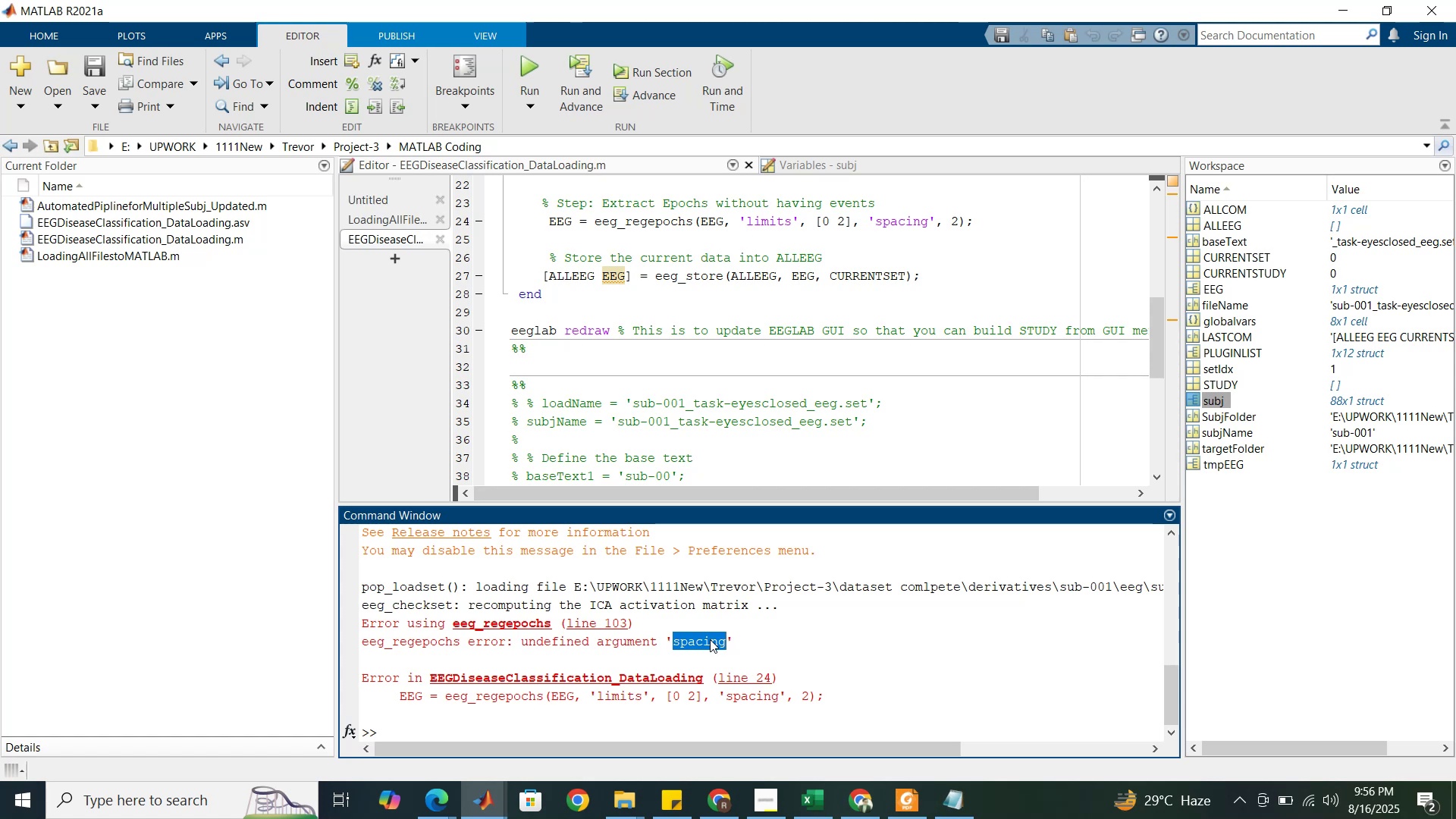 
wait(5.53)
 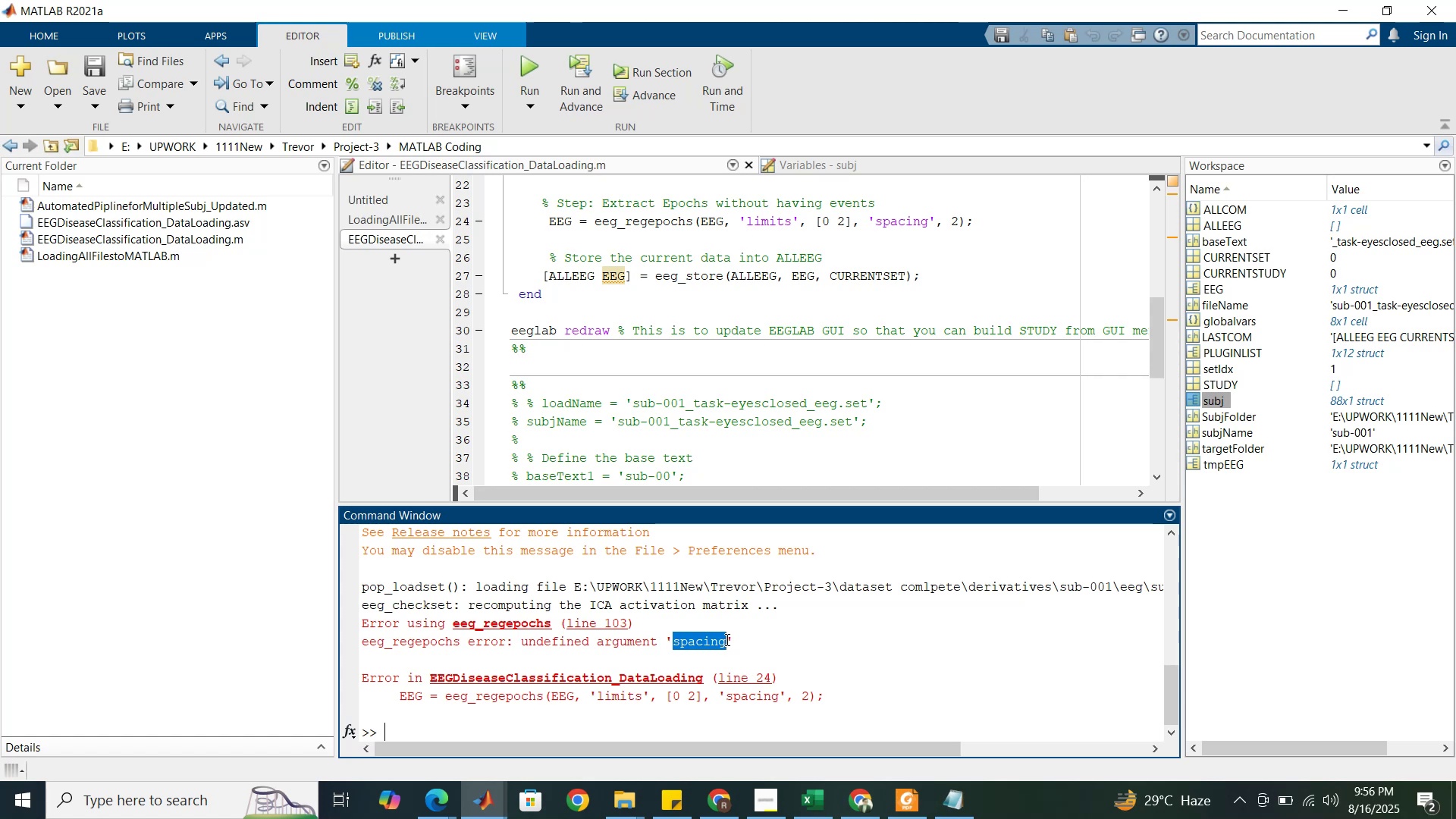 
left_click_drag(start_coordinate=[690, 223], to_coordinate=[595, 224])
 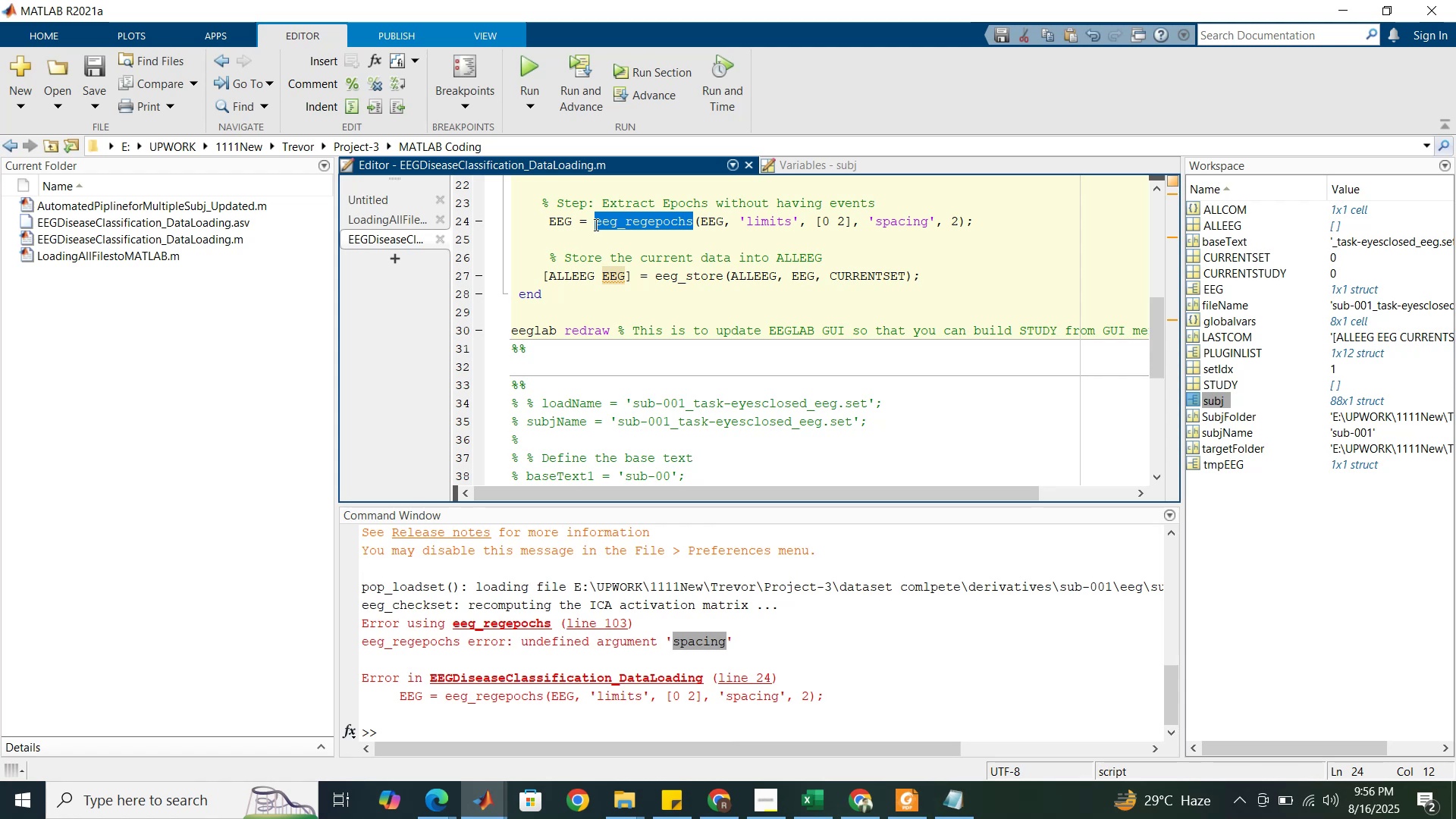 
key(Control+C)
 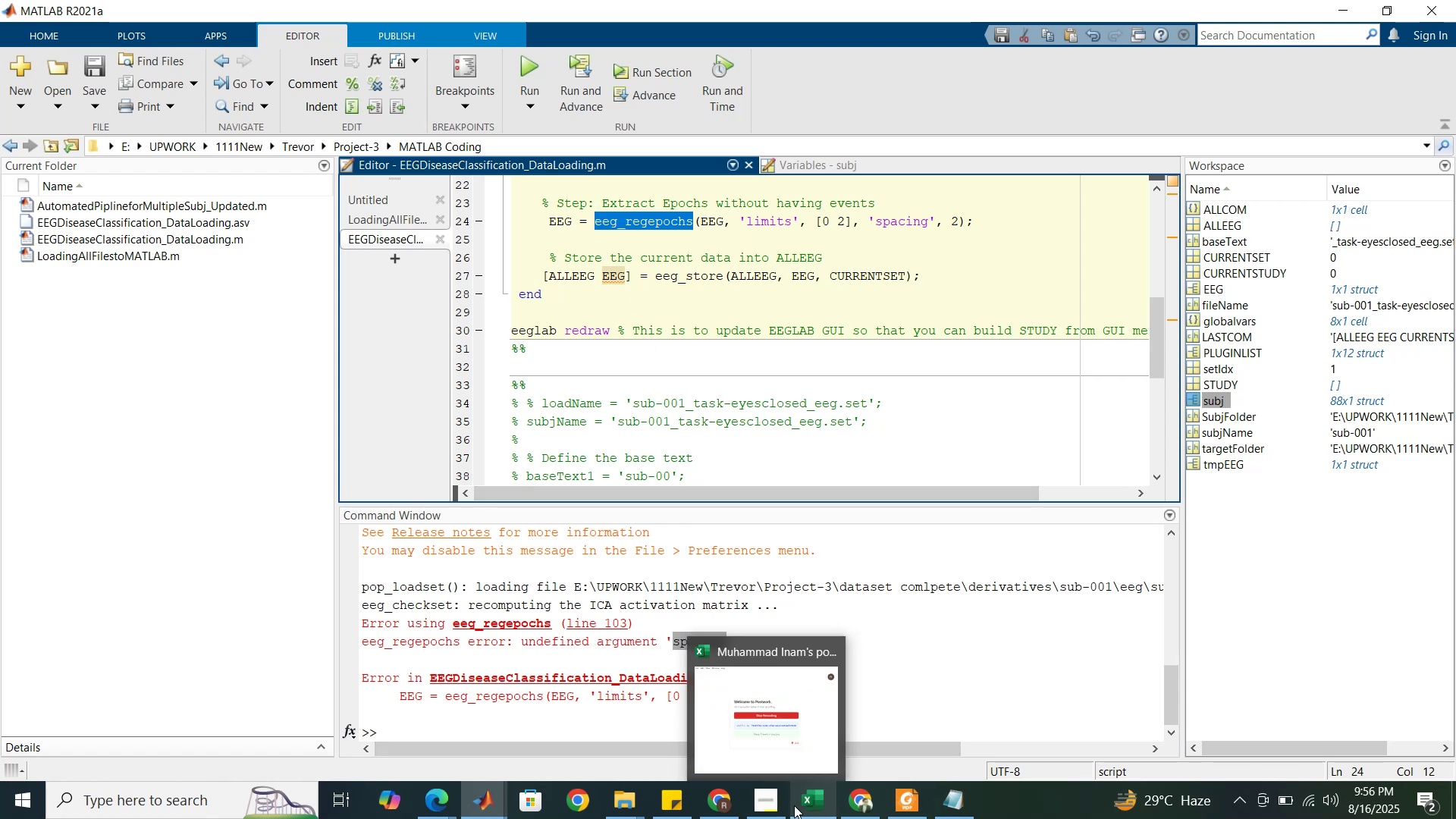 
left_click([544, 730])
 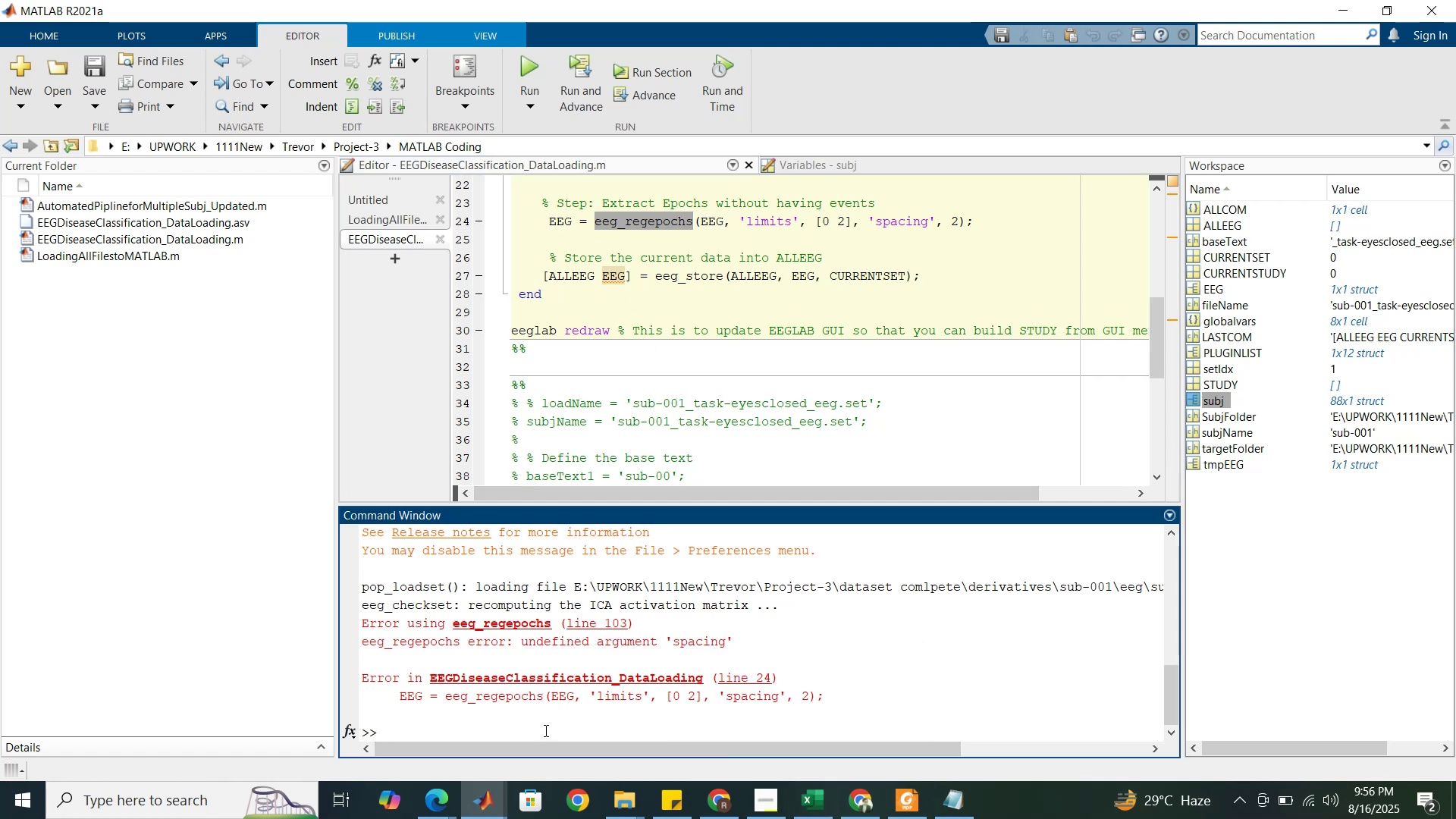 
type(help )
 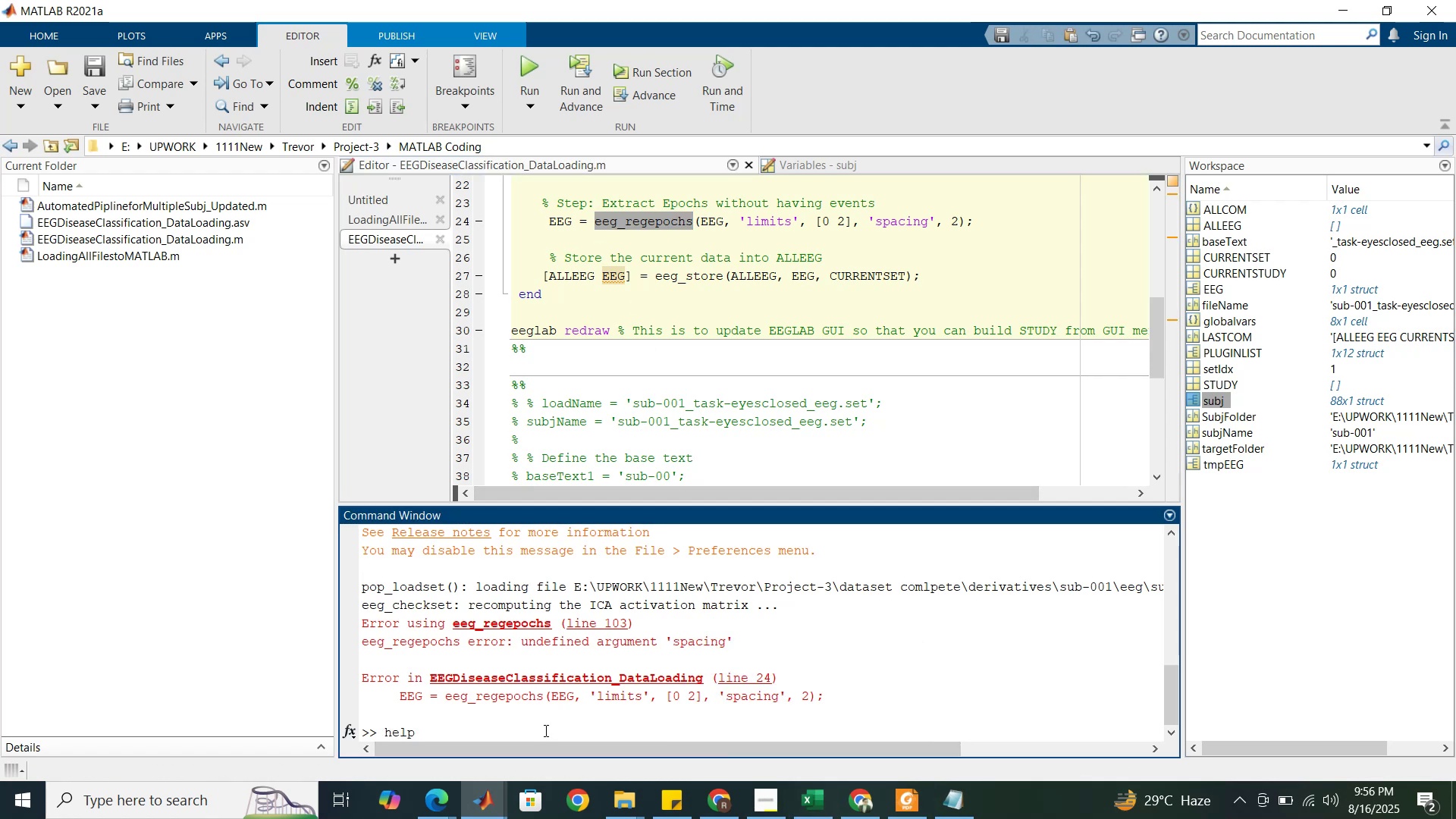 
key(Control+ControlLeft)
 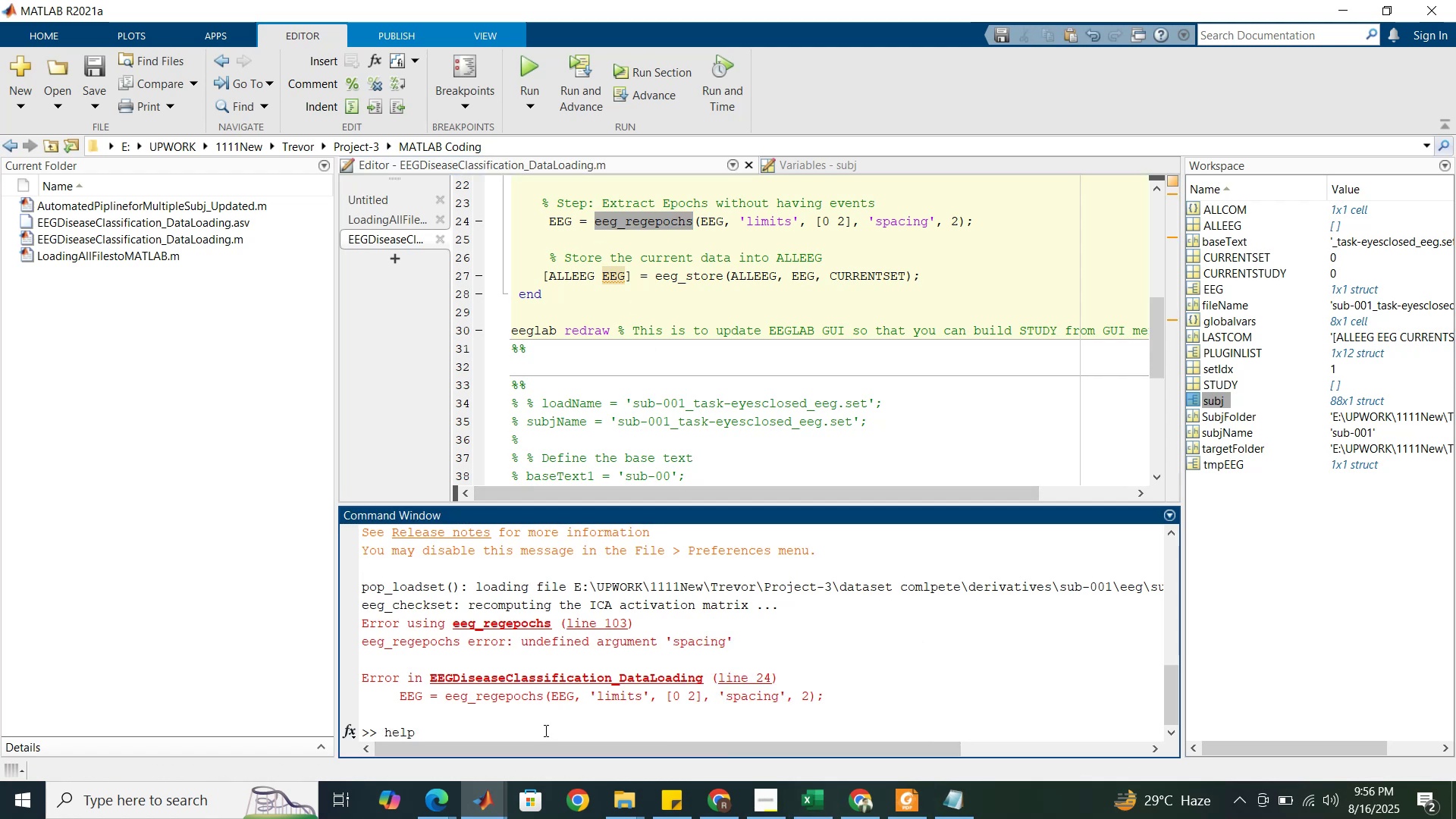 
key(Control+V)
 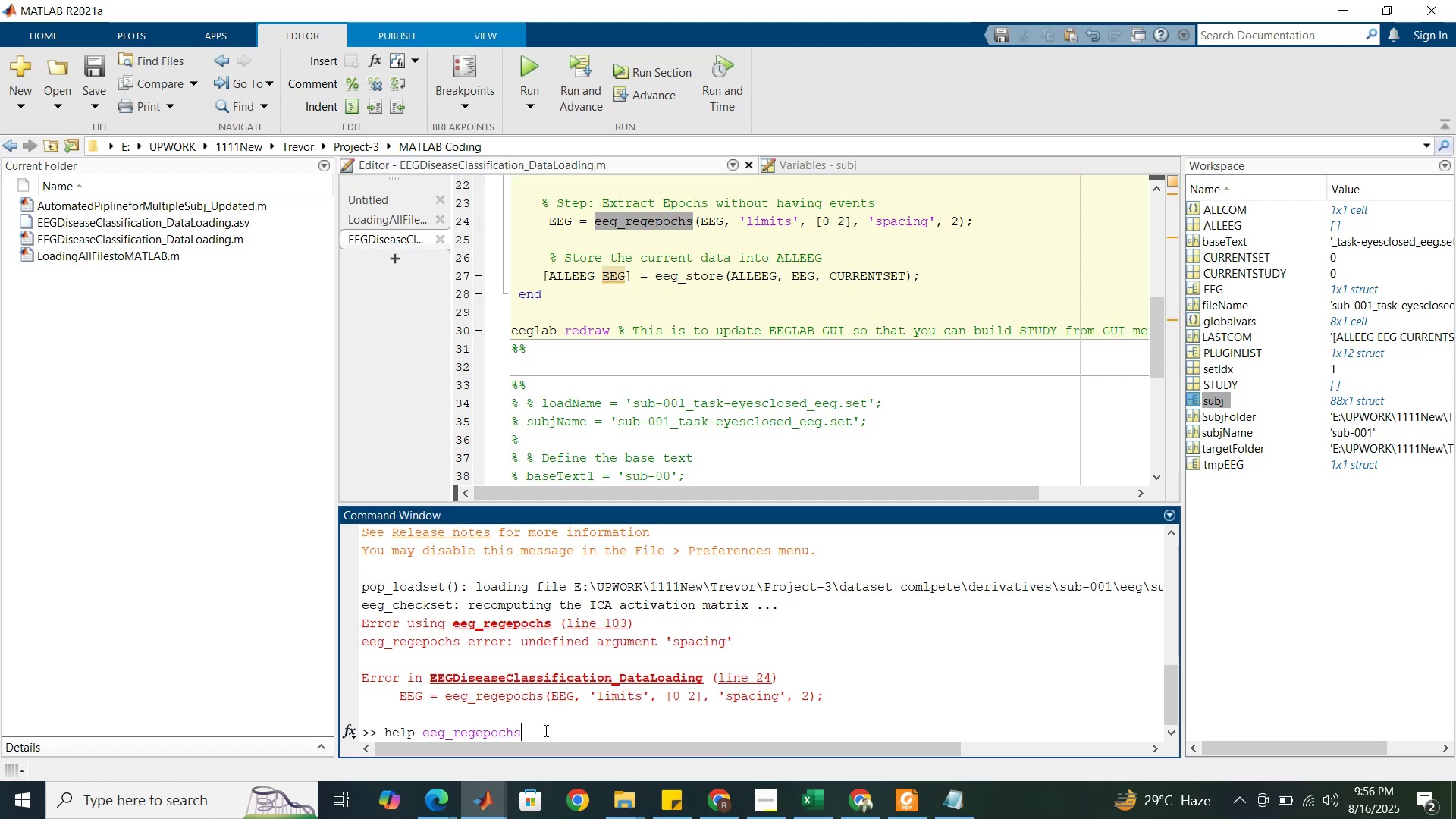 
key(Enter)
 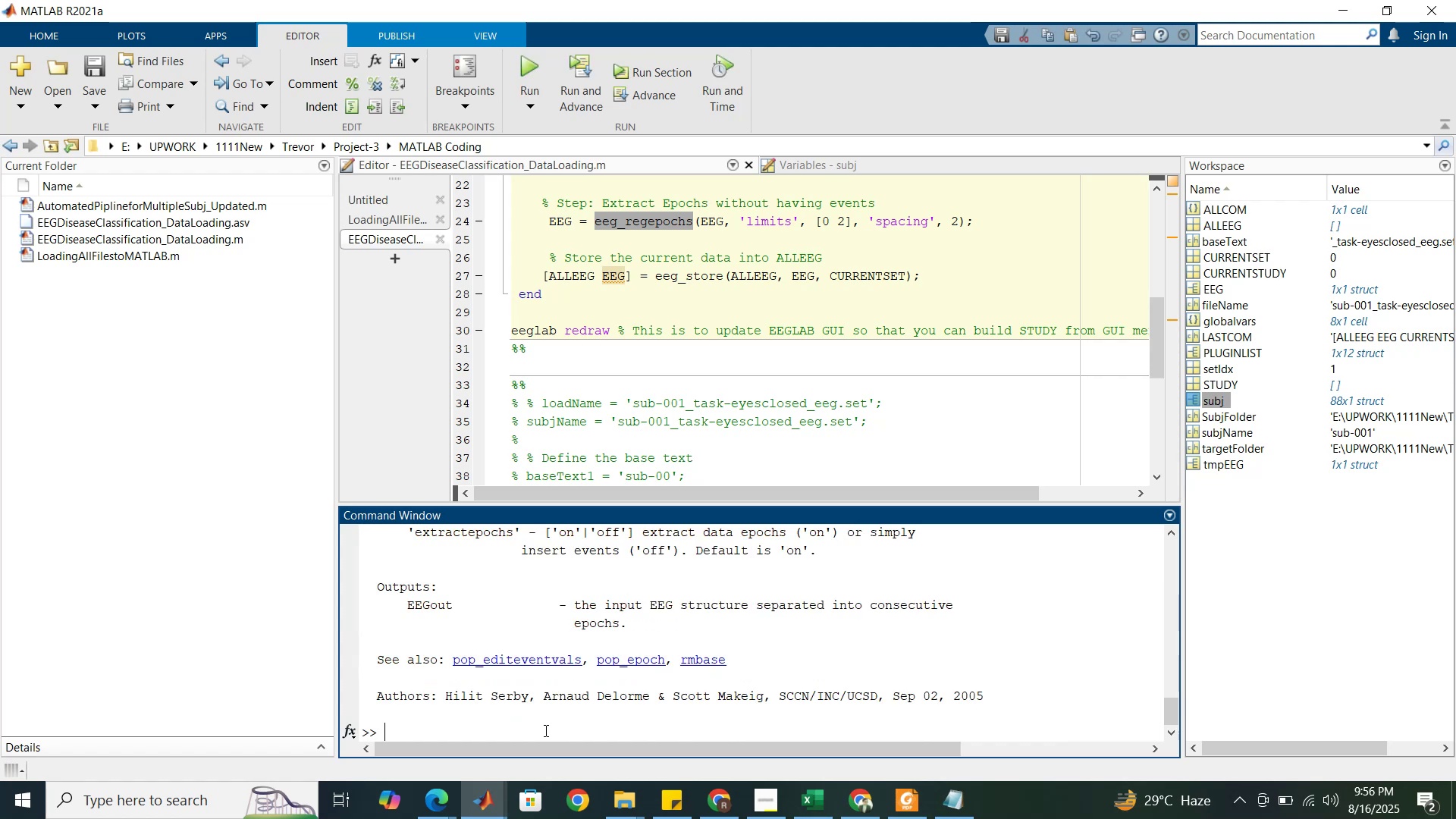 
scroll: coordinate [564, 685], scroll_direction: up, amount: 3.0
 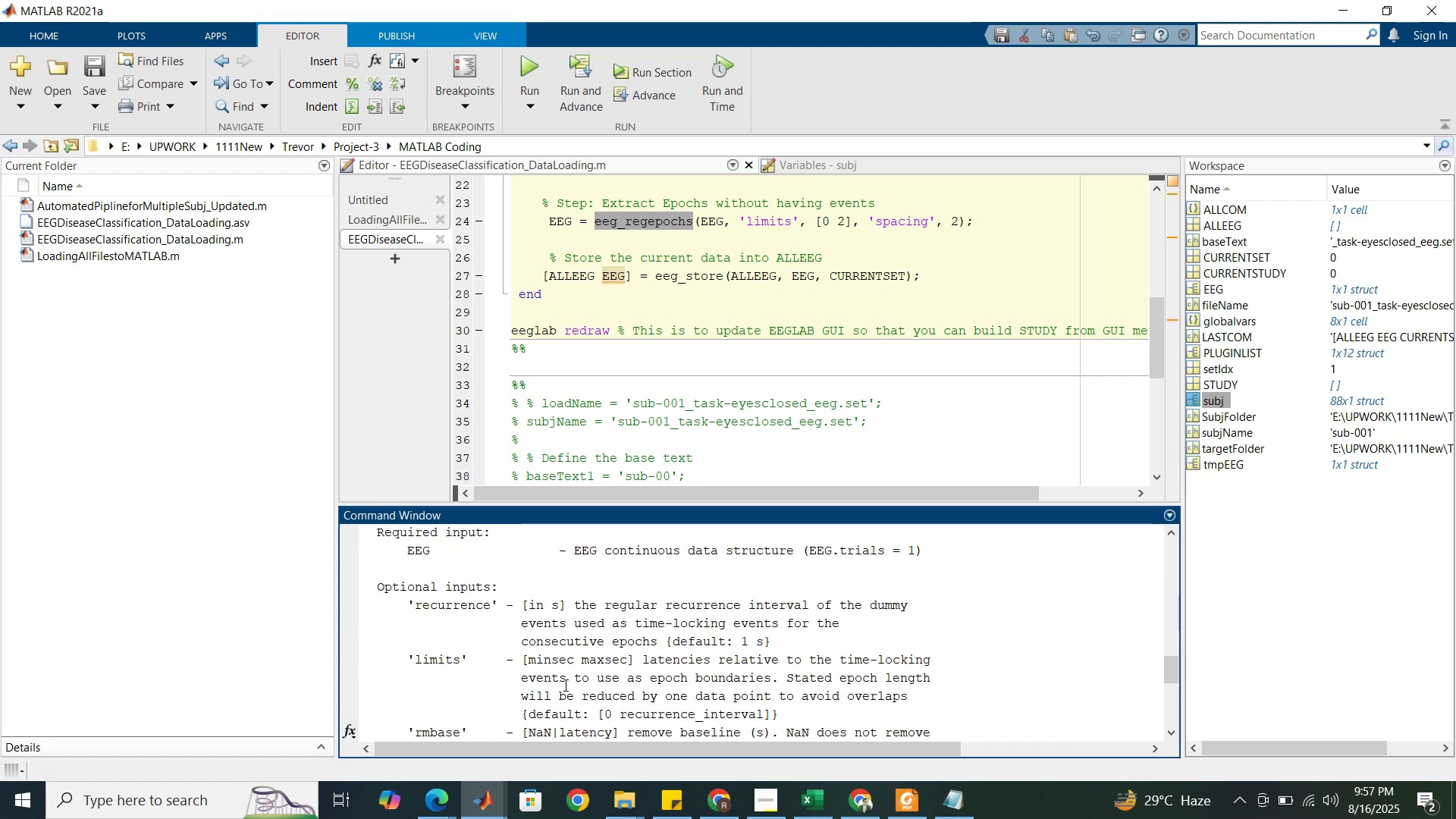 
scroll: coordinate [563, 685], scroll_direction: down, amount: 4.0
 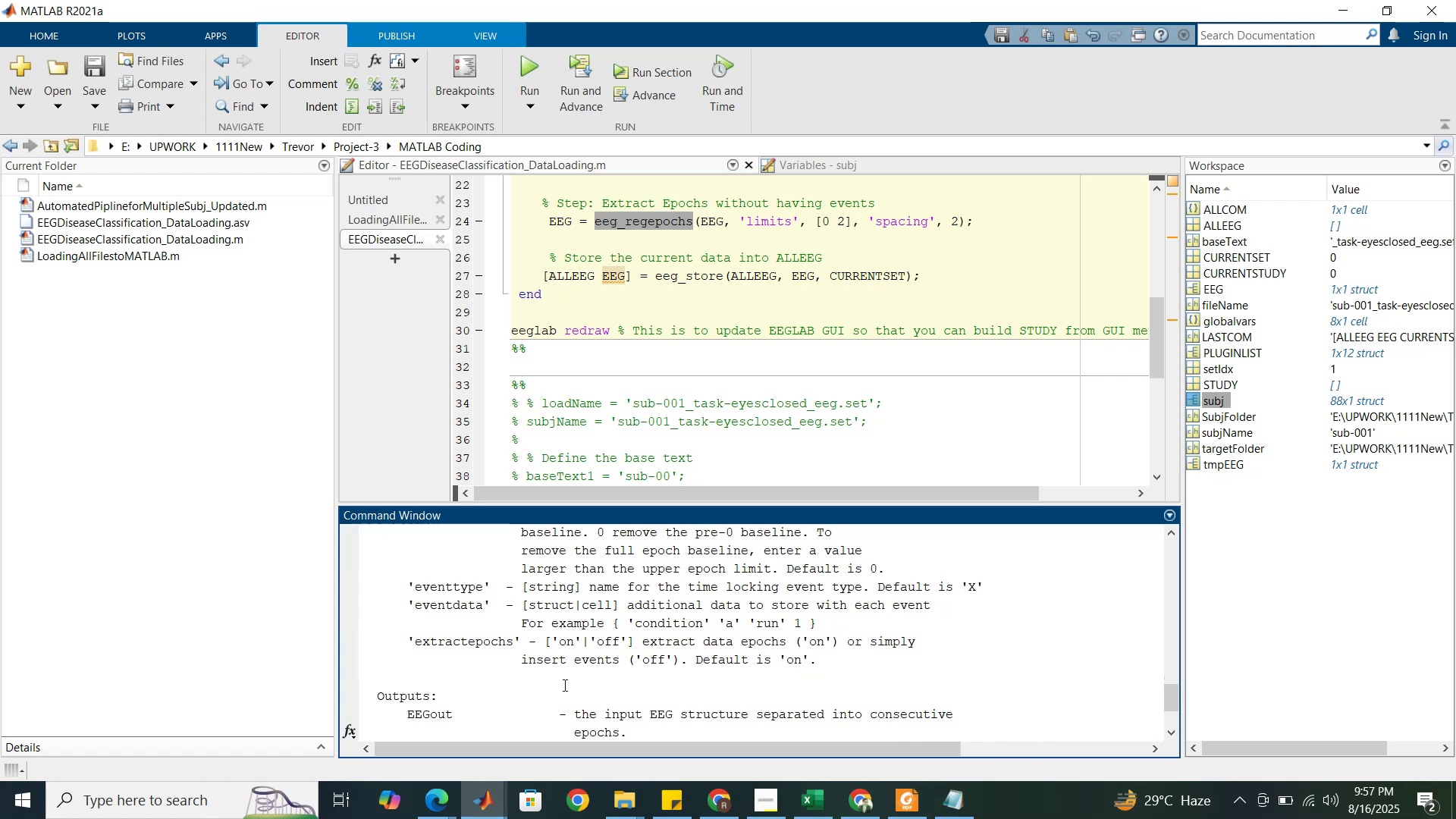 
wait(6.47)
 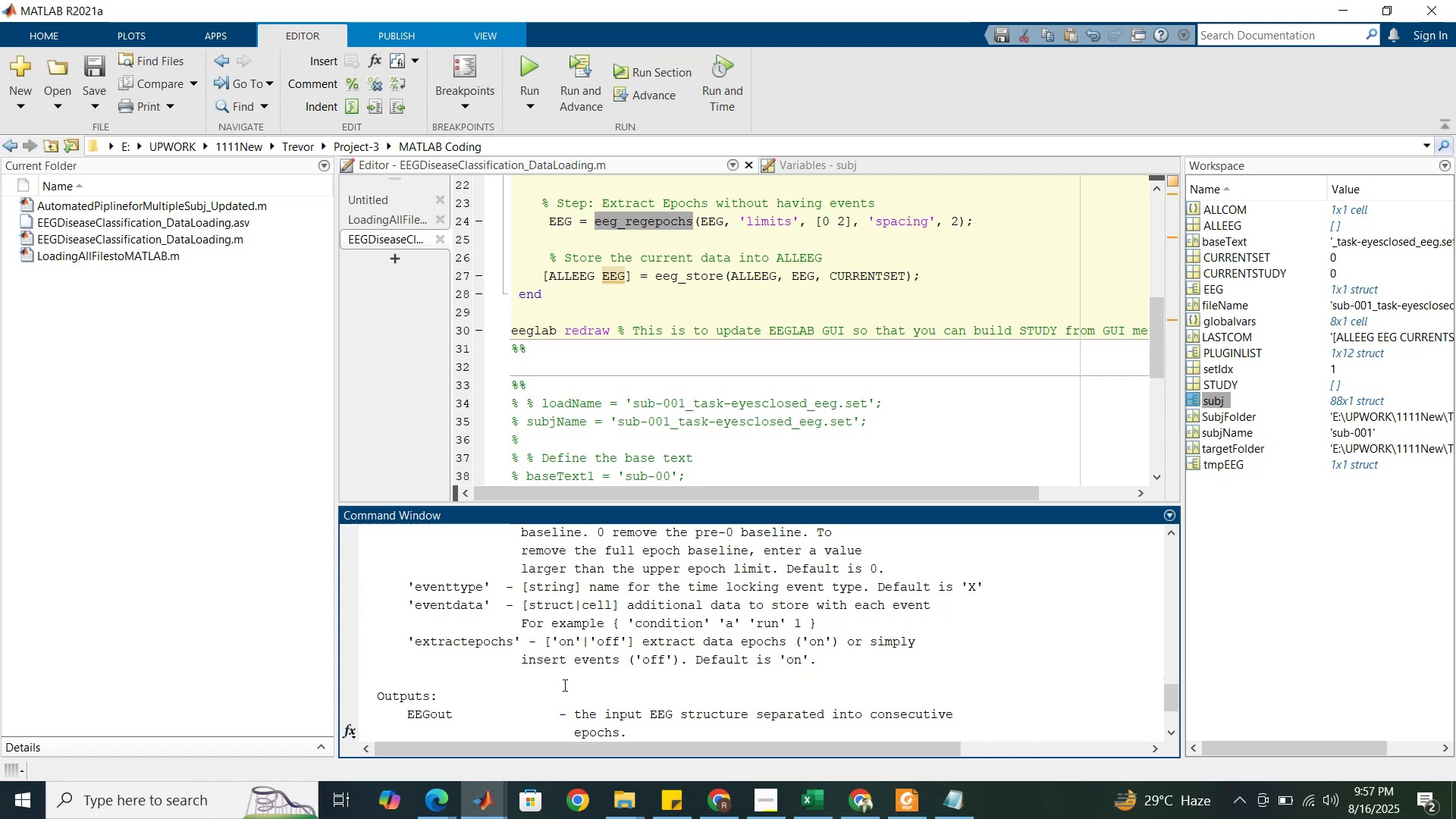 
scroll: coordinate [563, 685], scroll_direction: up, amount: 2.0
 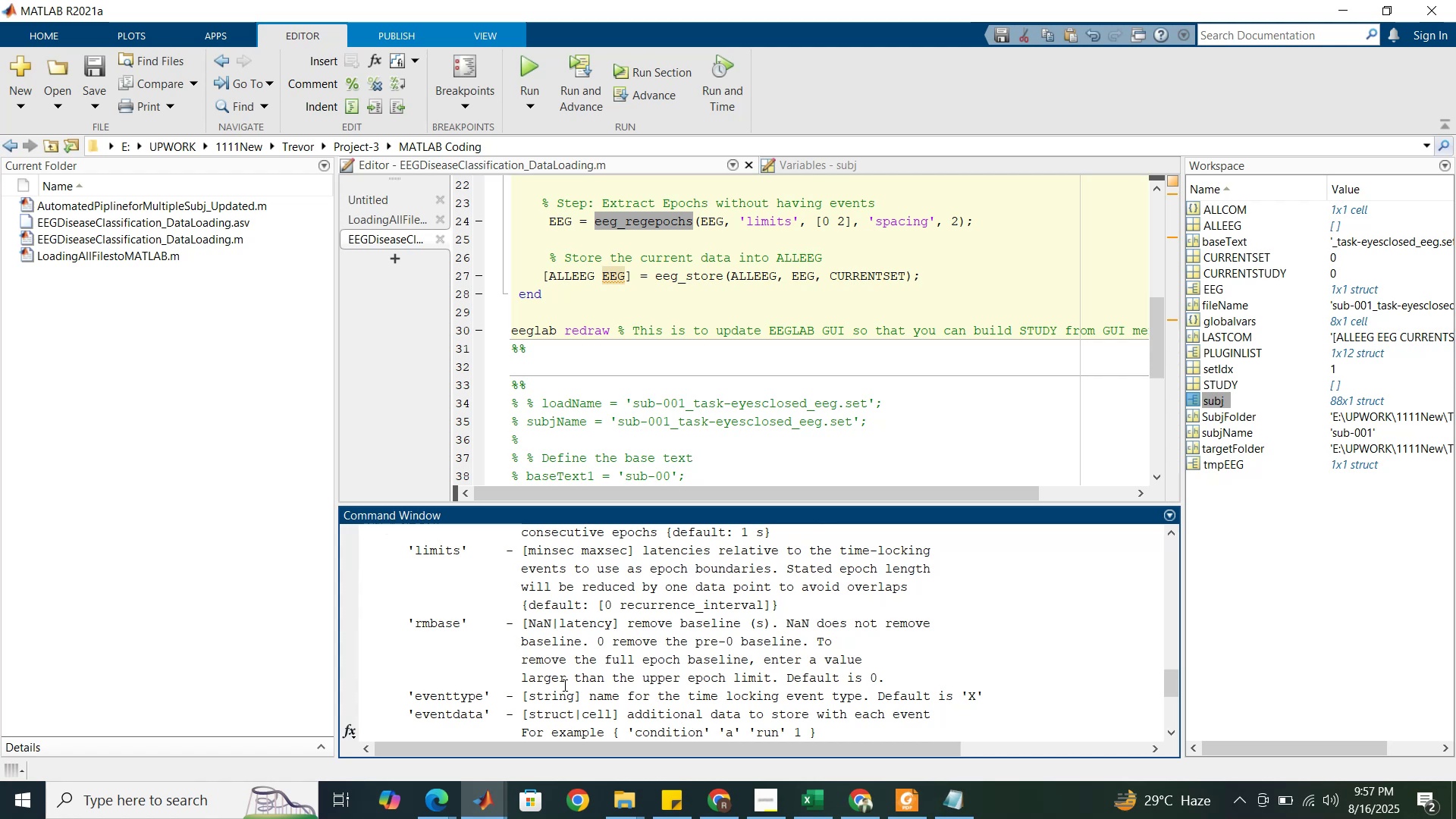 
wait(12.03)
 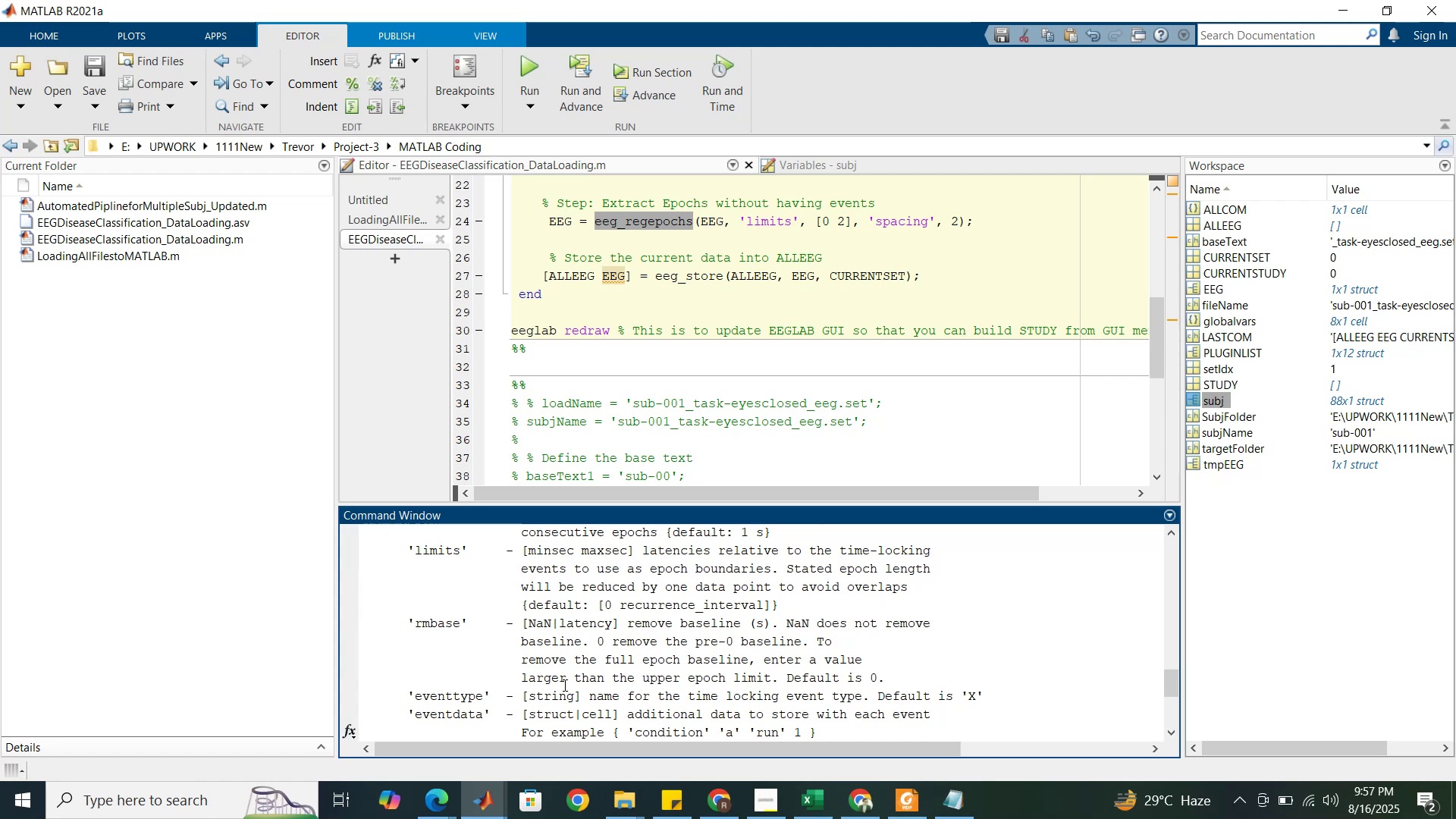 
scroll: coordinate [563, 685], scroll_direction: up, amount: 2.0
 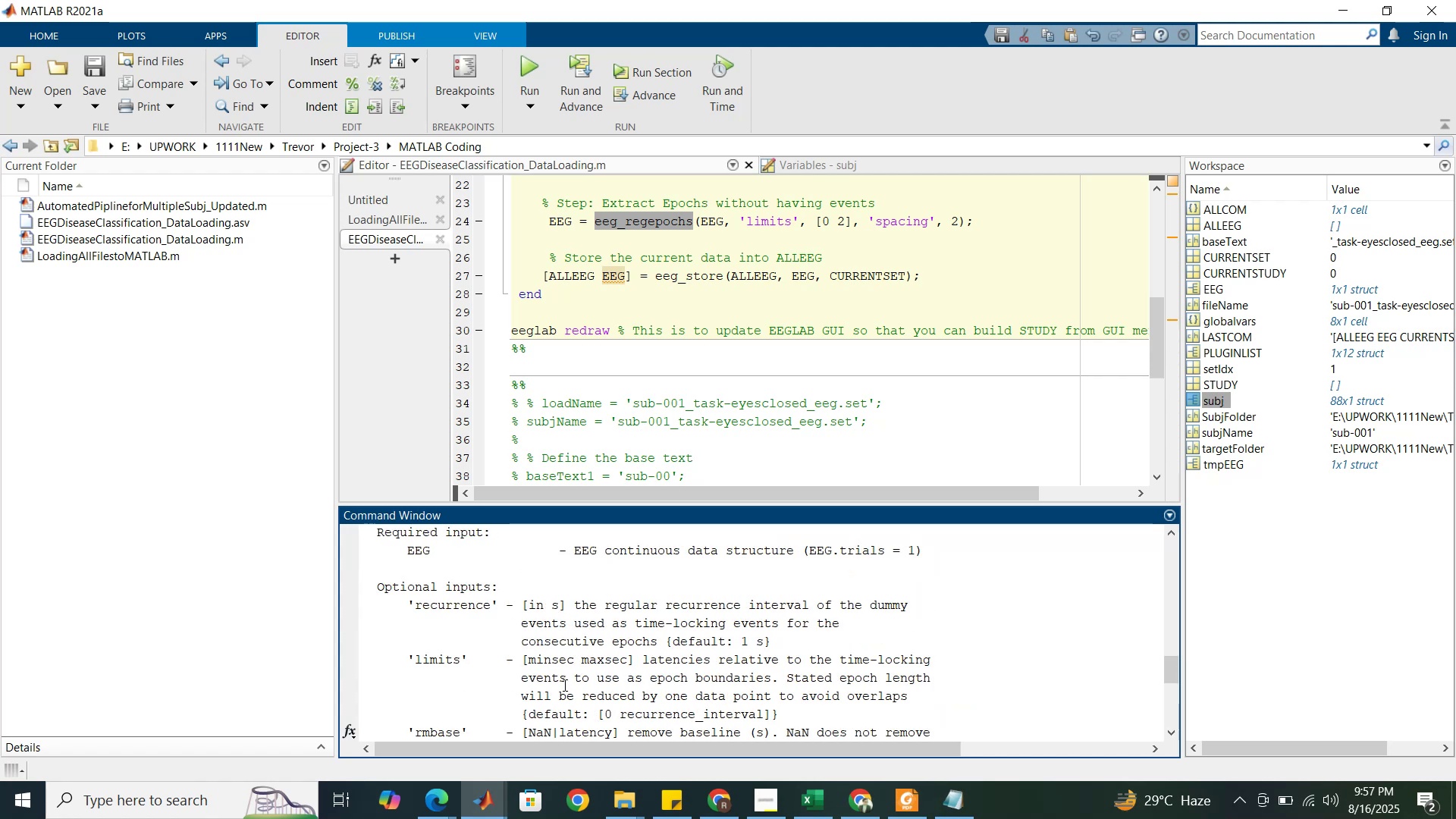 
scroll: coordinate [563, 685], scroll_direction: none, amount: 0.0
 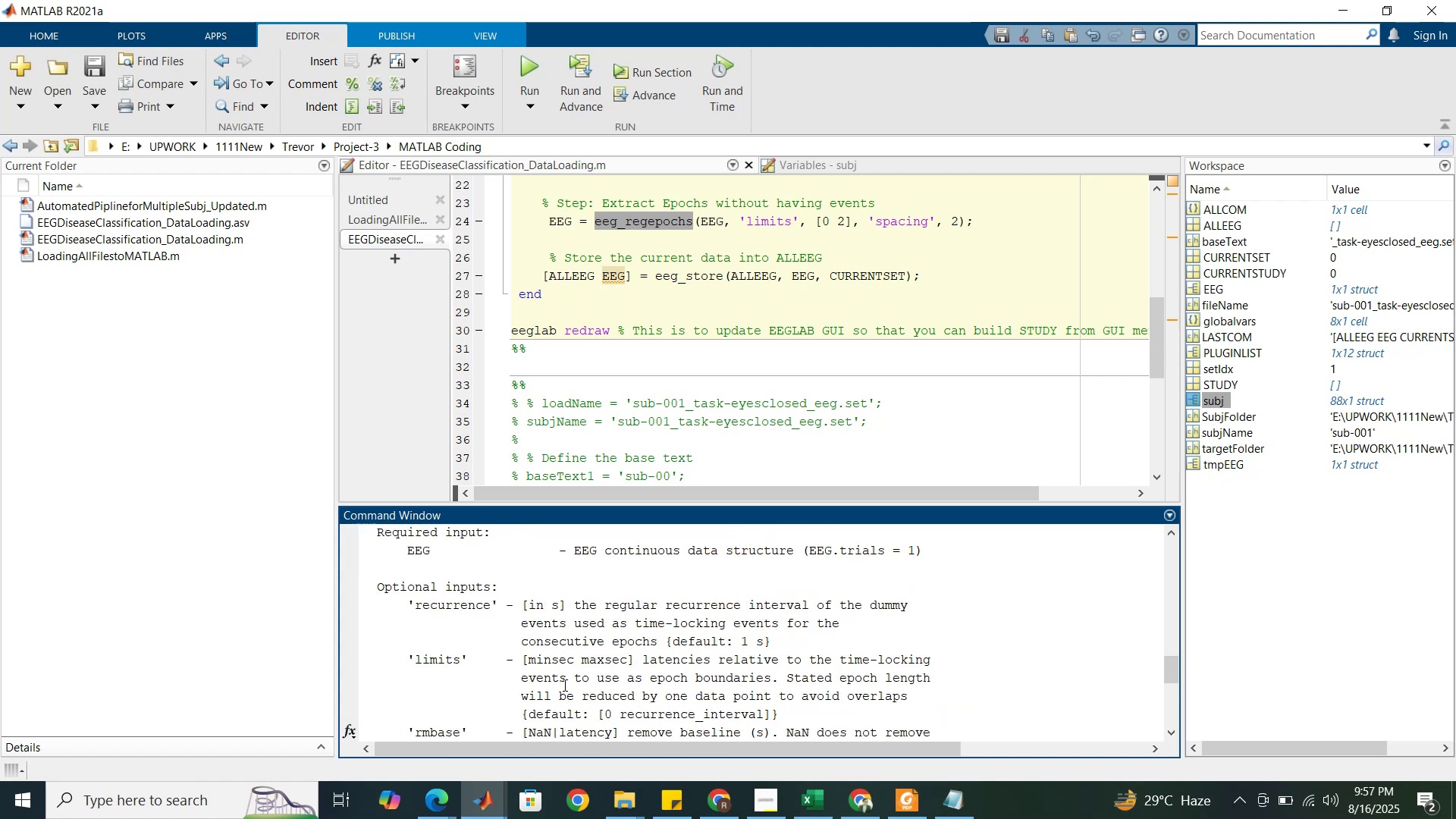 
wait(8.55)
 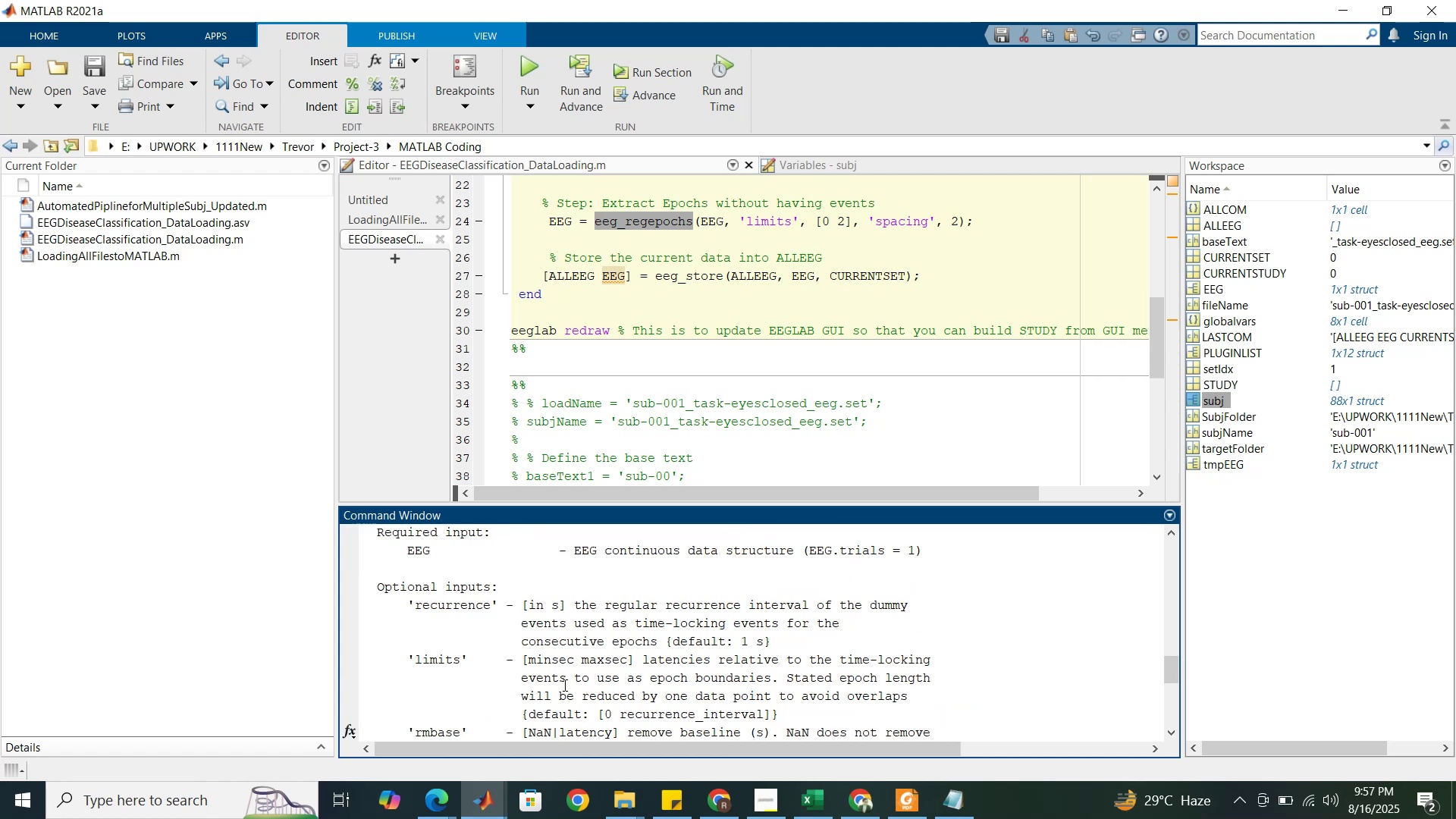 
scroll: coordinate [572, 707], scroll_direction: down, amount: 3.0
 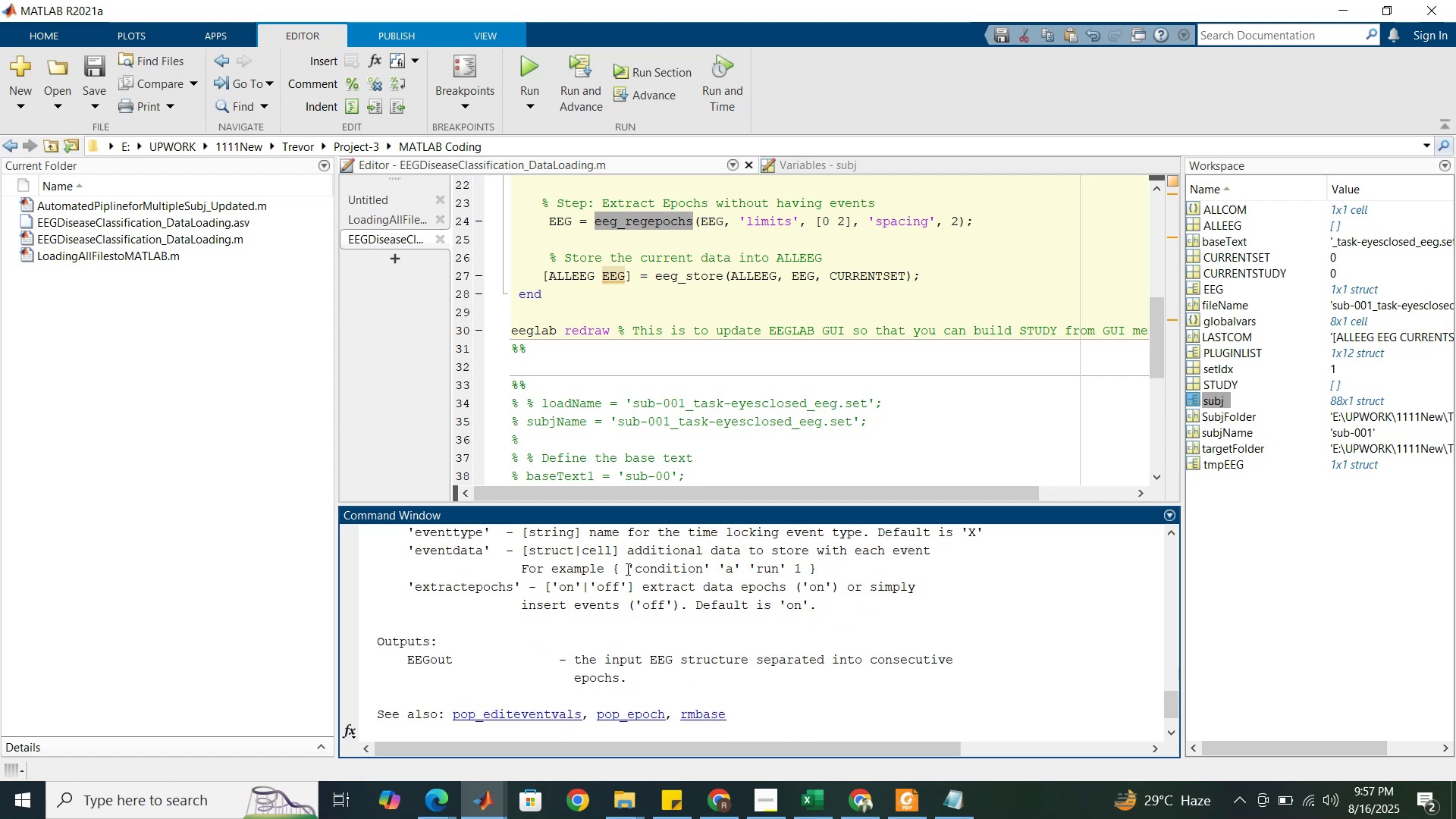 
left_click([661, 397])
 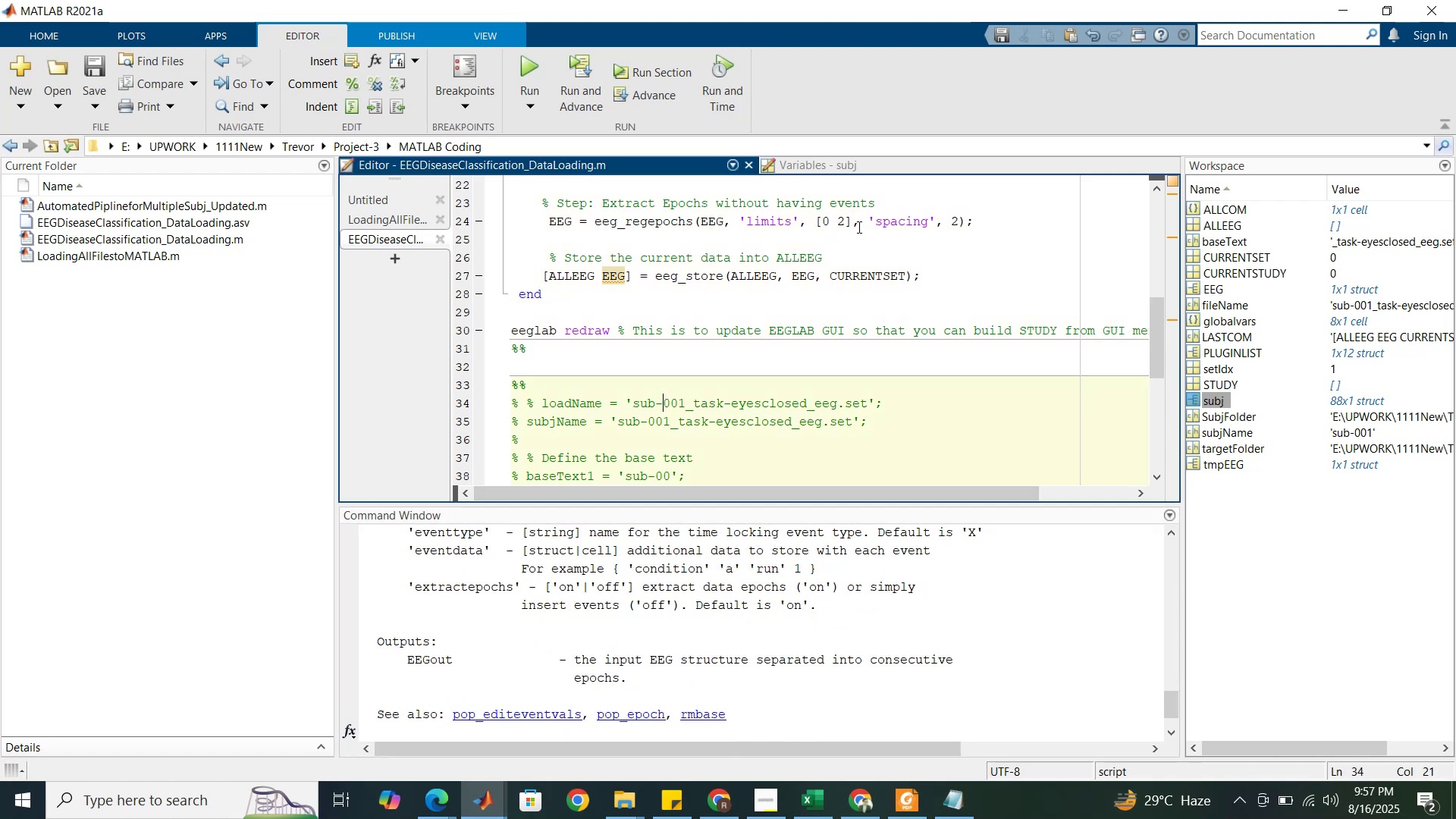 
left_click_drag(start_coordinate=[855, 224], to_coordinate=[956, 223])
 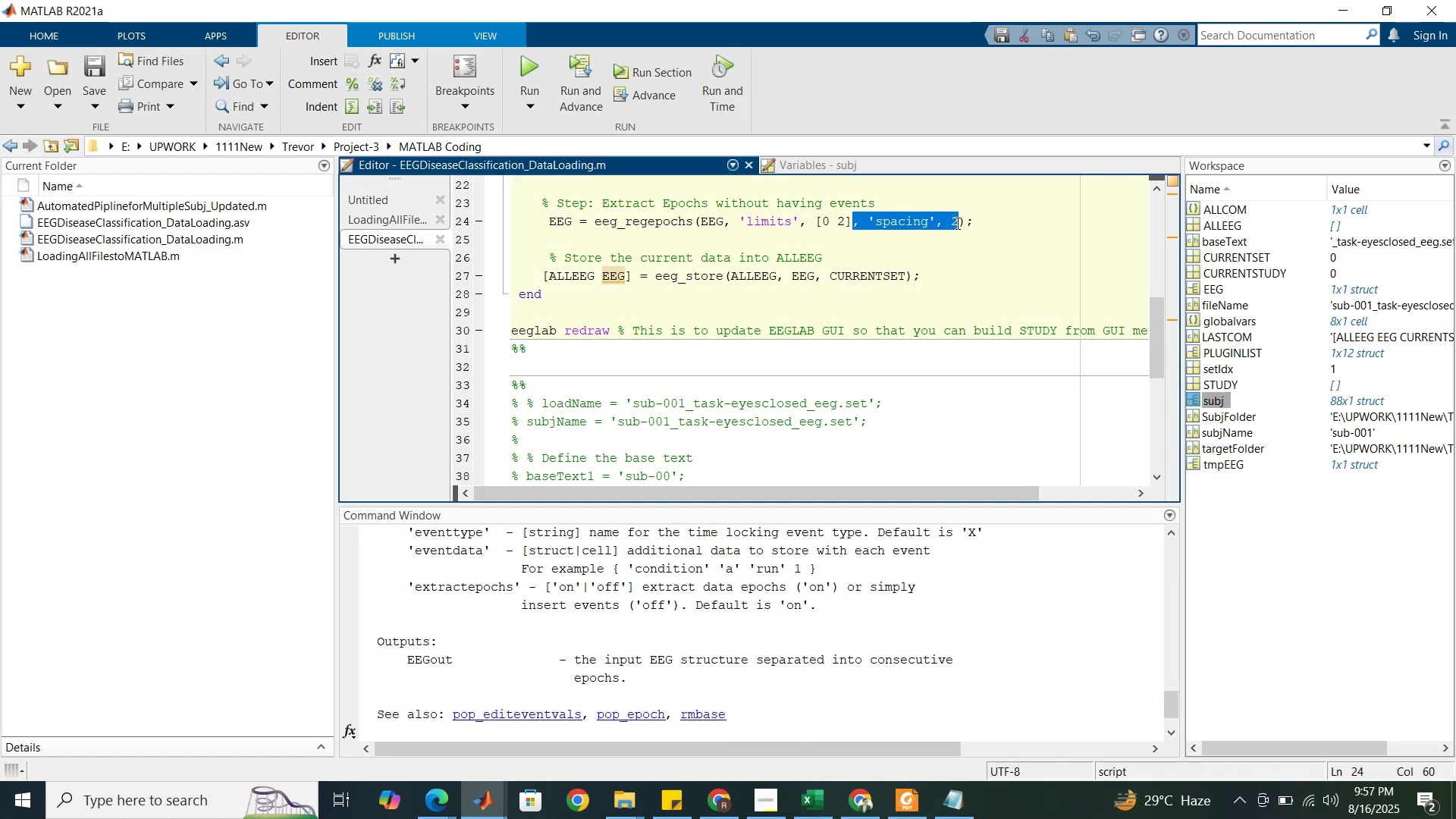 
key(Backspace)
 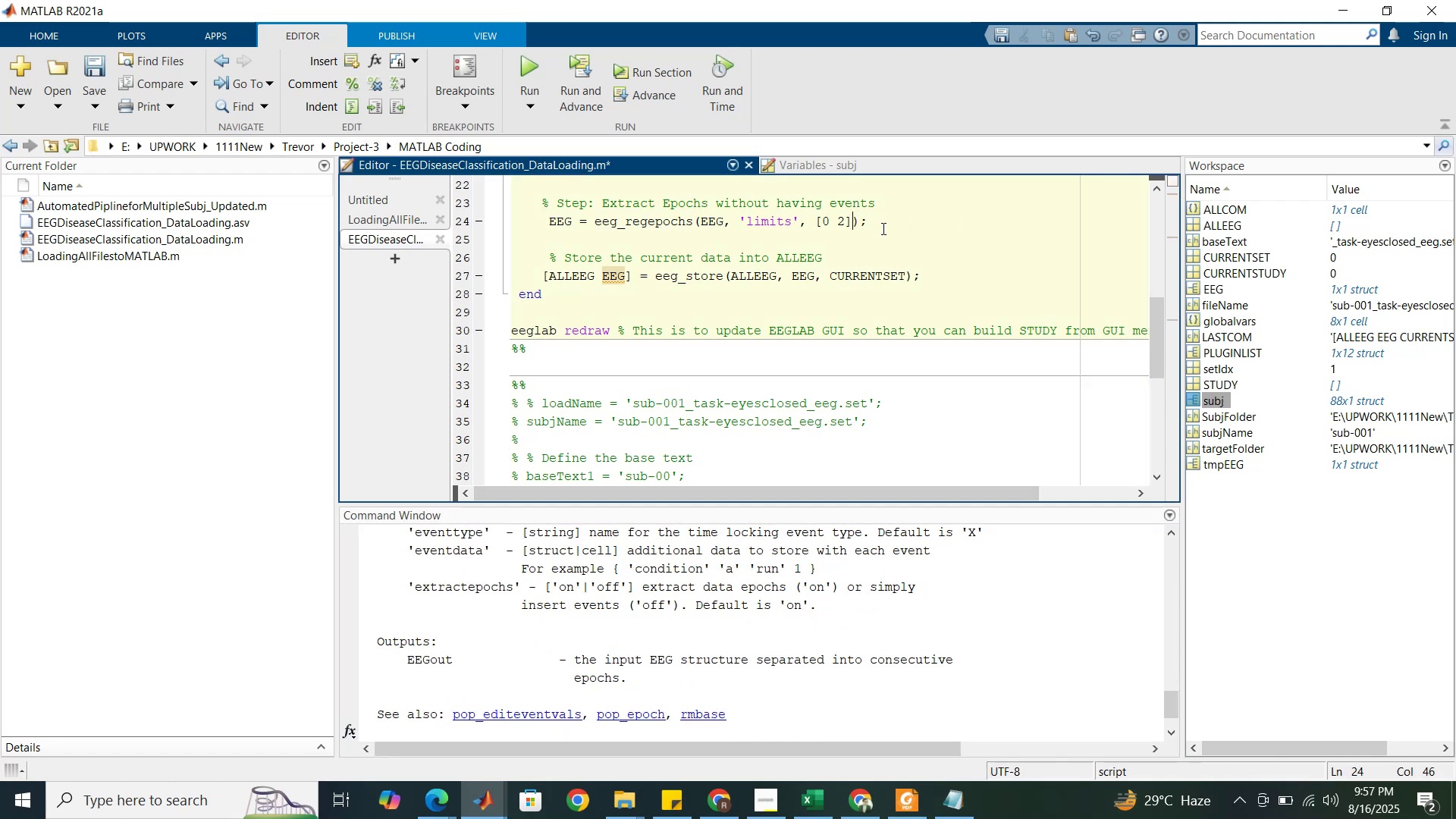 
left_click([882, 228])
 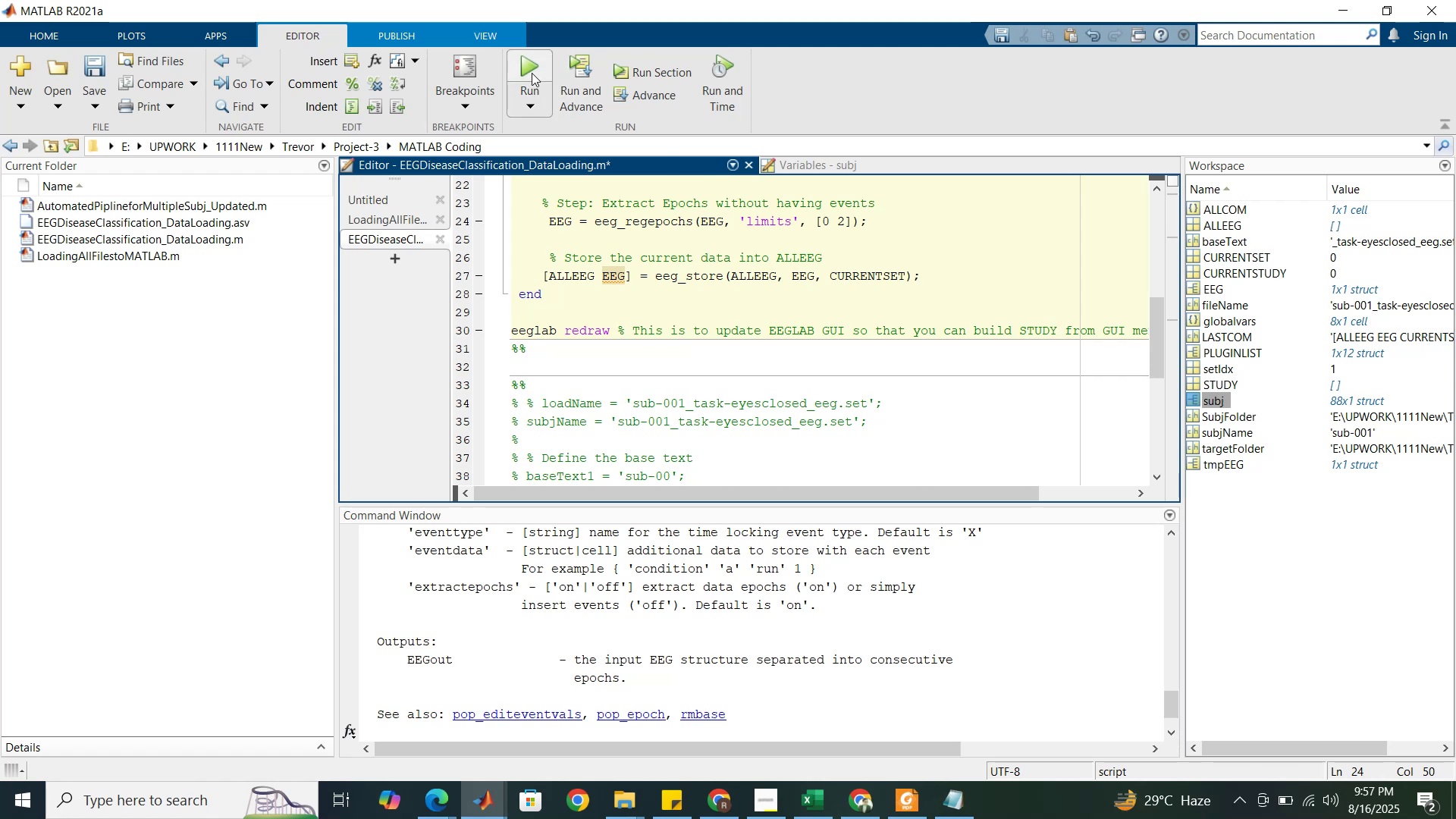 
left_click([532, 73])
 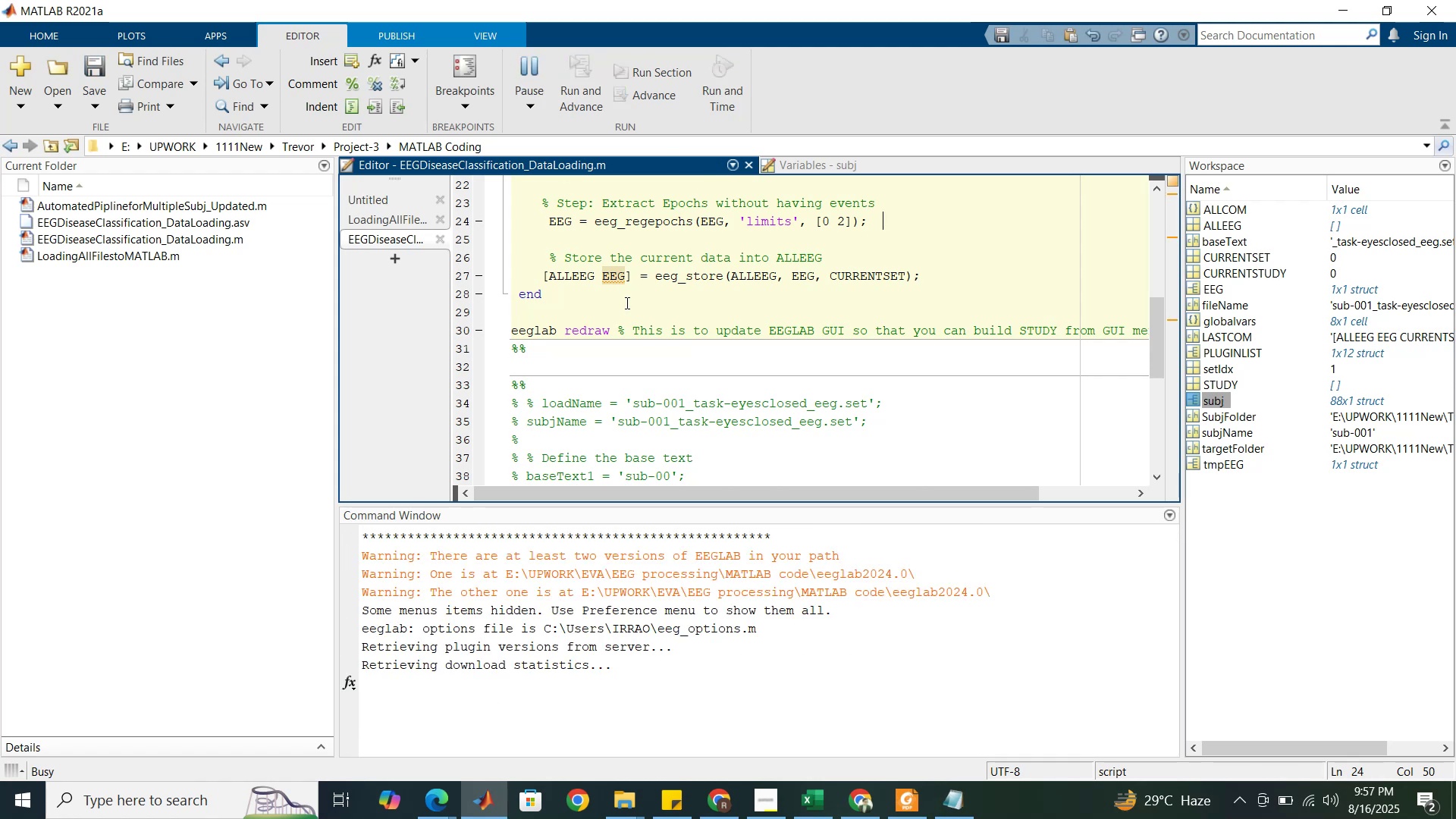 
wait(8.71)
 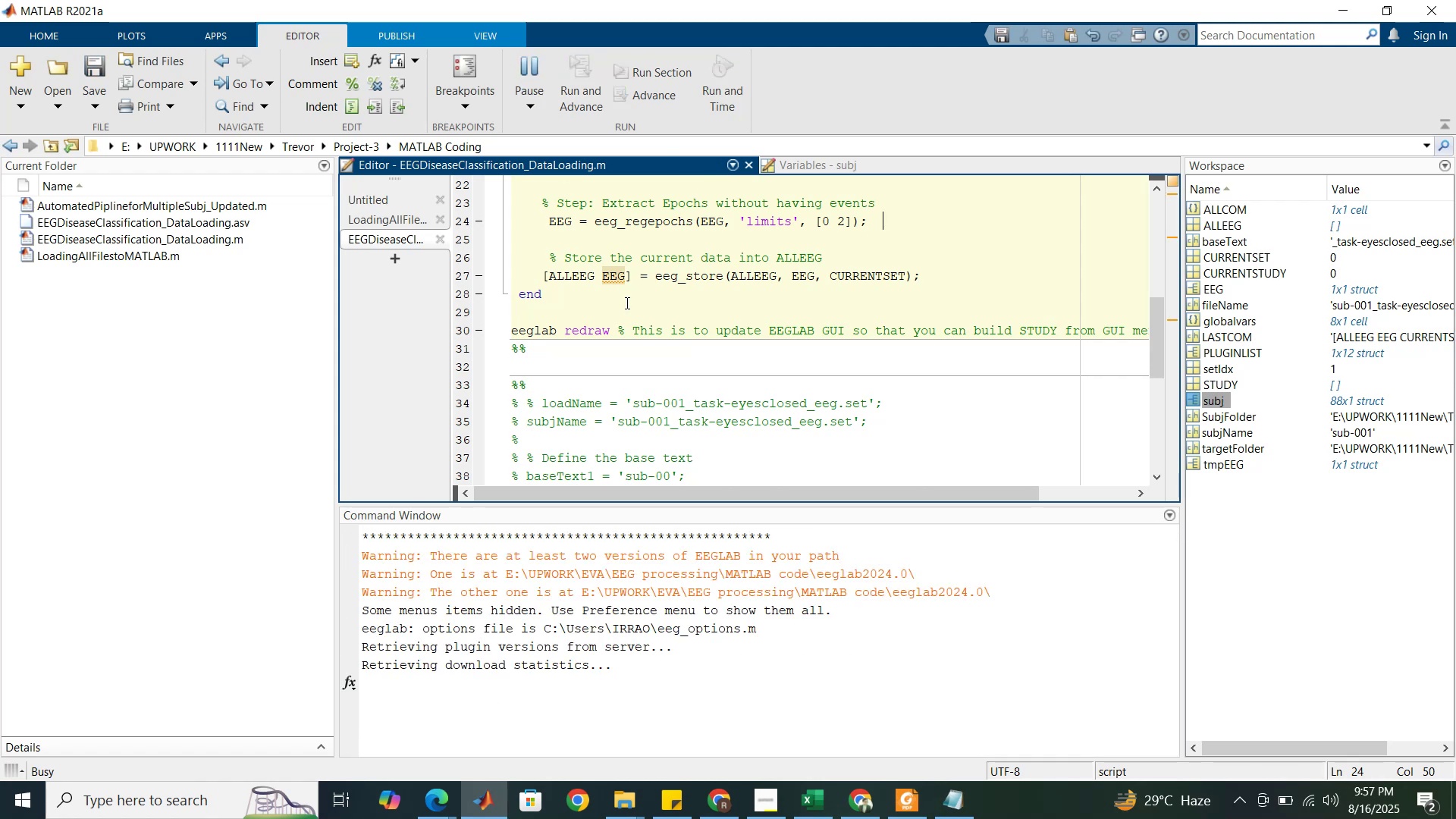 
left_click([431, 810])
 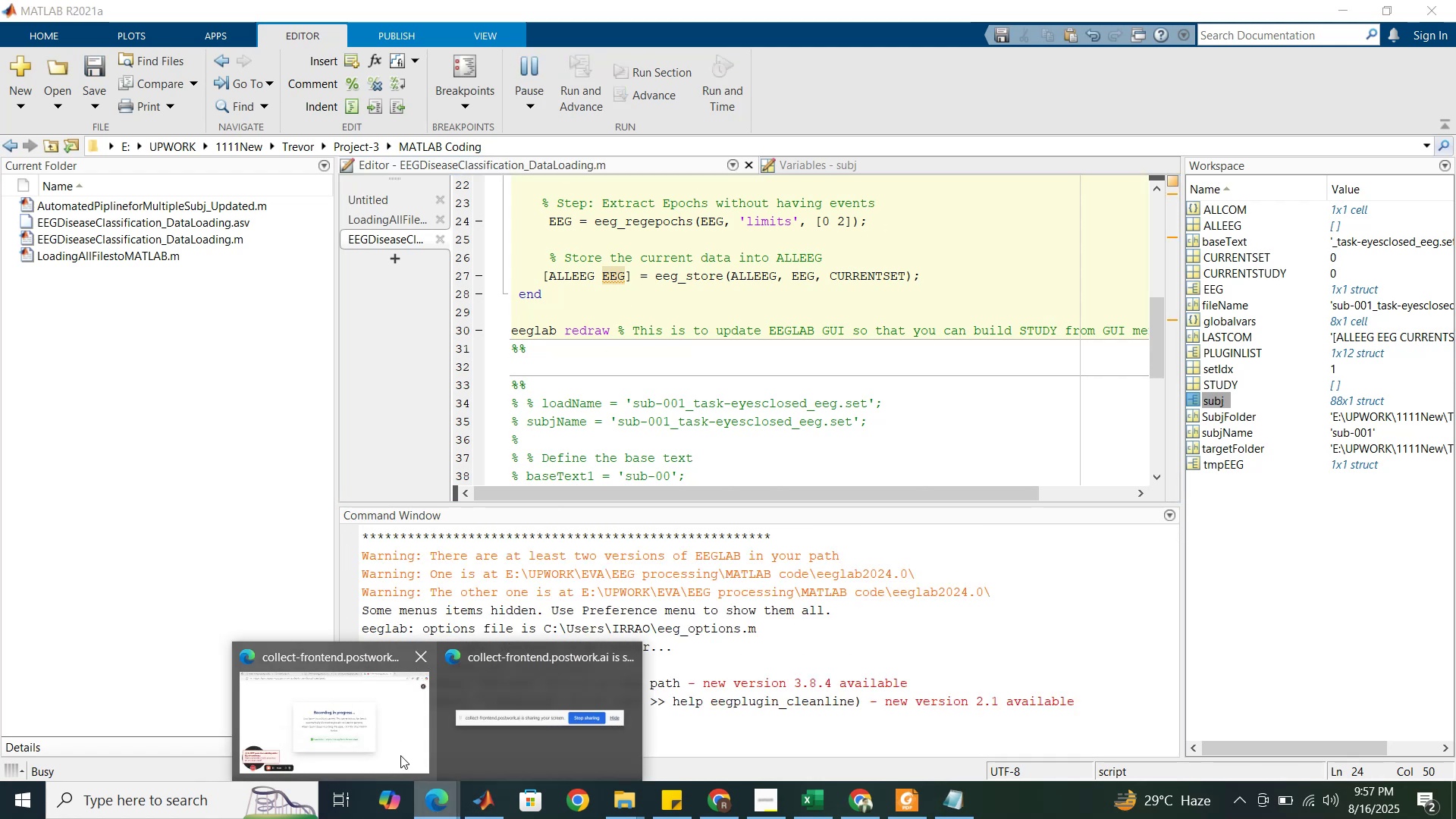 
left_click([400, 755])
 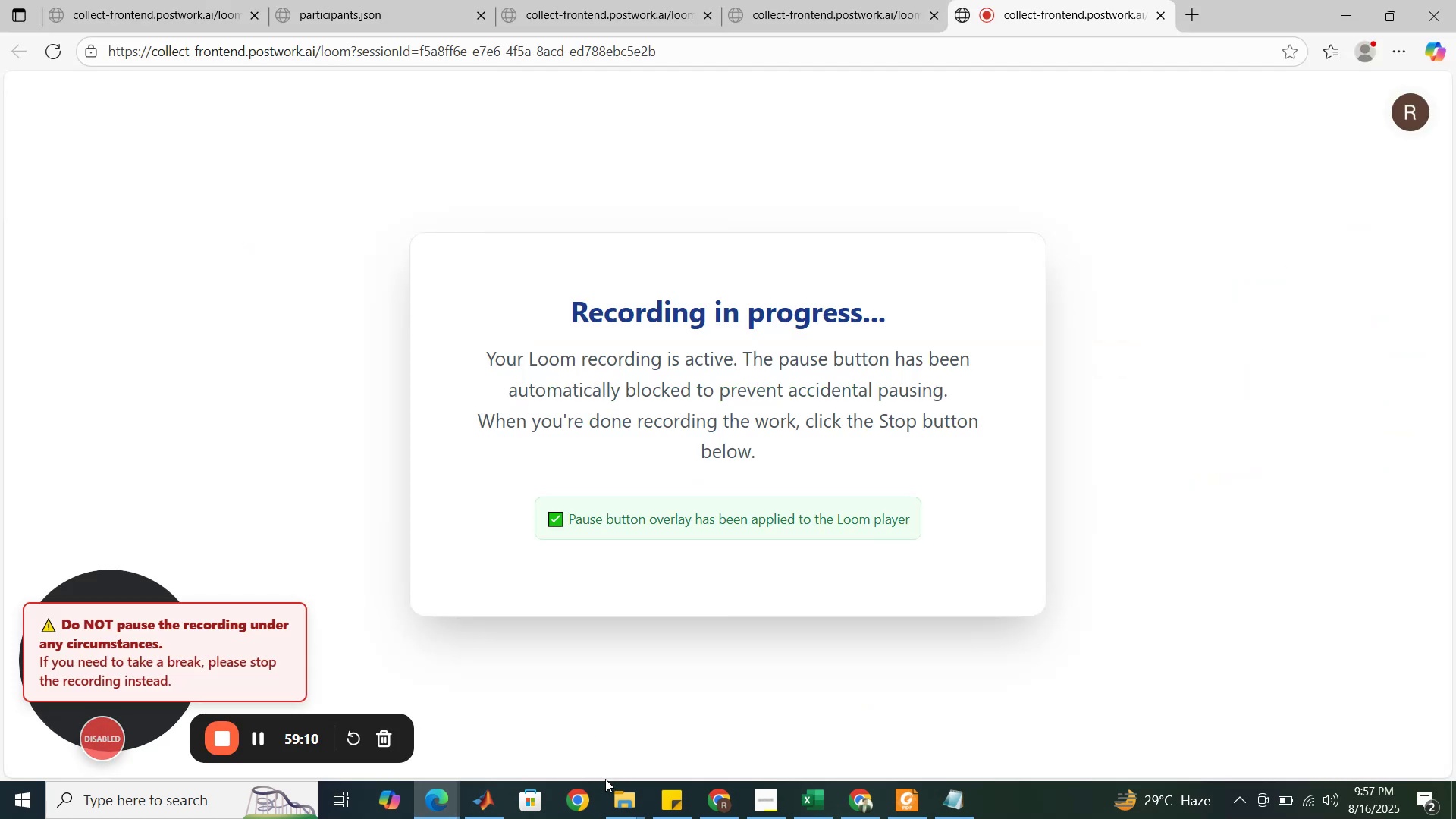 
left_click([481, 806])
 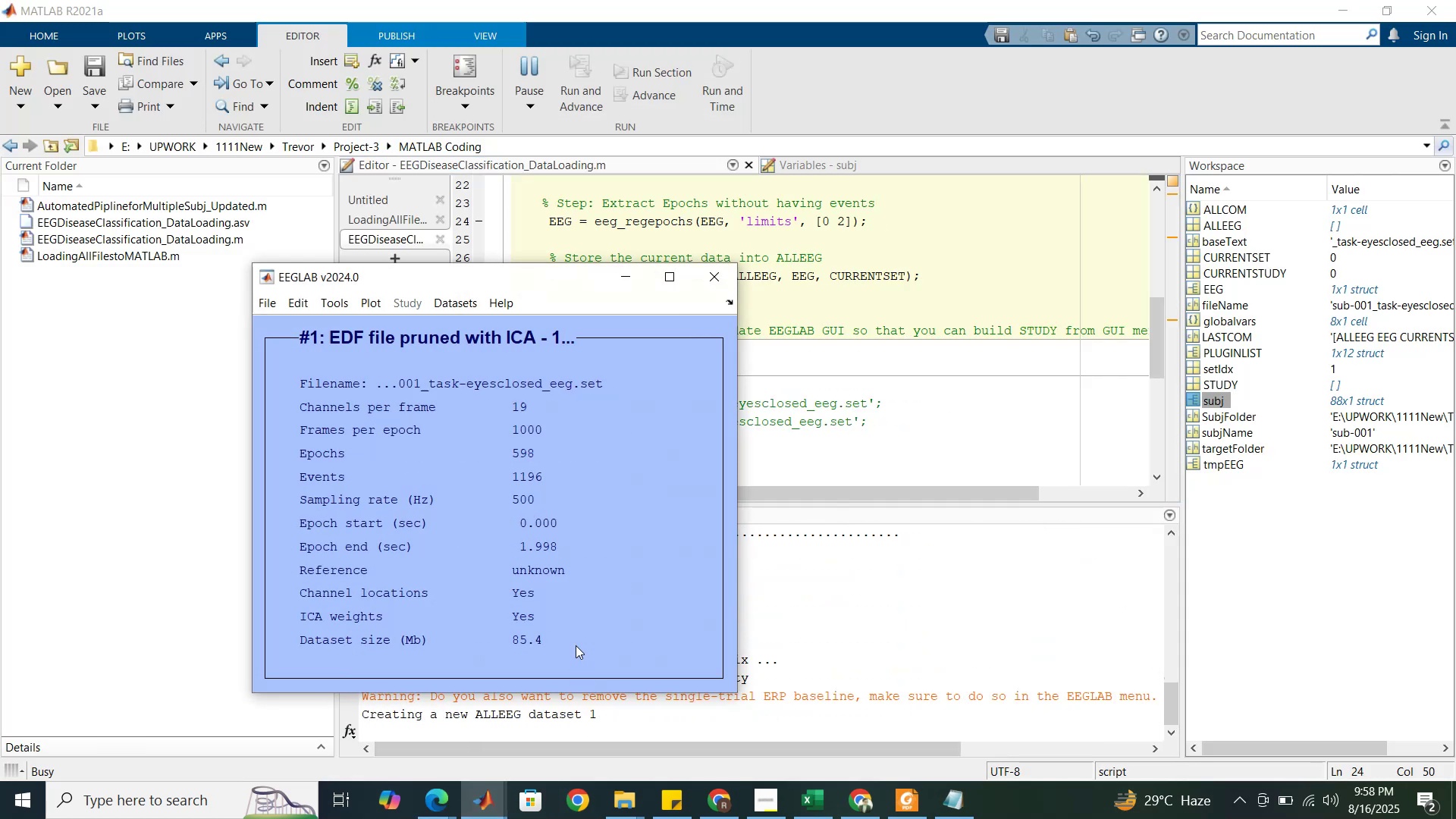 
wait(6.79)
 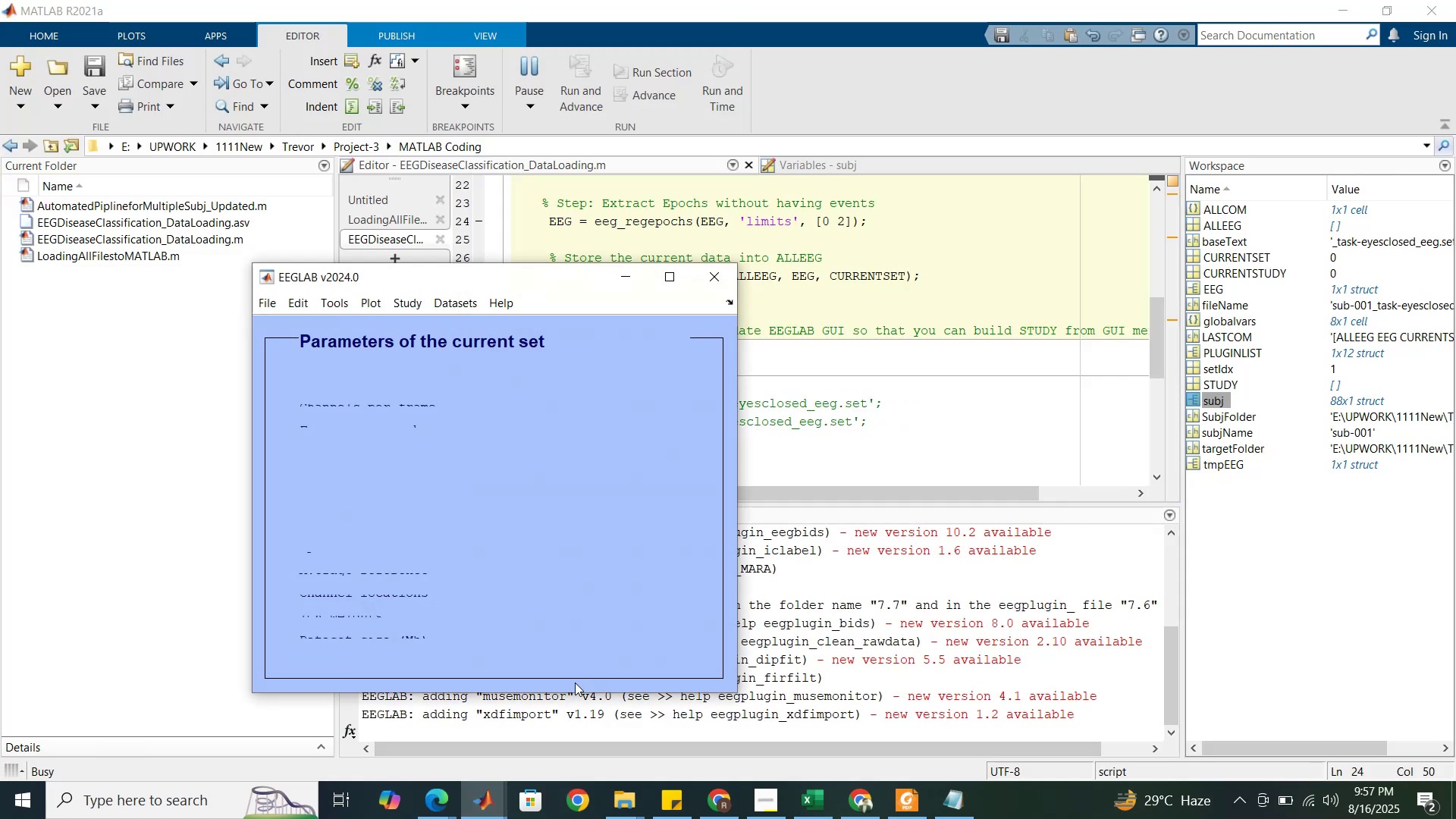 
left_click_drag(start_coordinate=[563, 283], to_coordinate=[572, 196])
 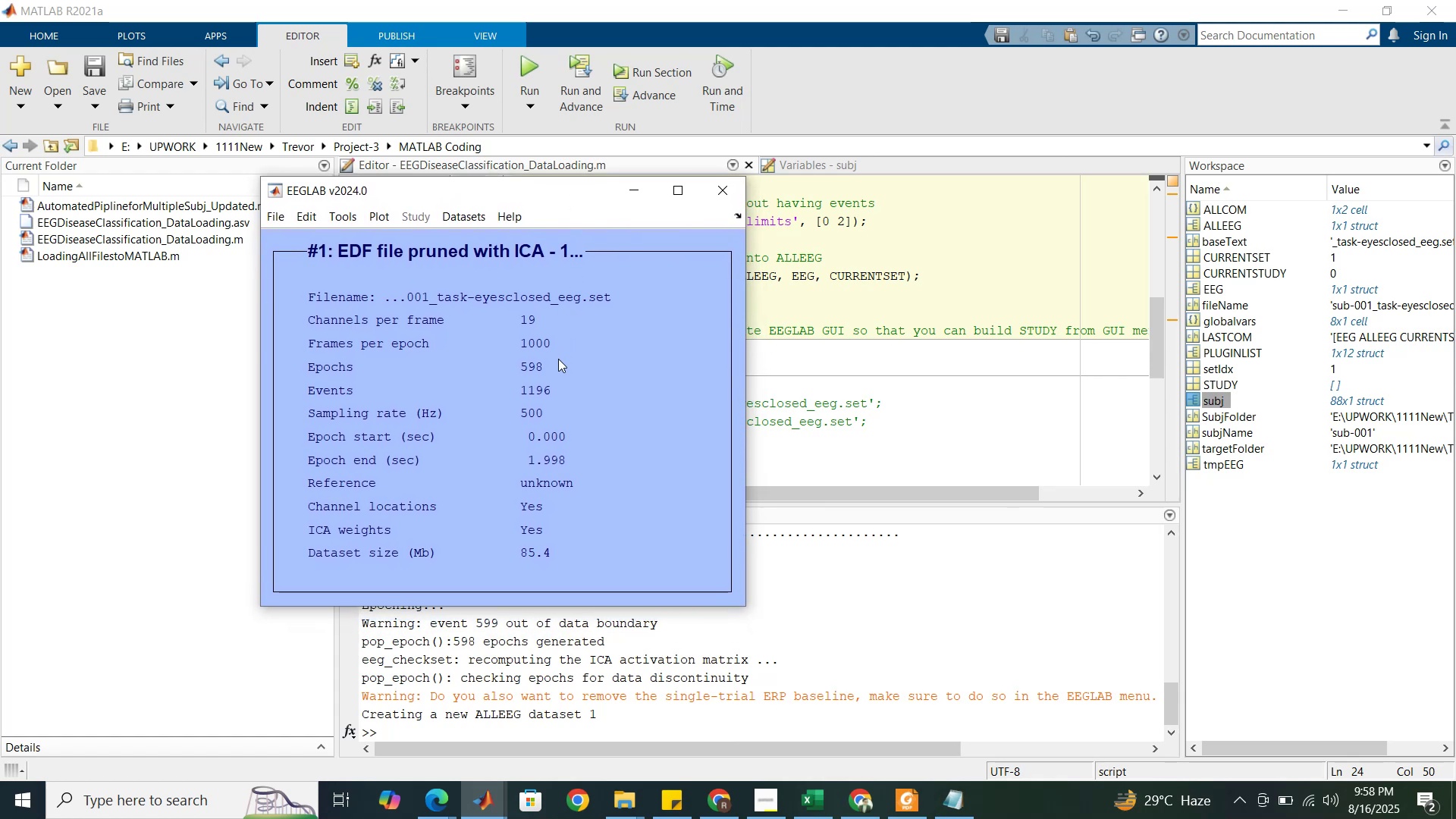 
left_click([454, 802])
 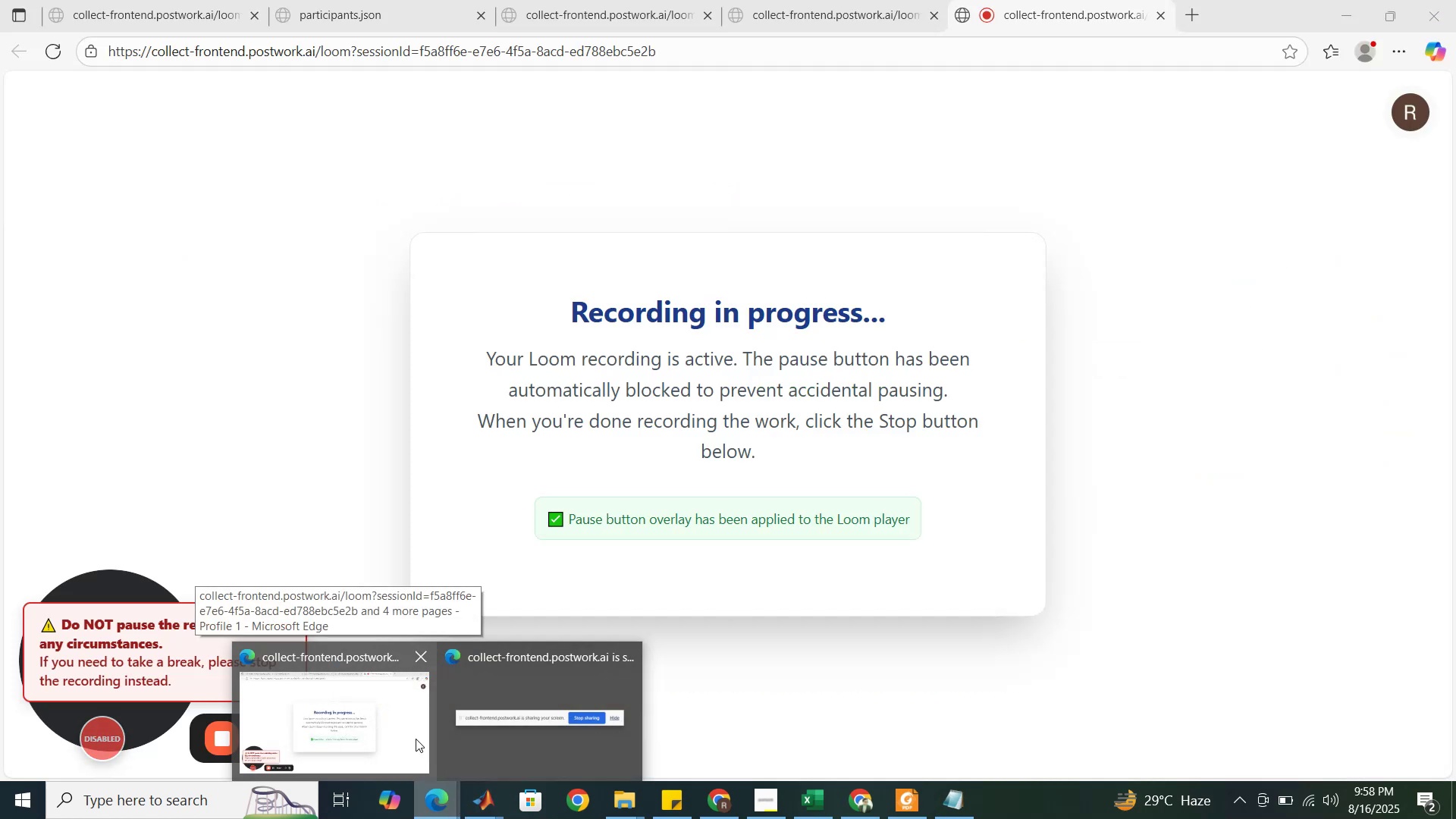 
left_click([416, 739])
 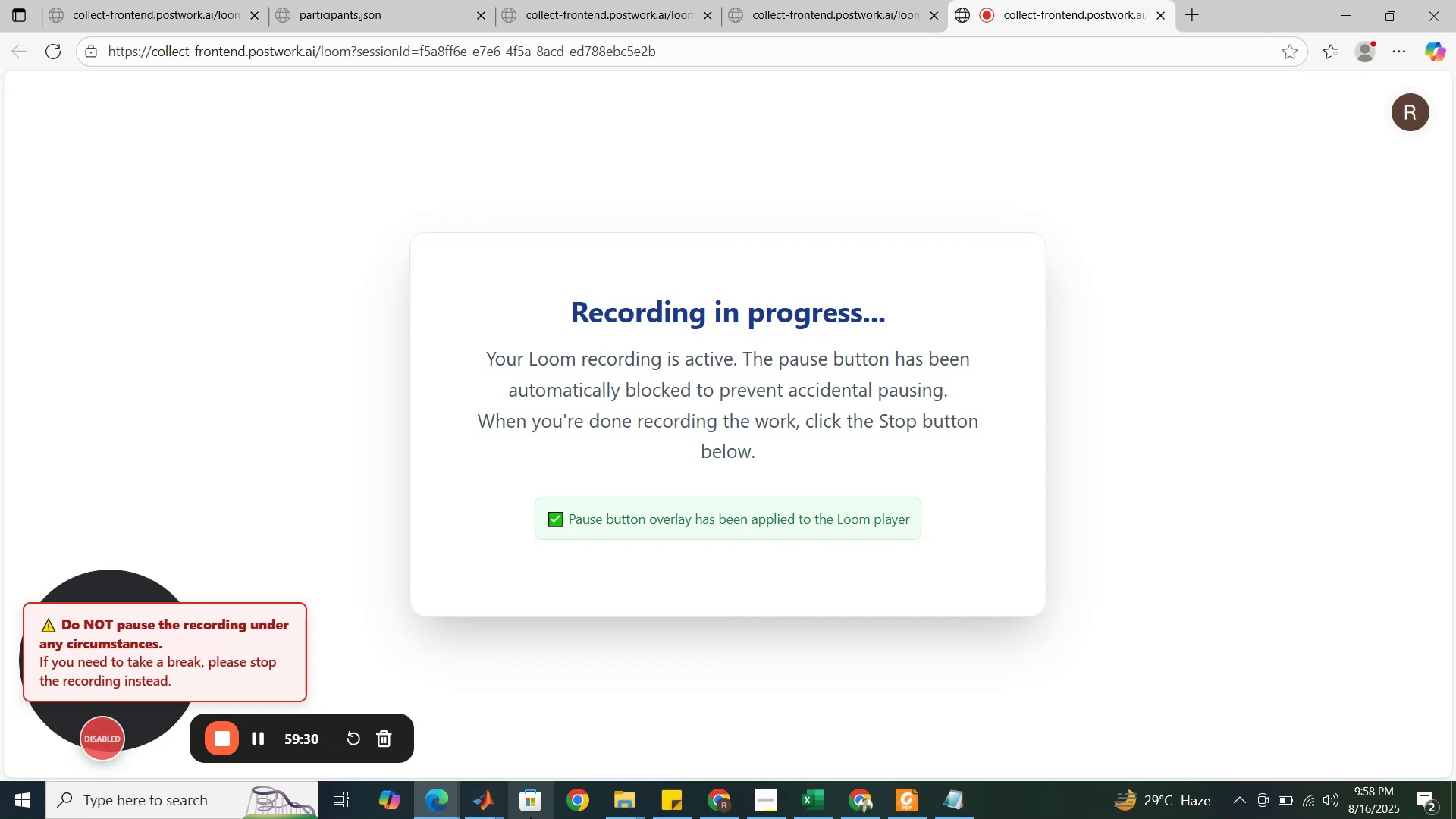 
left_click([491, 804])
 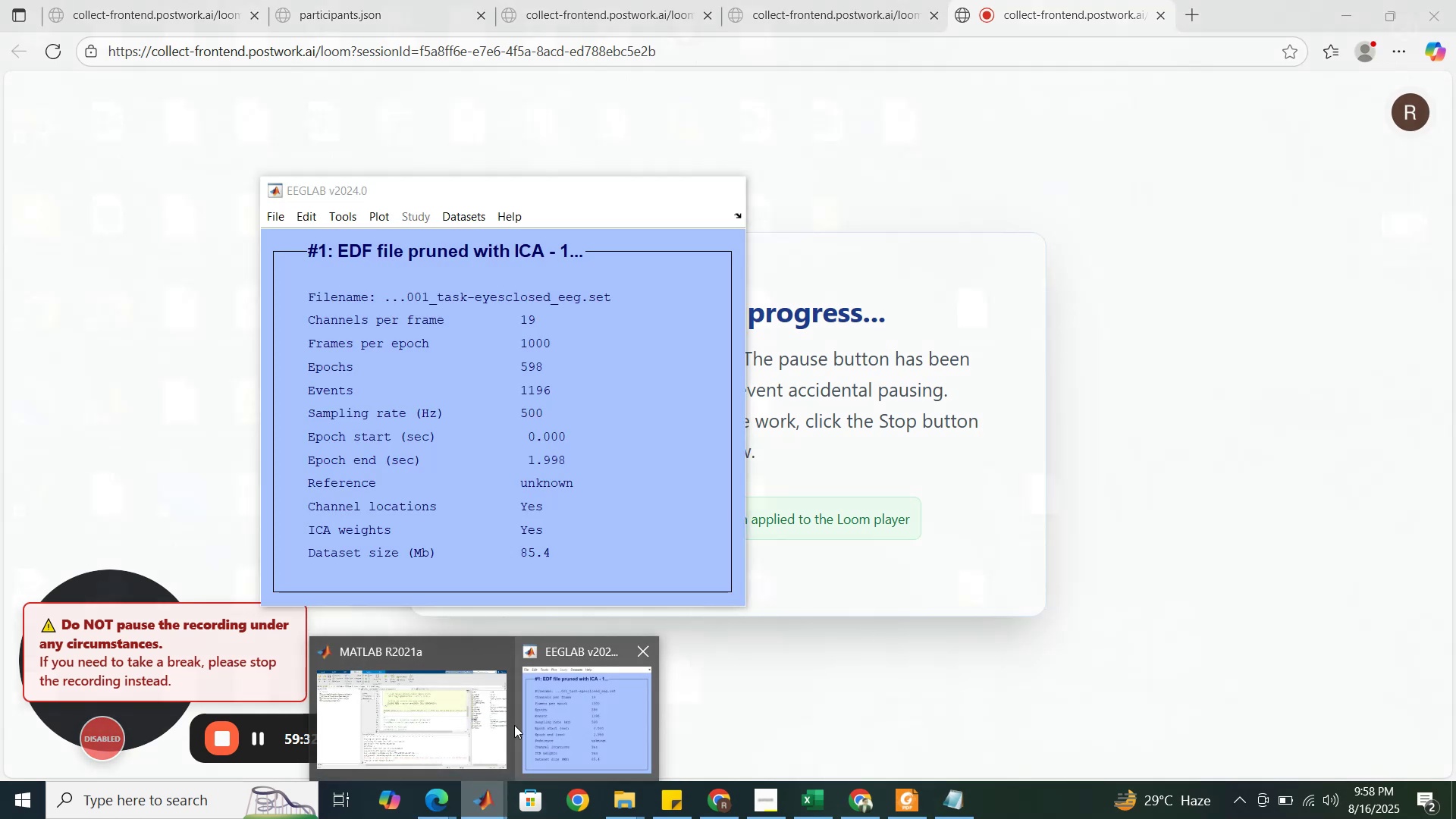 
left_click([482, 723])
 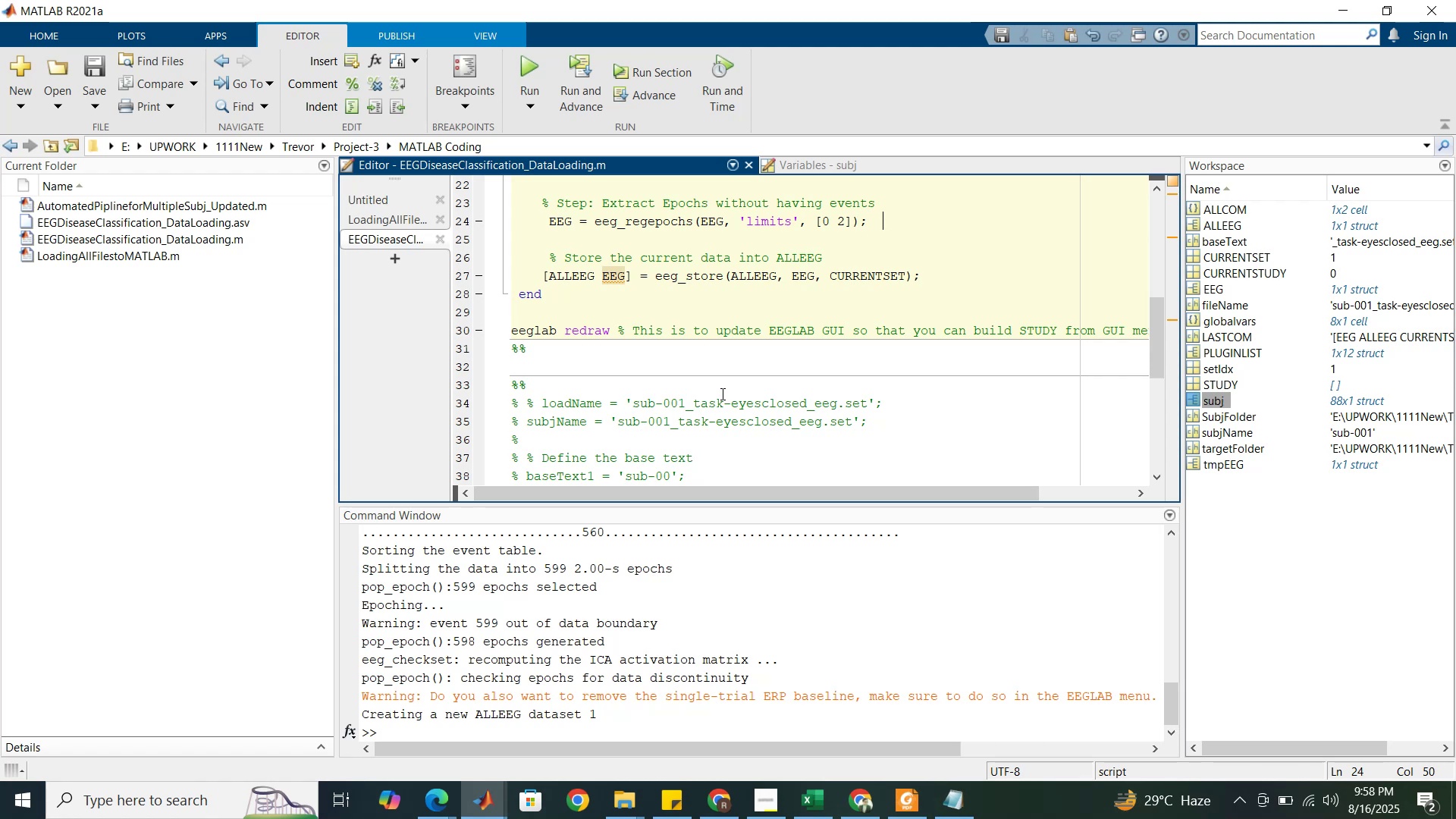 
wait(15.11)
 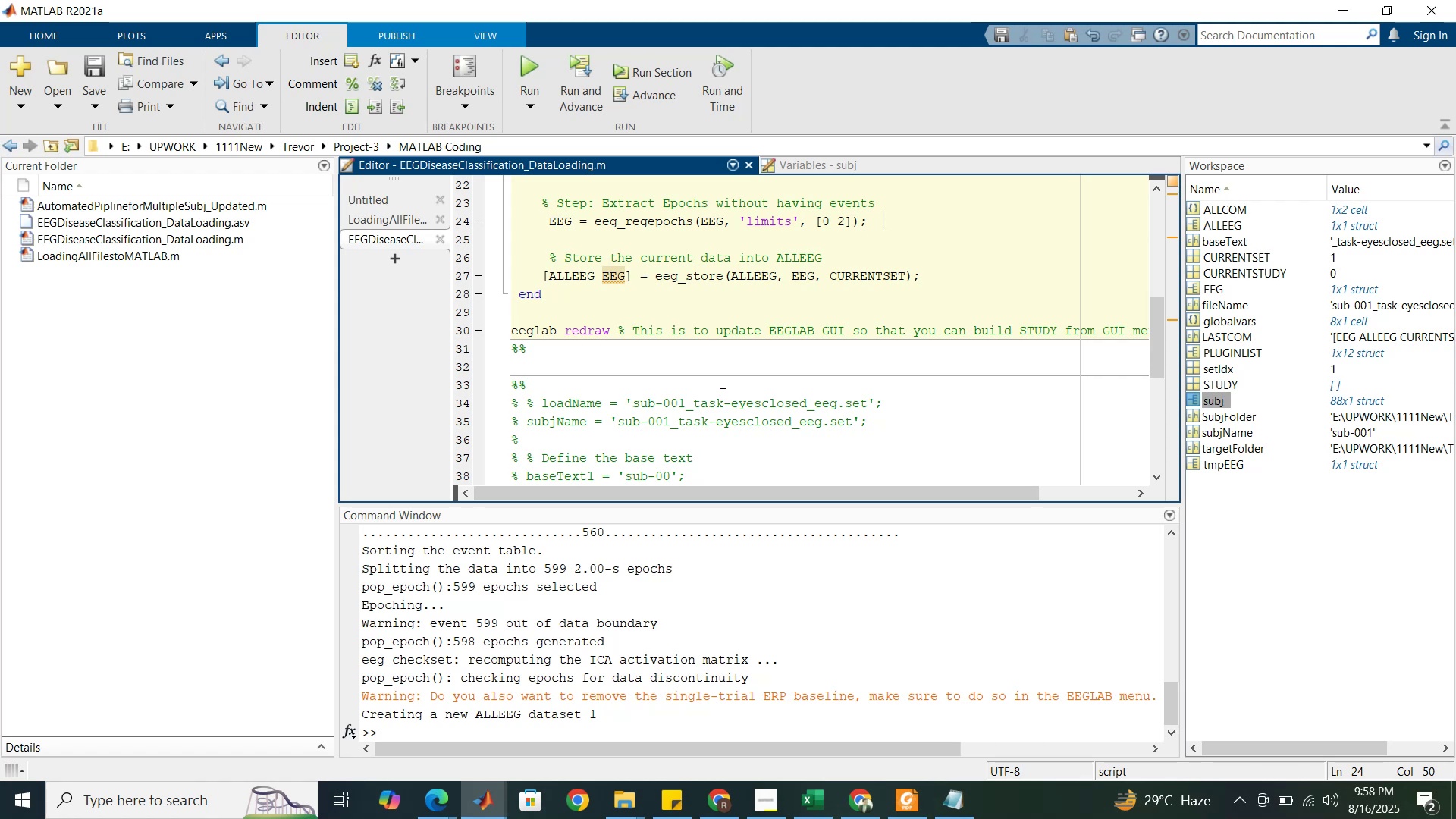 
left_click([451, 793])
 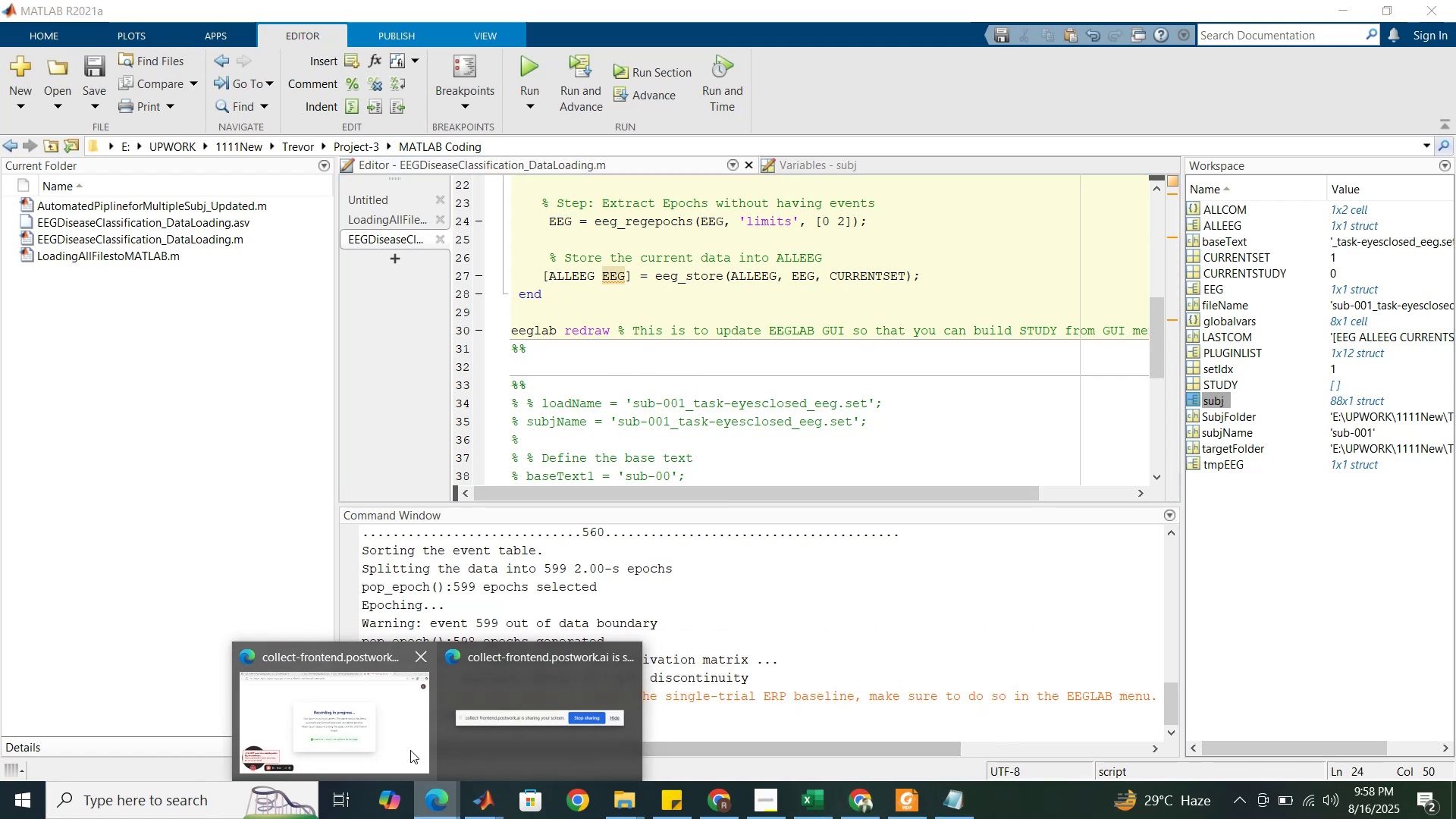 
left_click([410, 750])
 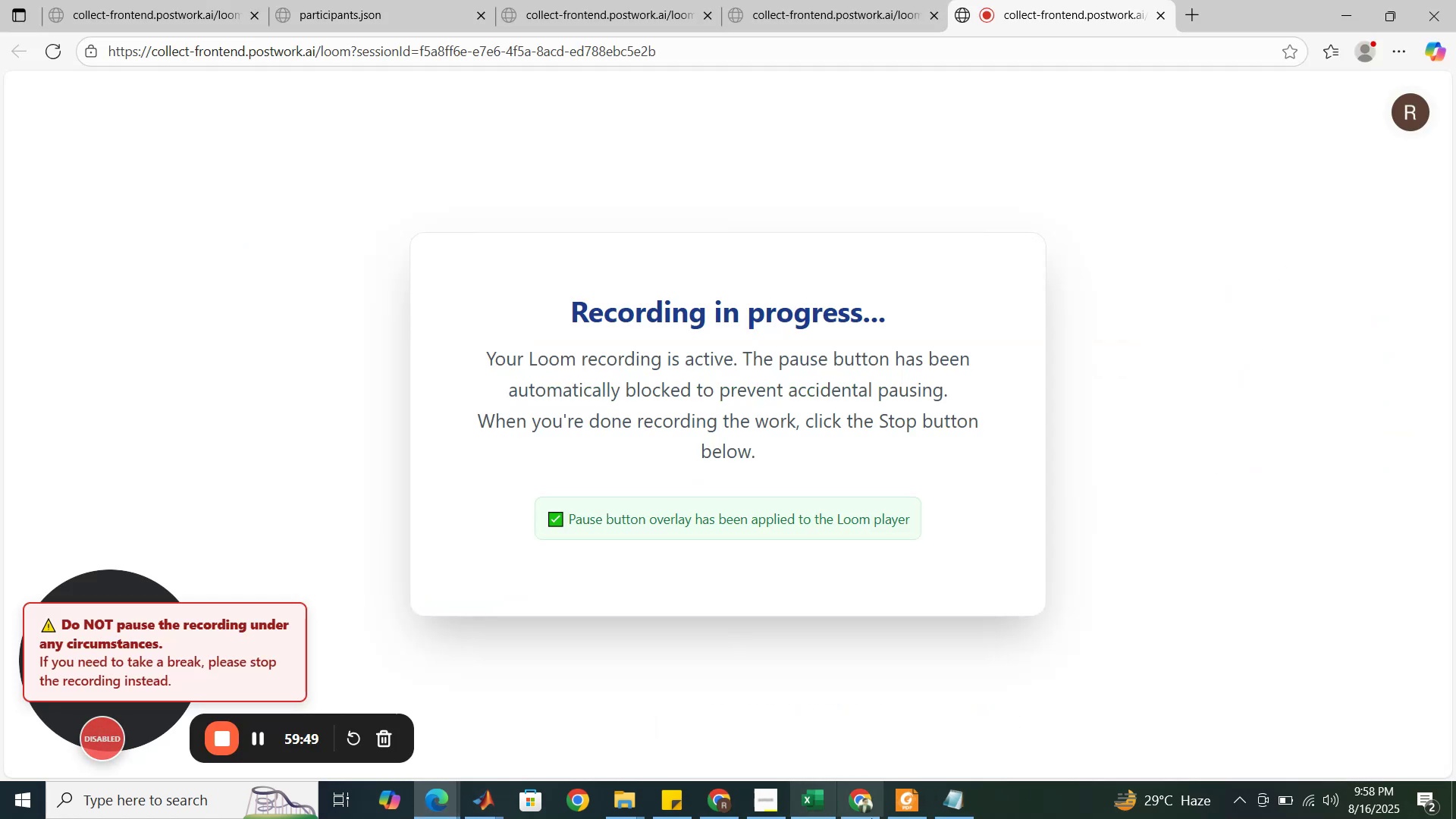 
left_click([946, 805])
 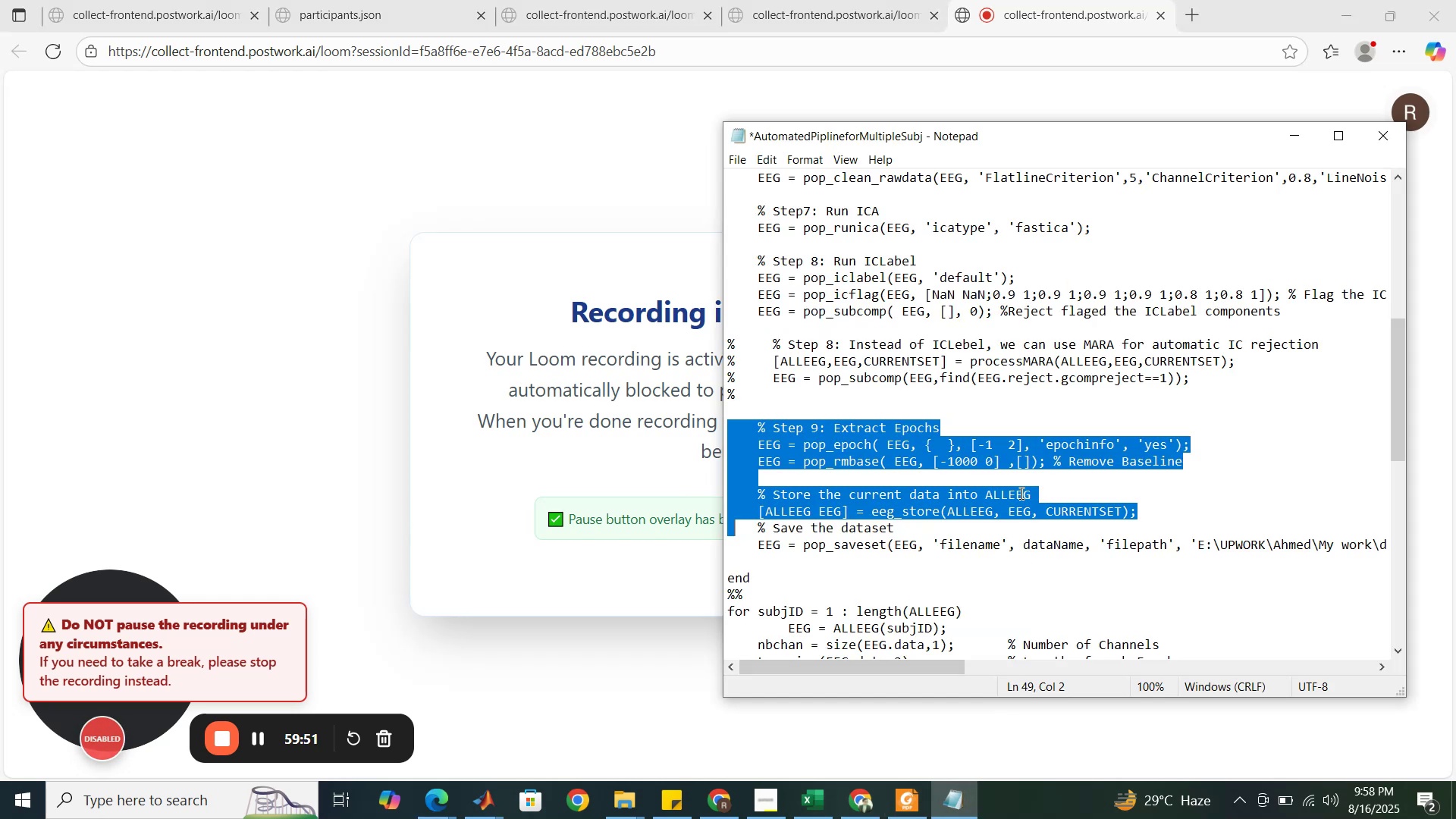 
left_click([996, 460])
 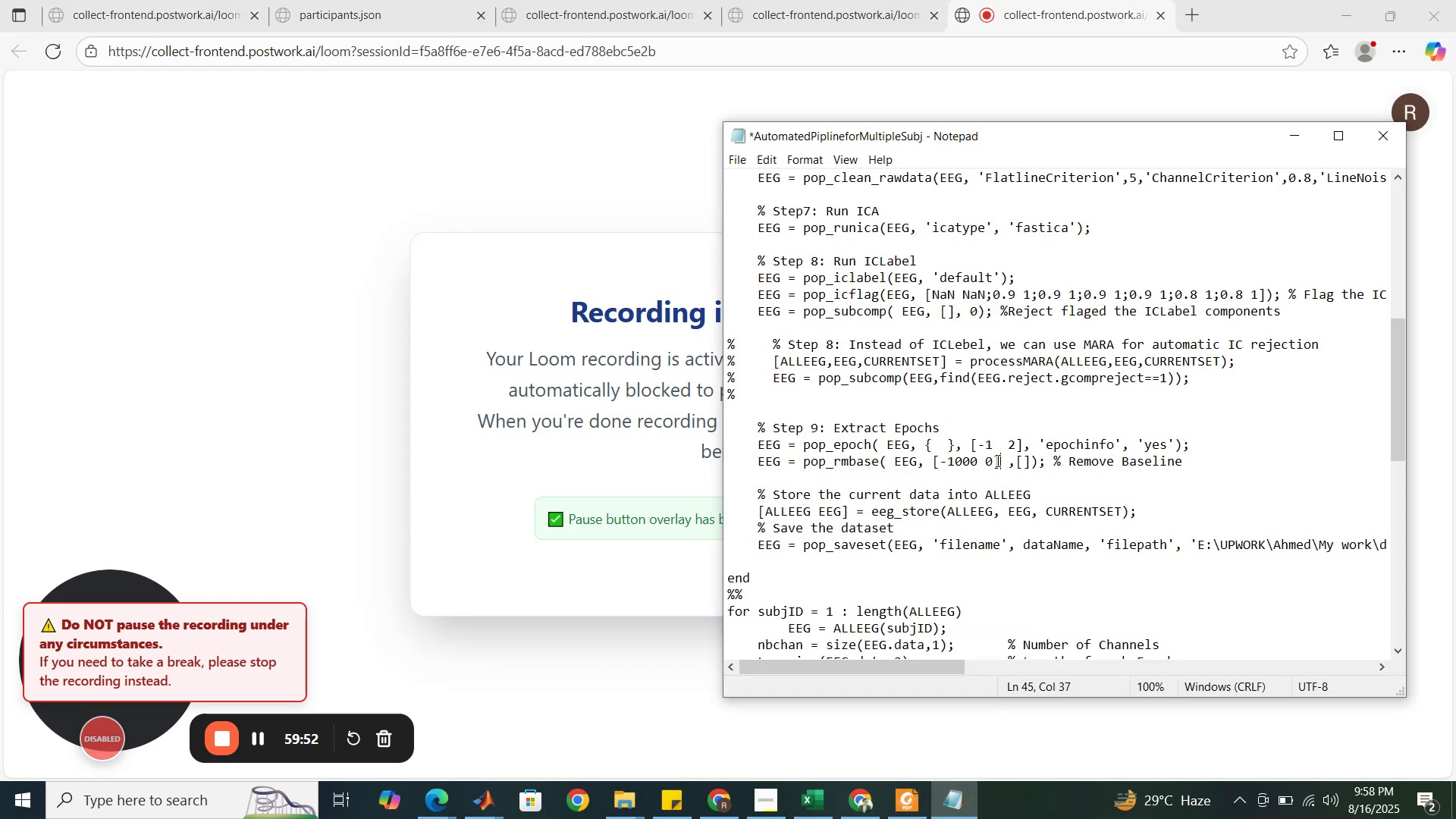 
scroll: coordinate [994, 460], scroll_direction: down, amount: 3.0
 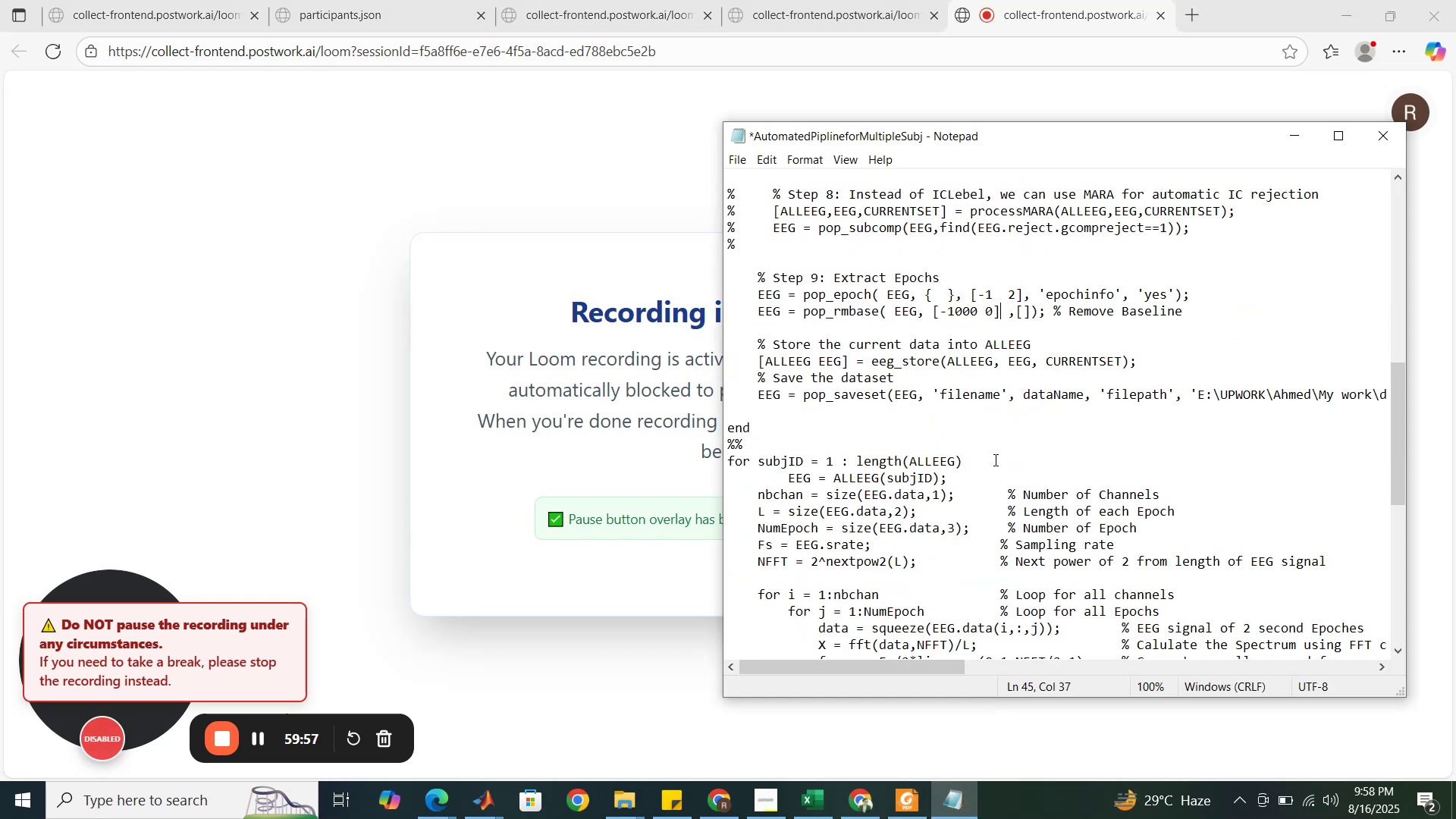 
wait(9.59)
 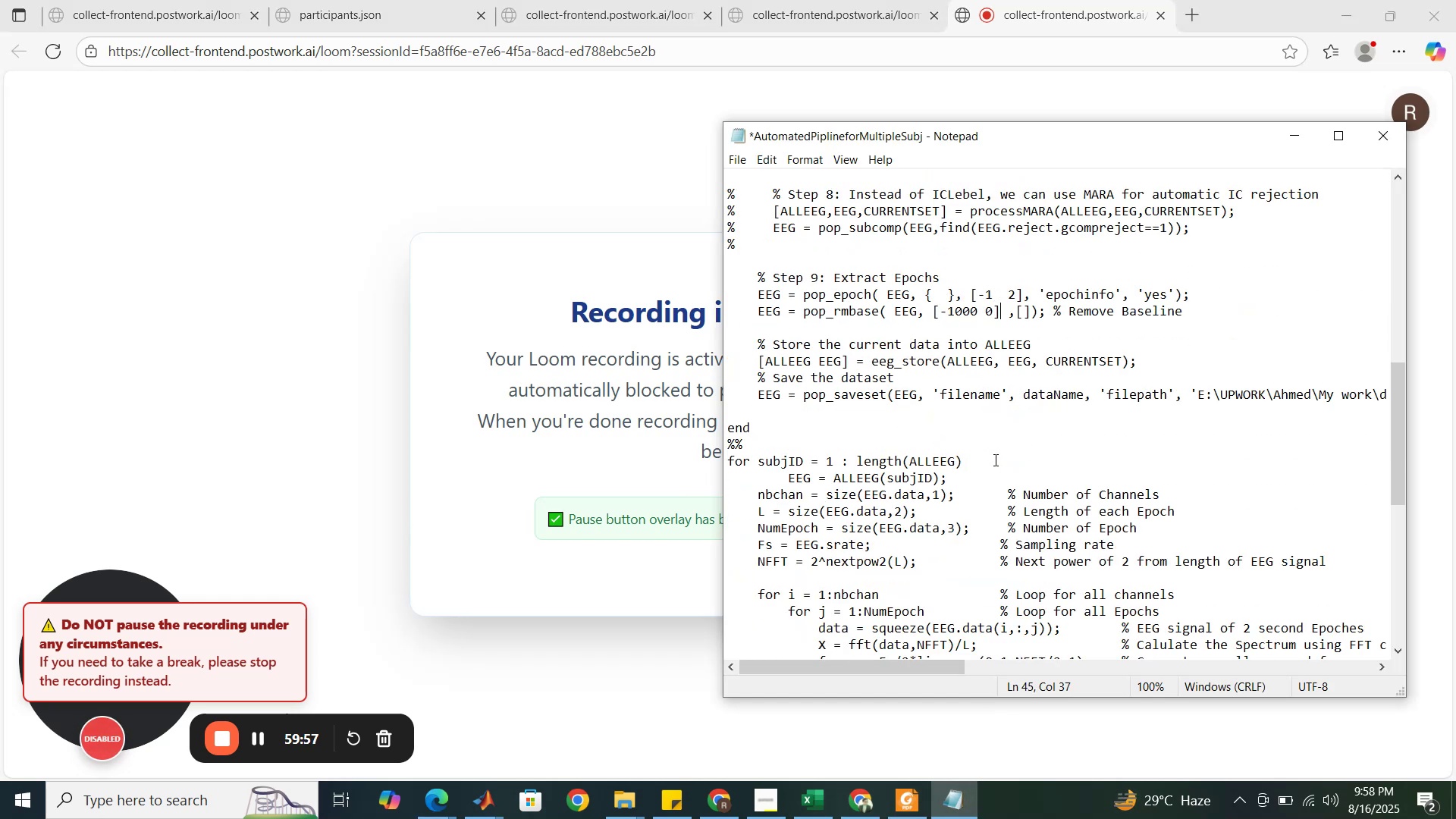 
left_click_drag(start_coordinate=[852, 669], to_coordinate=[817, 667])
 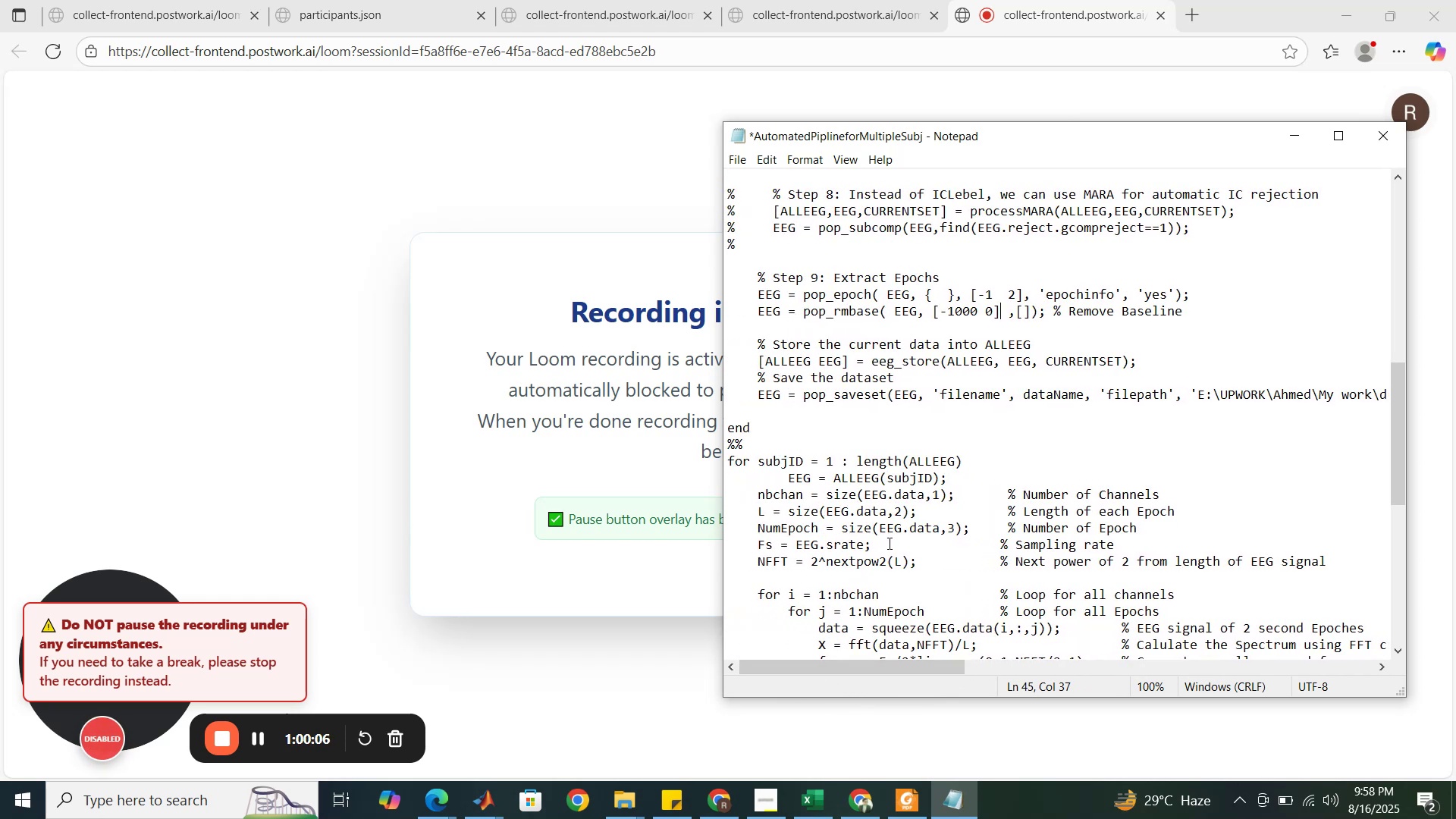 
scroll: coordinate [889, 544], scroll_direction: down, amount: 2.0
 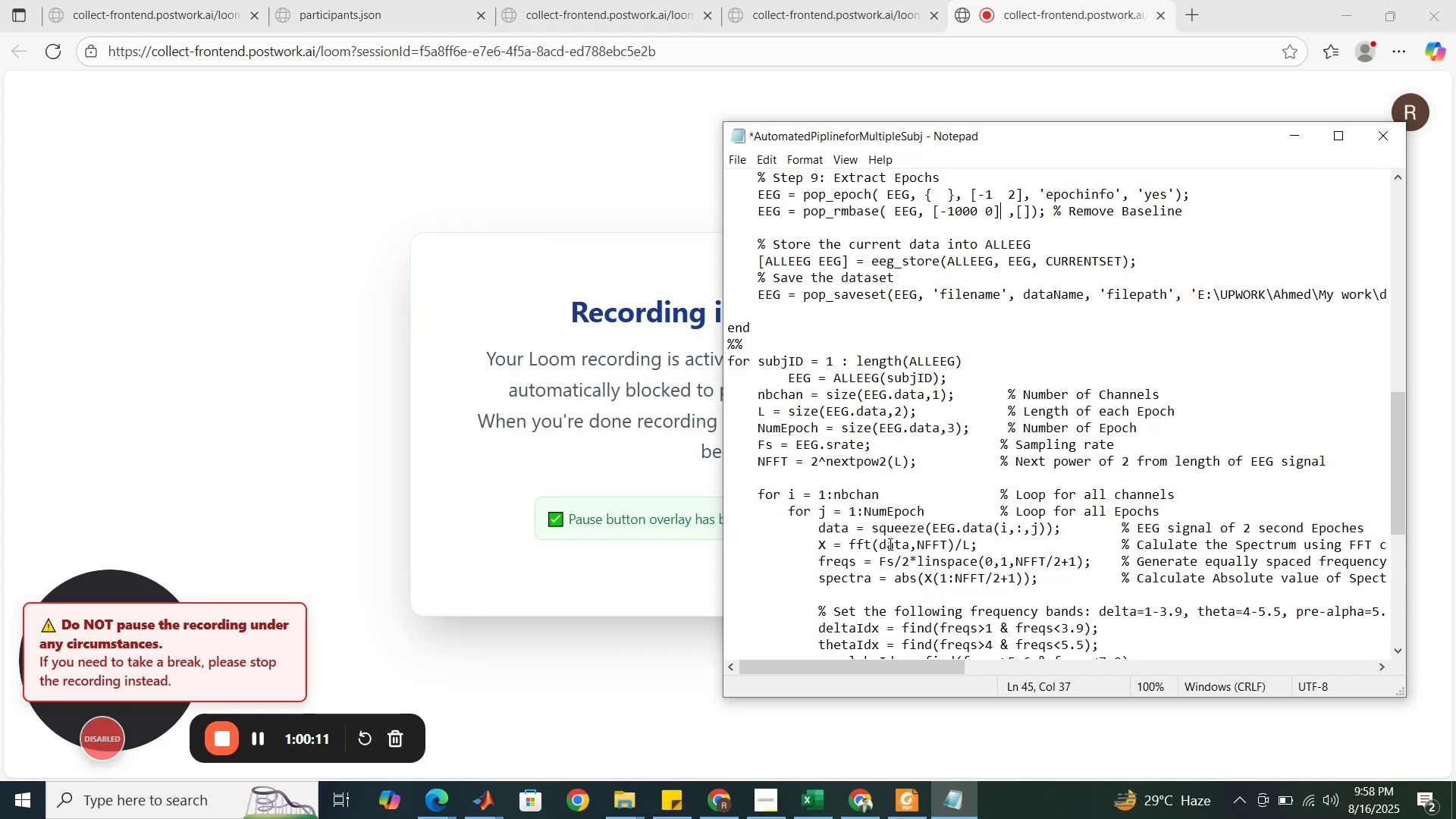 